 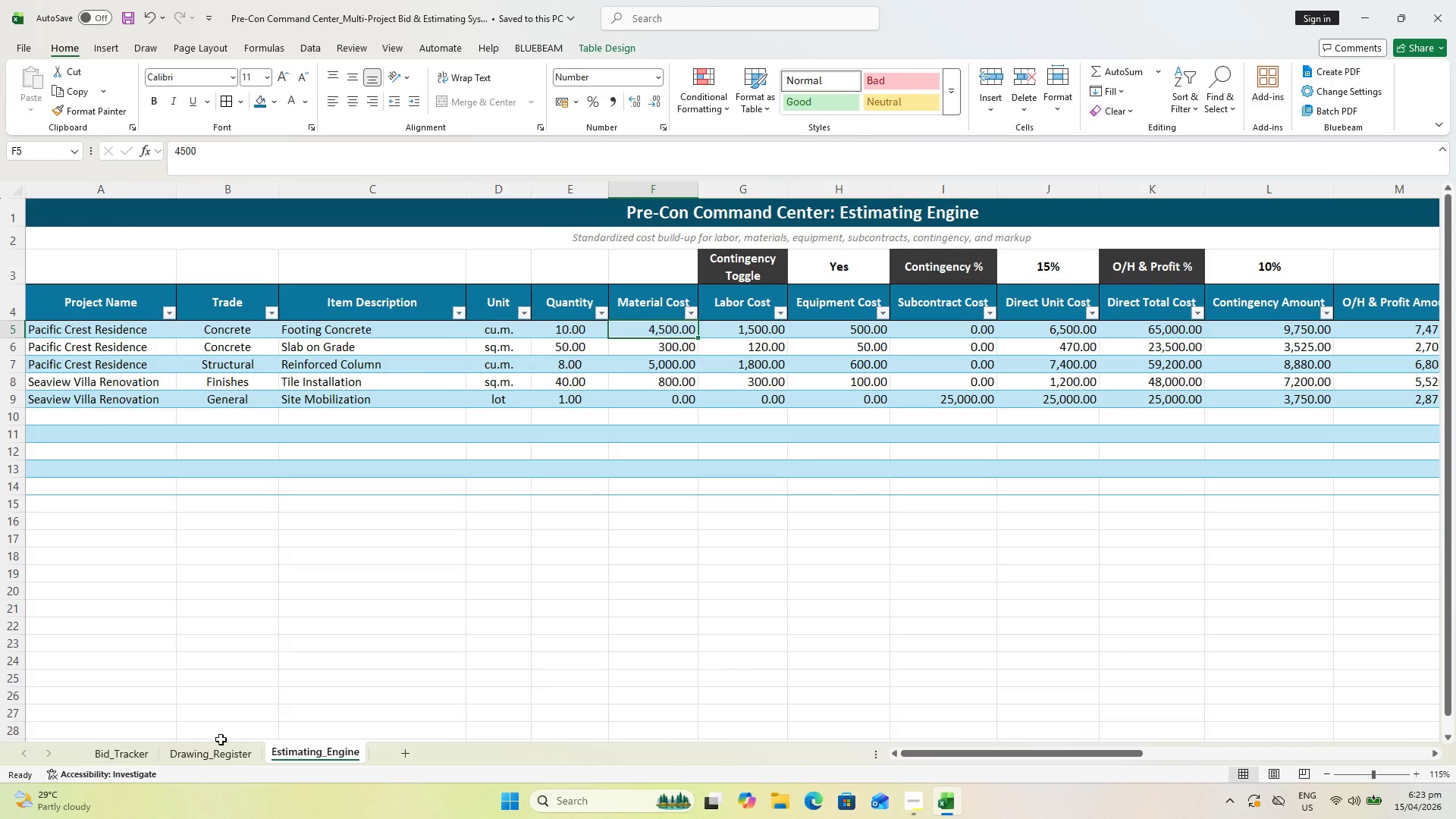 
left_click([223, 758])
 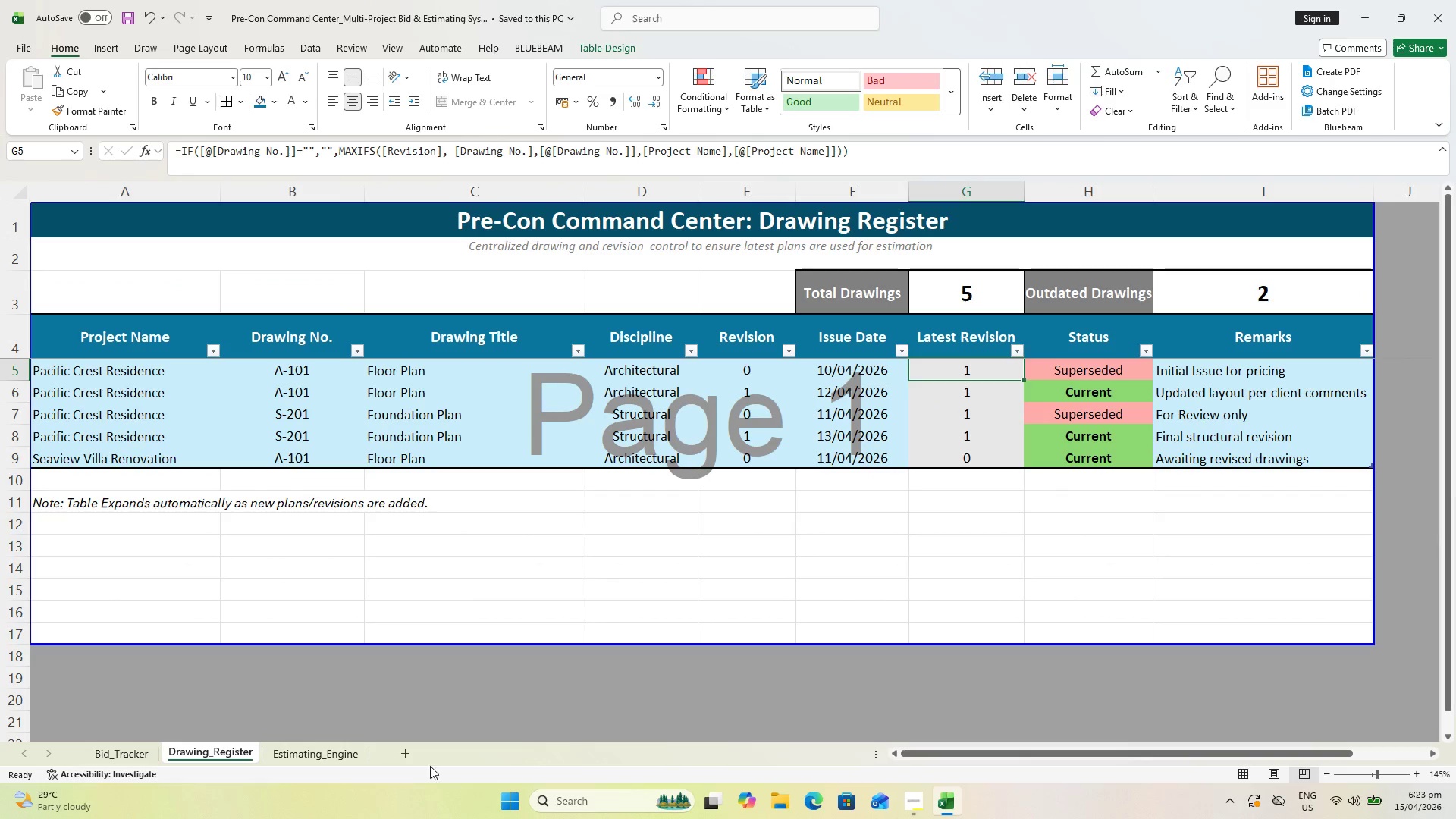 
left_click([323, 753])
 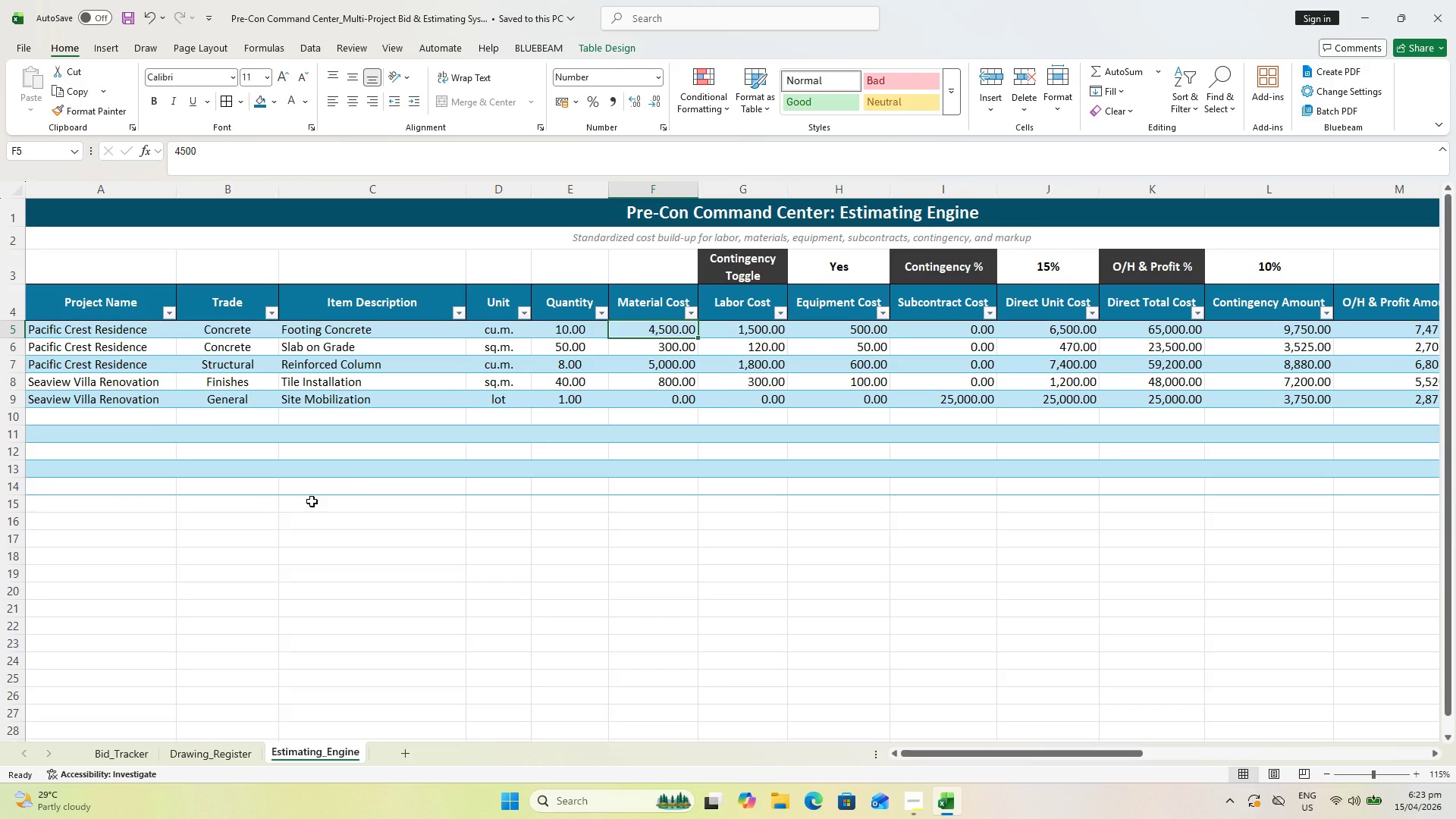 
wait(14.45)
 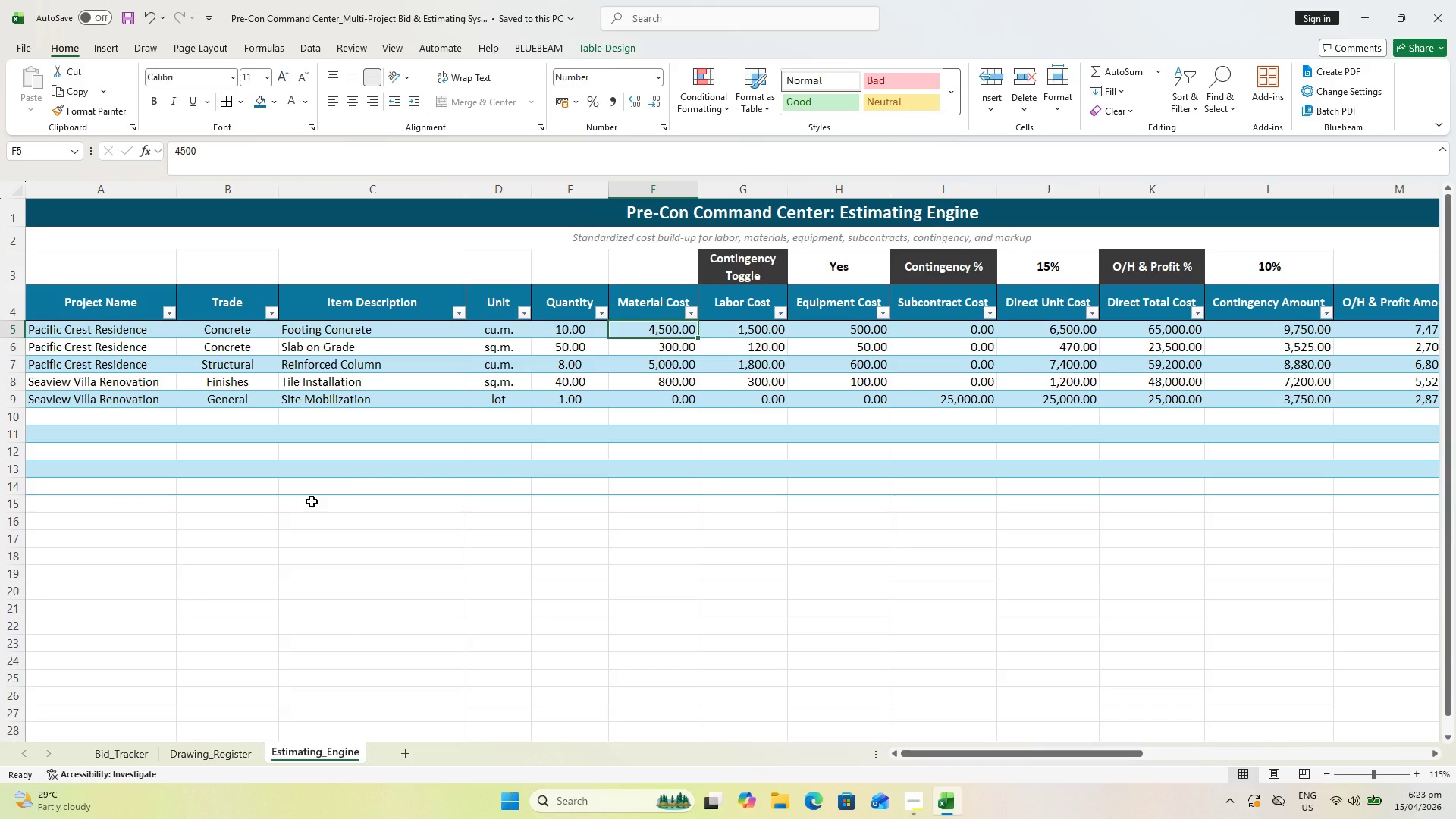 
left_click_drag(start_coordinate=[998, 748], to_coordinate=[956, 748])
 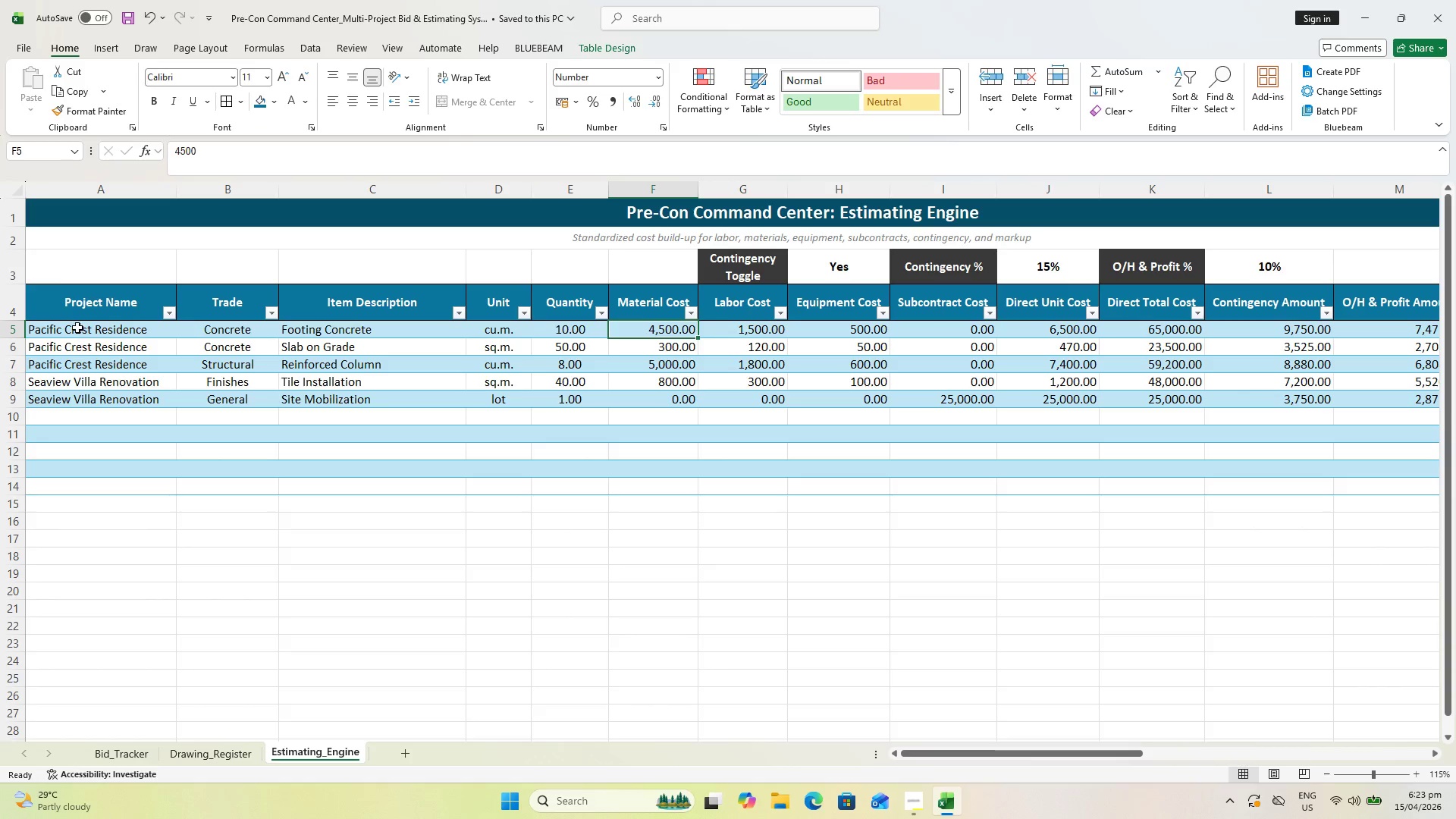 
left_click([77, 328])
 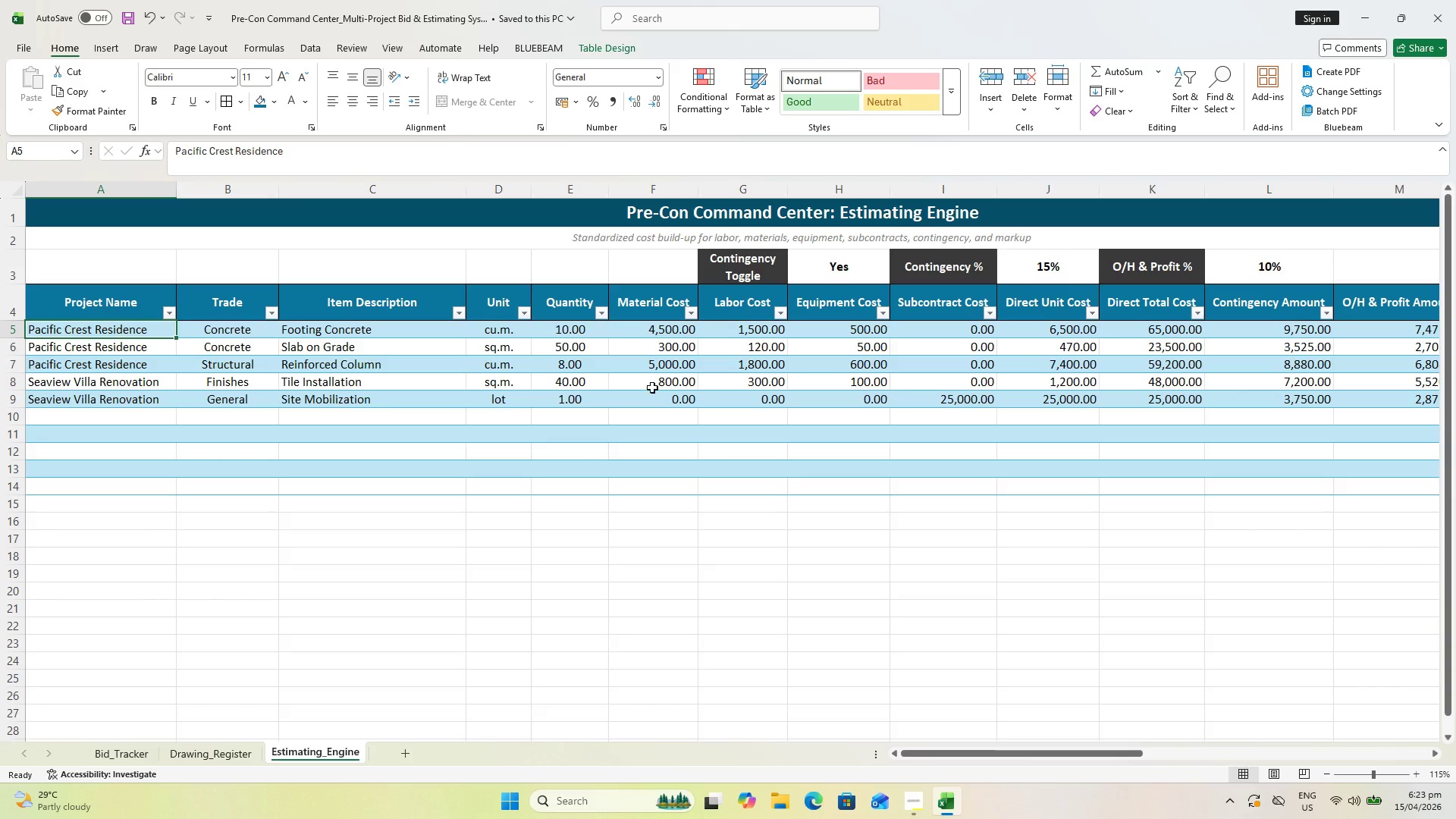 
hold_key(key=ShiftLeft, duration=1.52)
 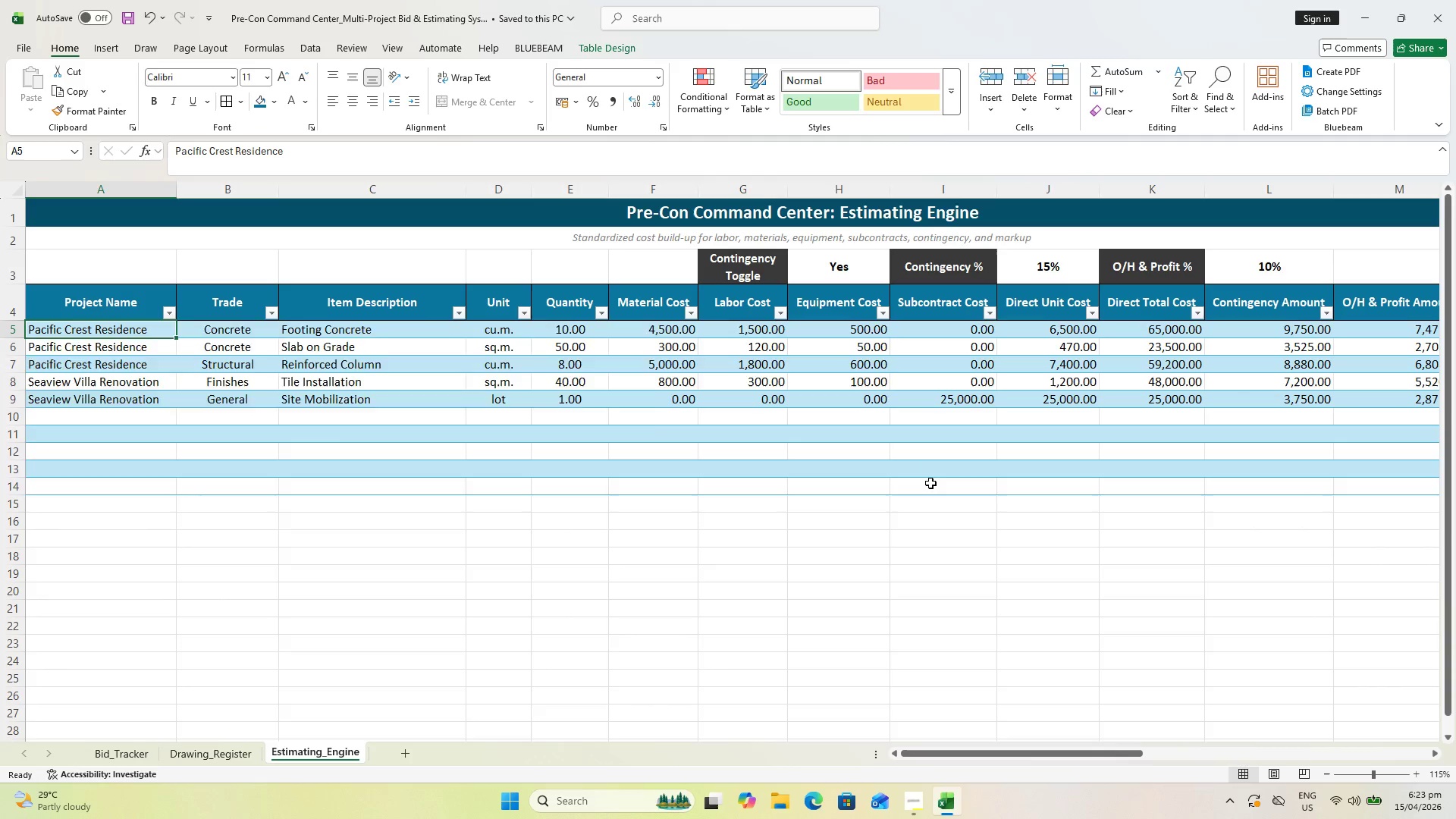 
hold_key(key=ShiftLeft, duration=1.08)
left_click([930, 483])
 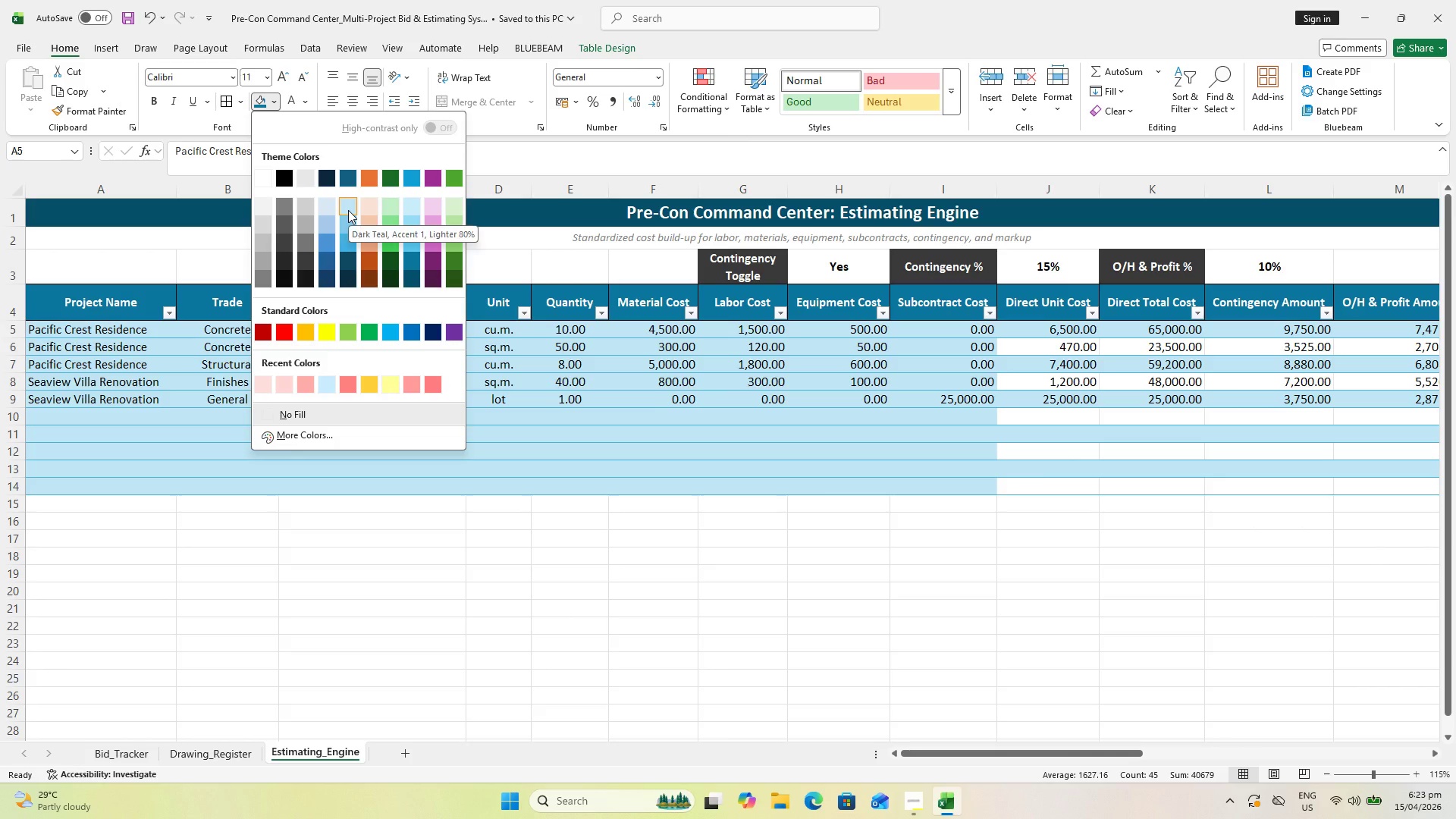 
wait(6.81)
 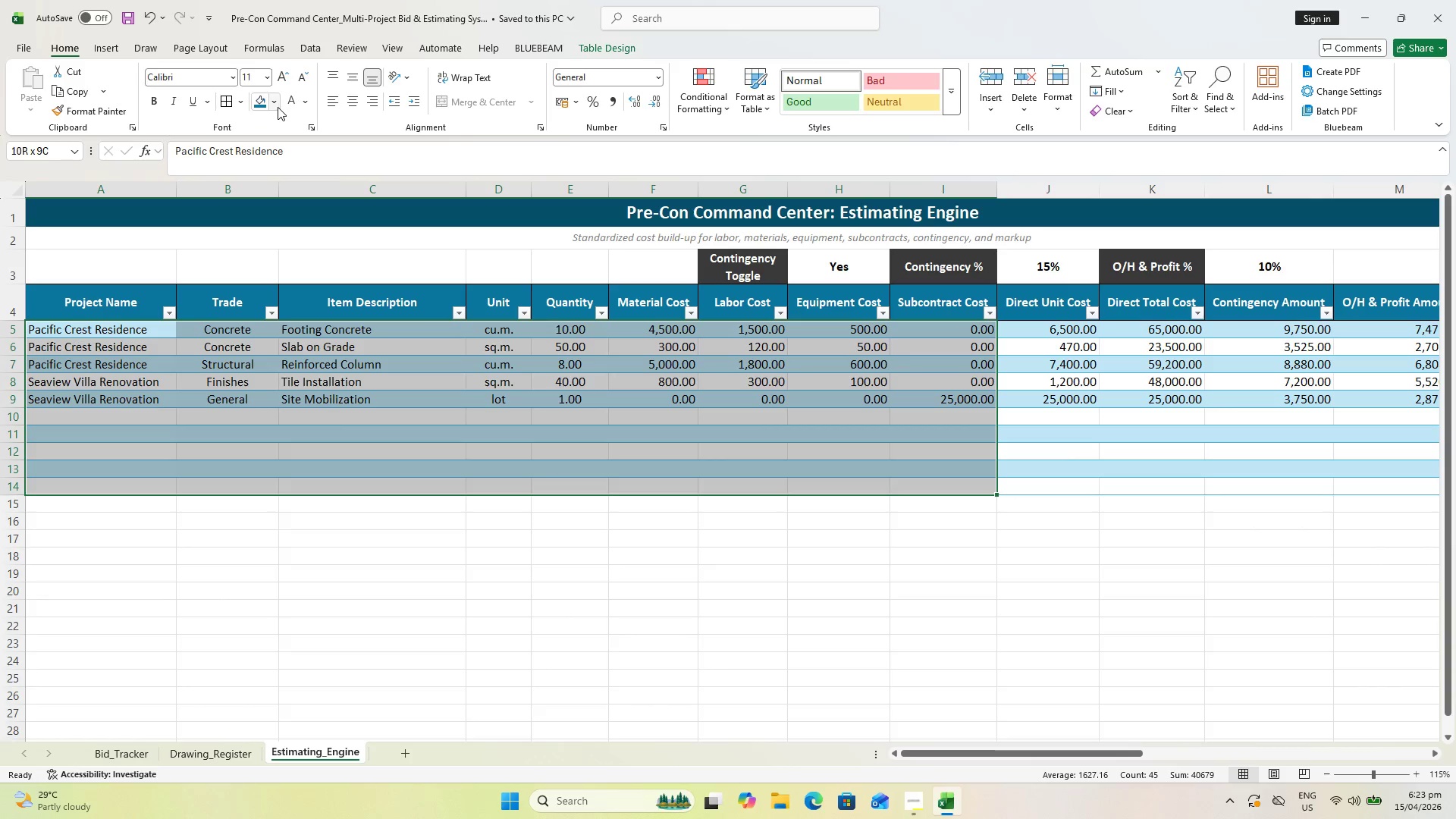 
left_click([348, 210])
 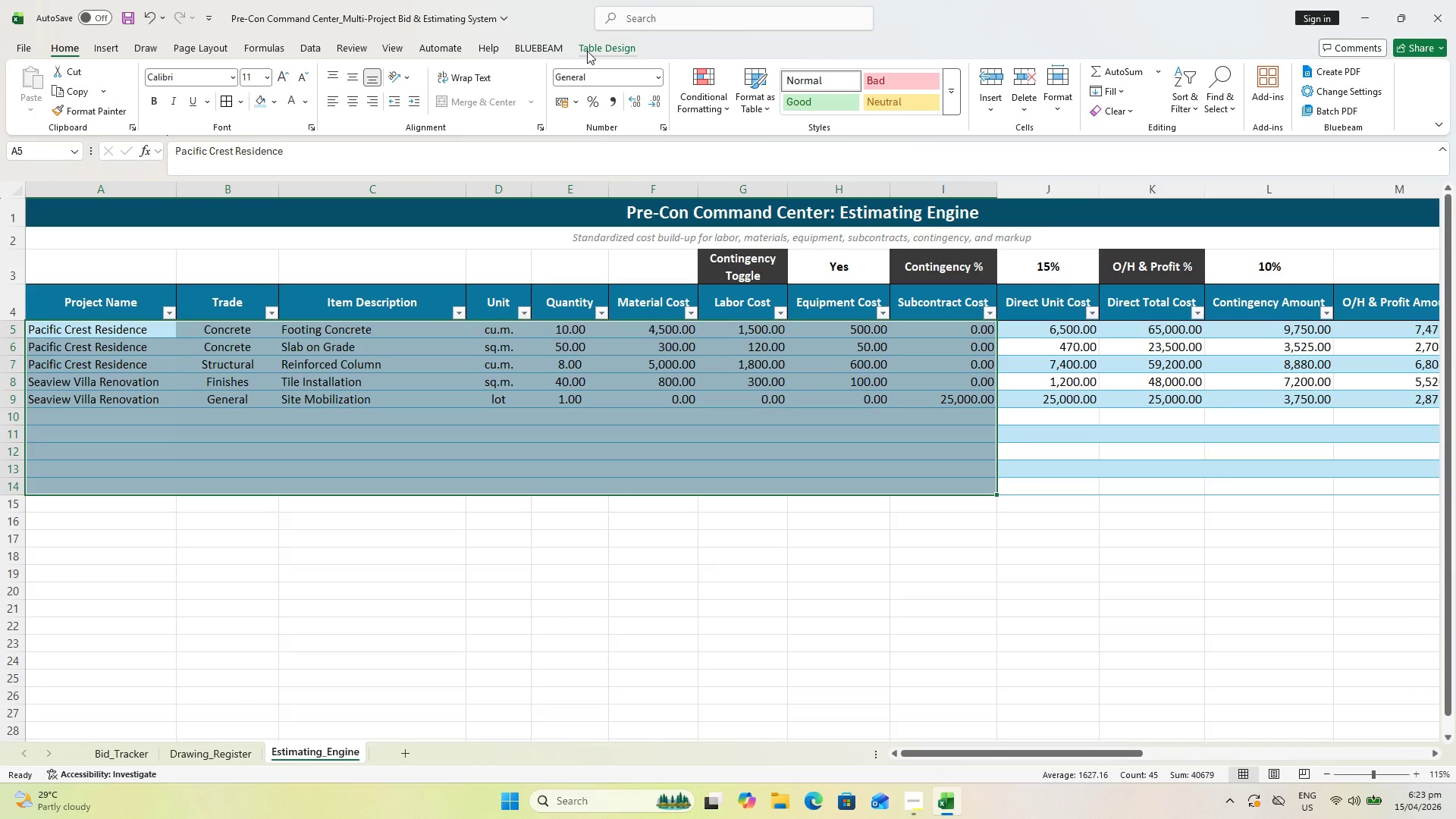 
wait(6.67)
 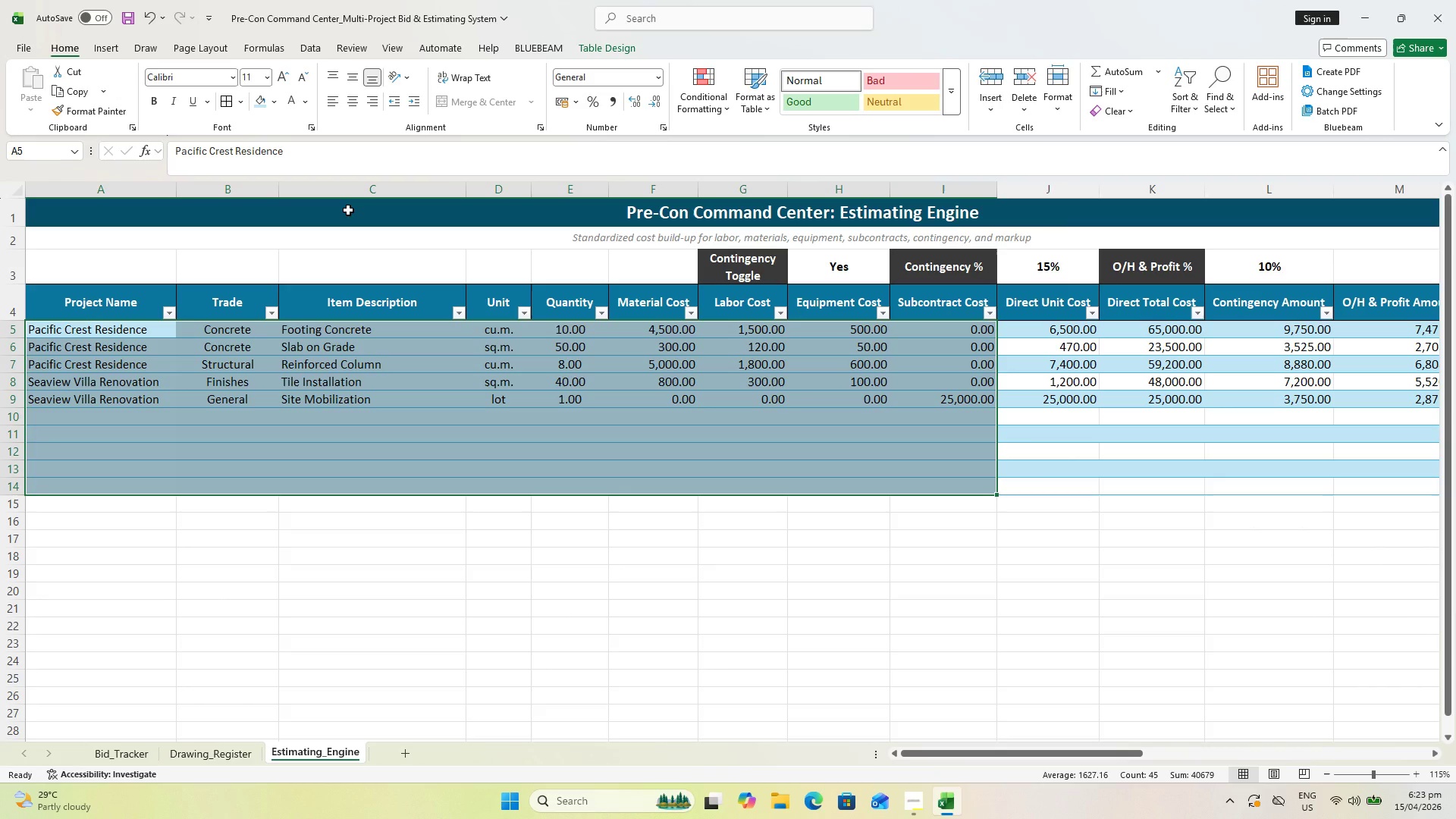 
left_click([1053, 330])
 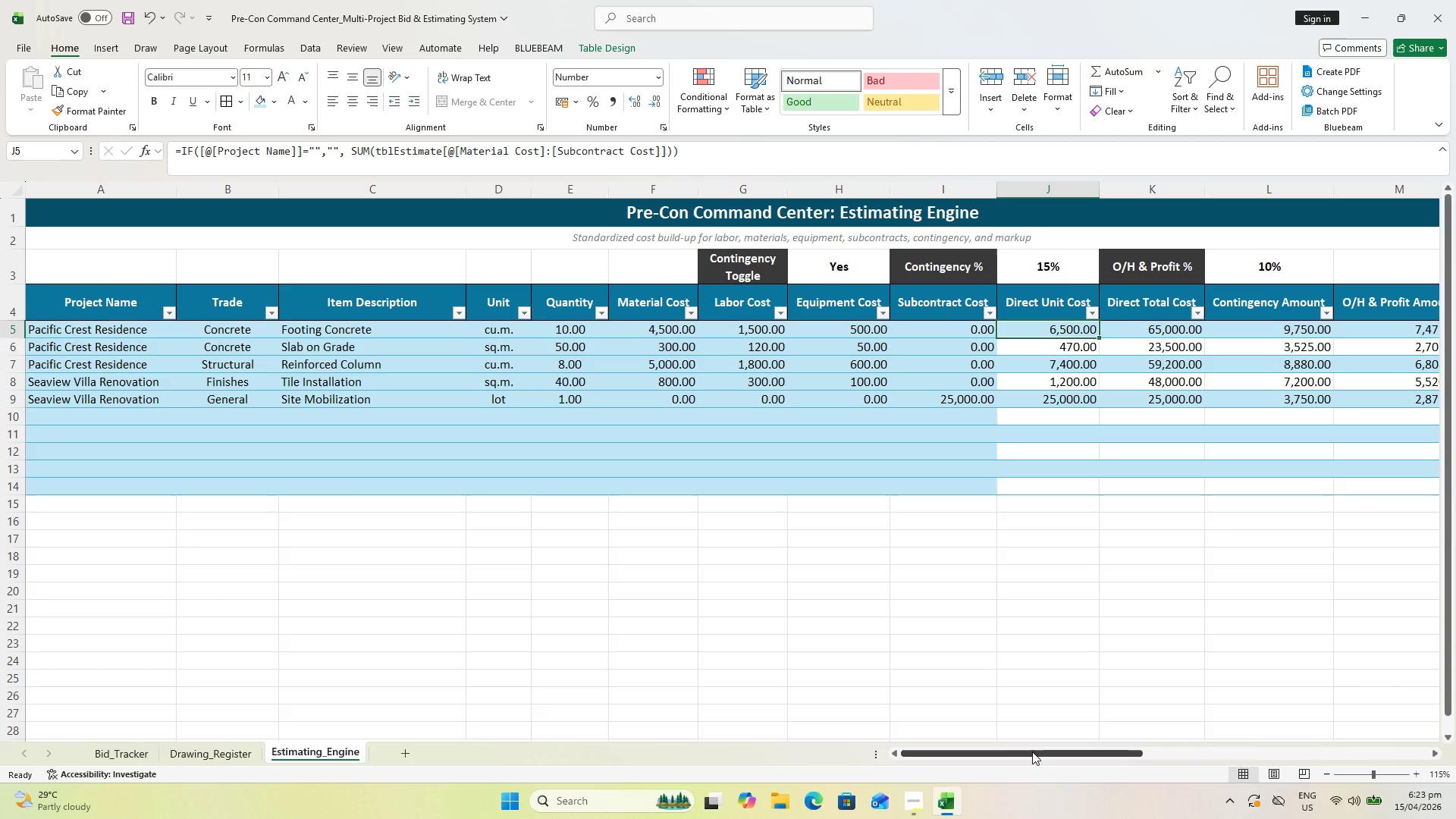 
left_click_drag(start_coordinate=[1031, 751], to_coordinate=[1109, 753])
 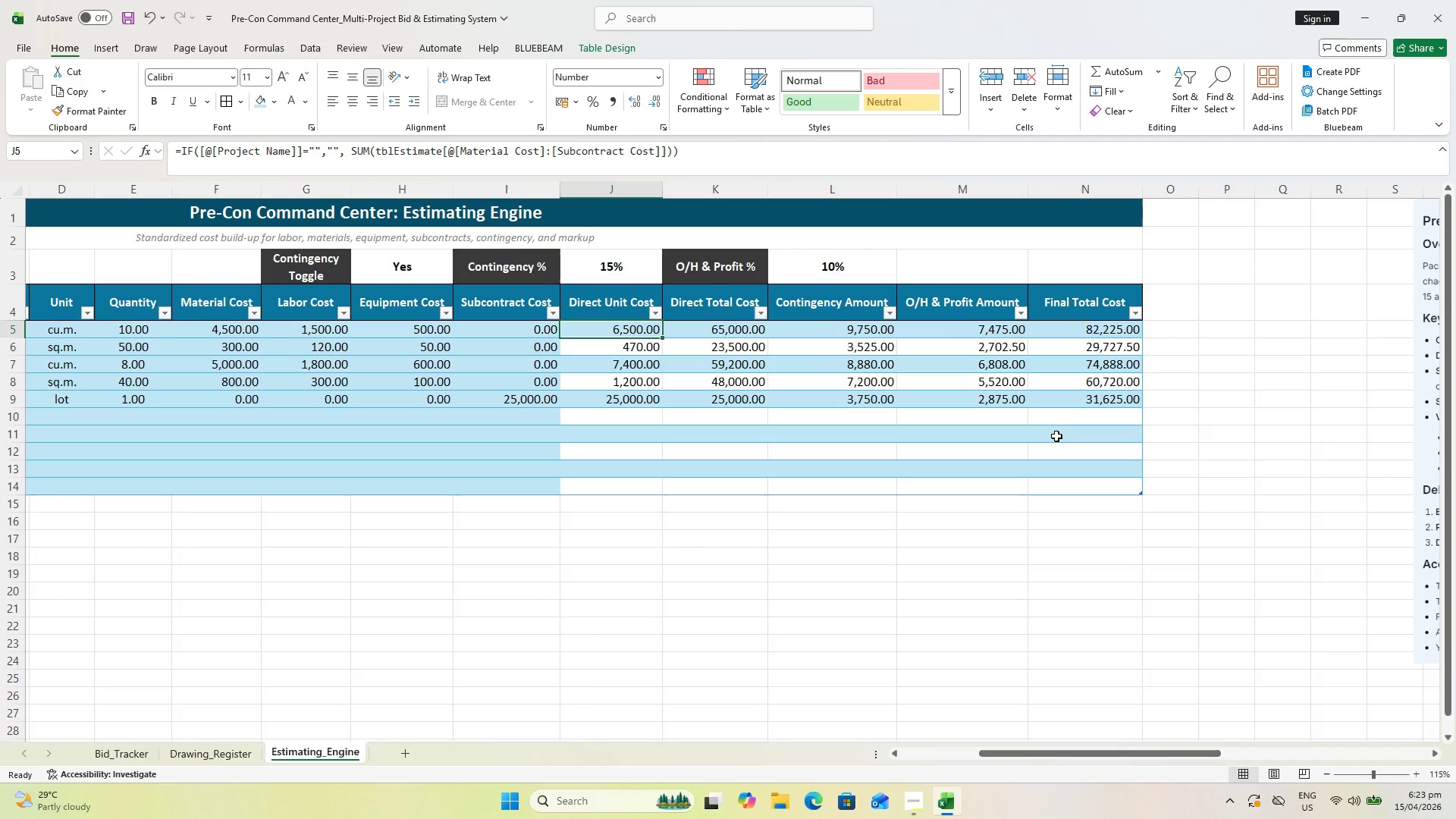 
hold_key(key=ShiftLeft, duration=0.92)
left_click([1083, 491])
 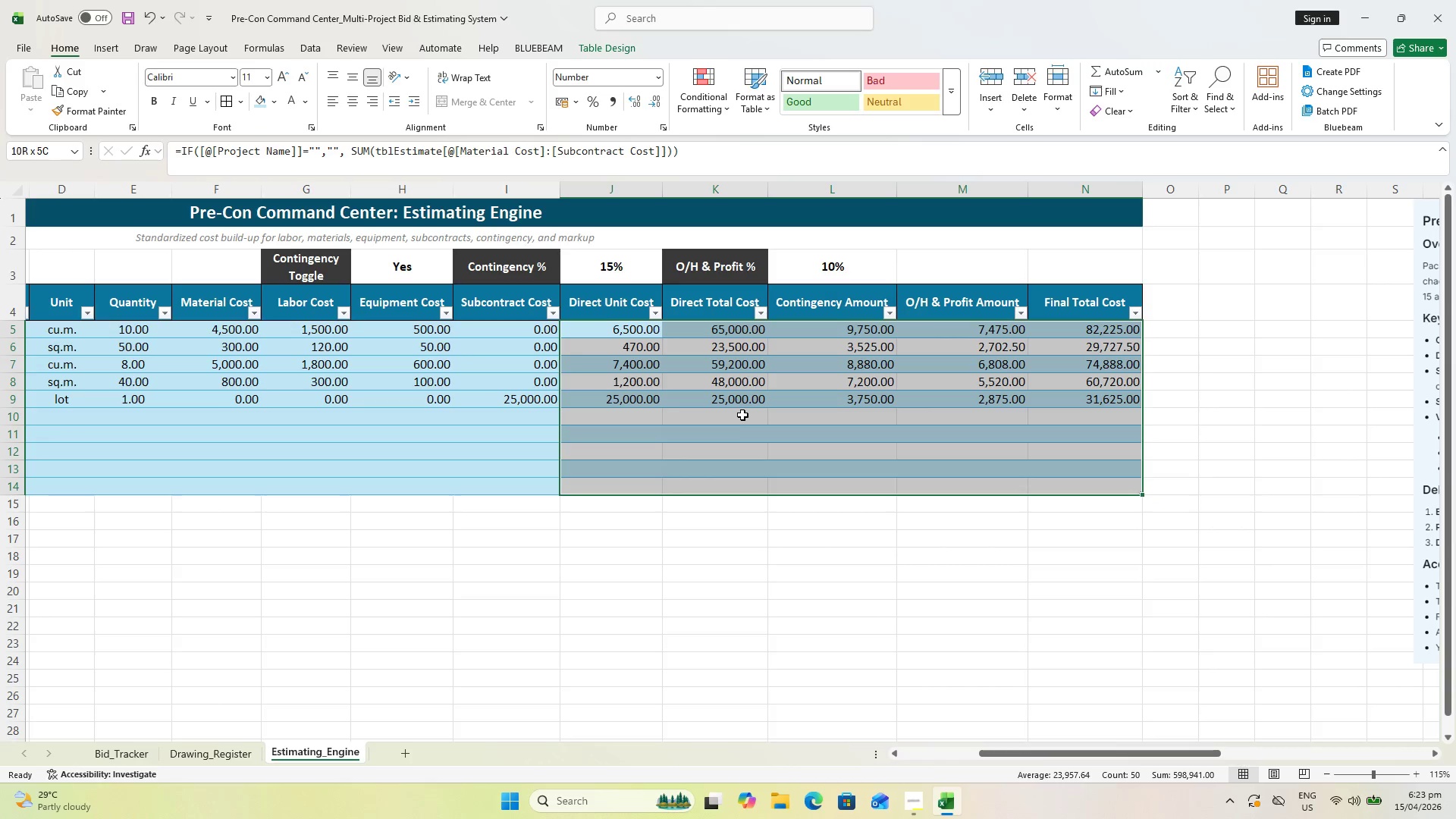 
wait(7.14)
 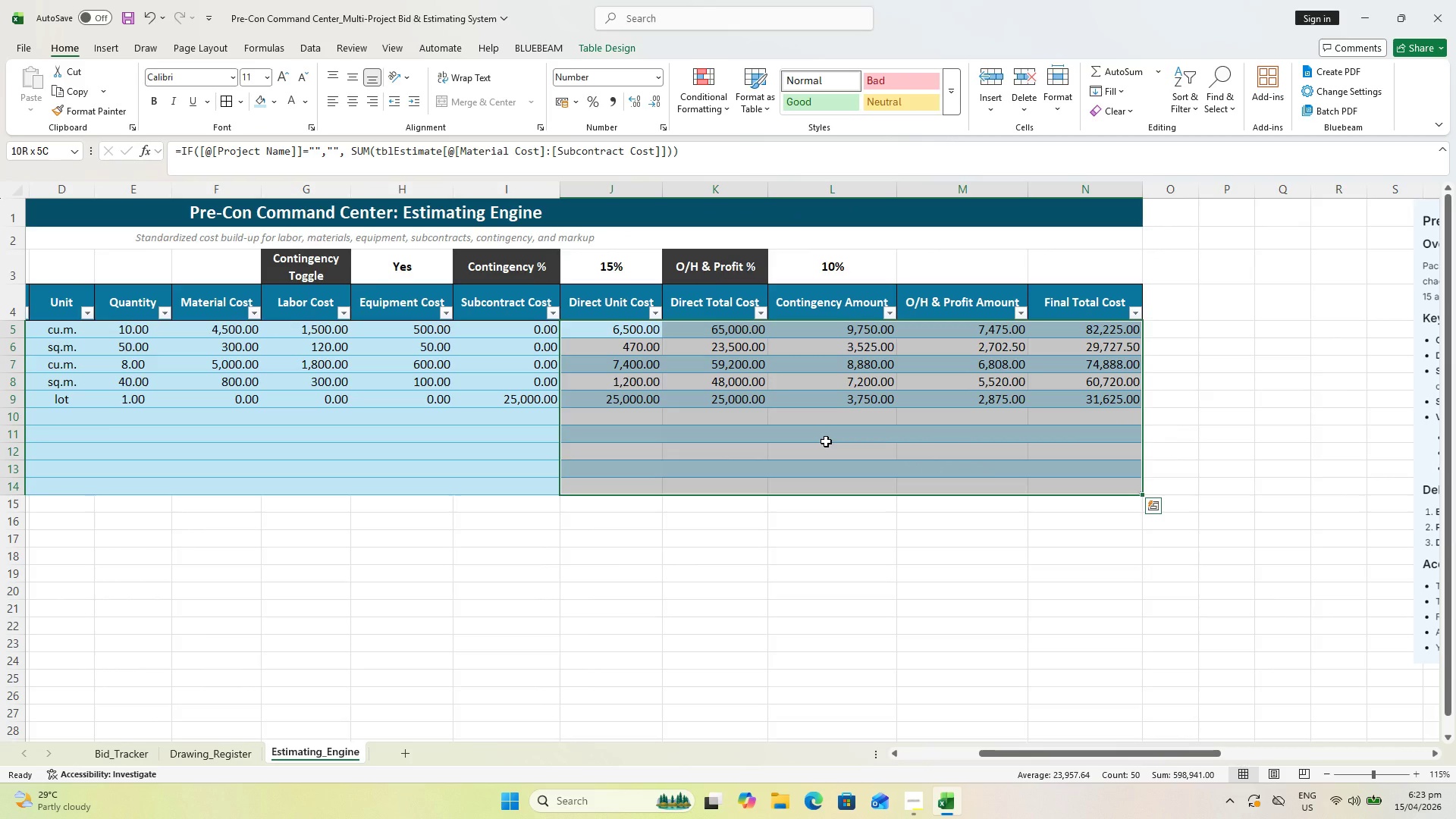 
left_click([273, 104])
 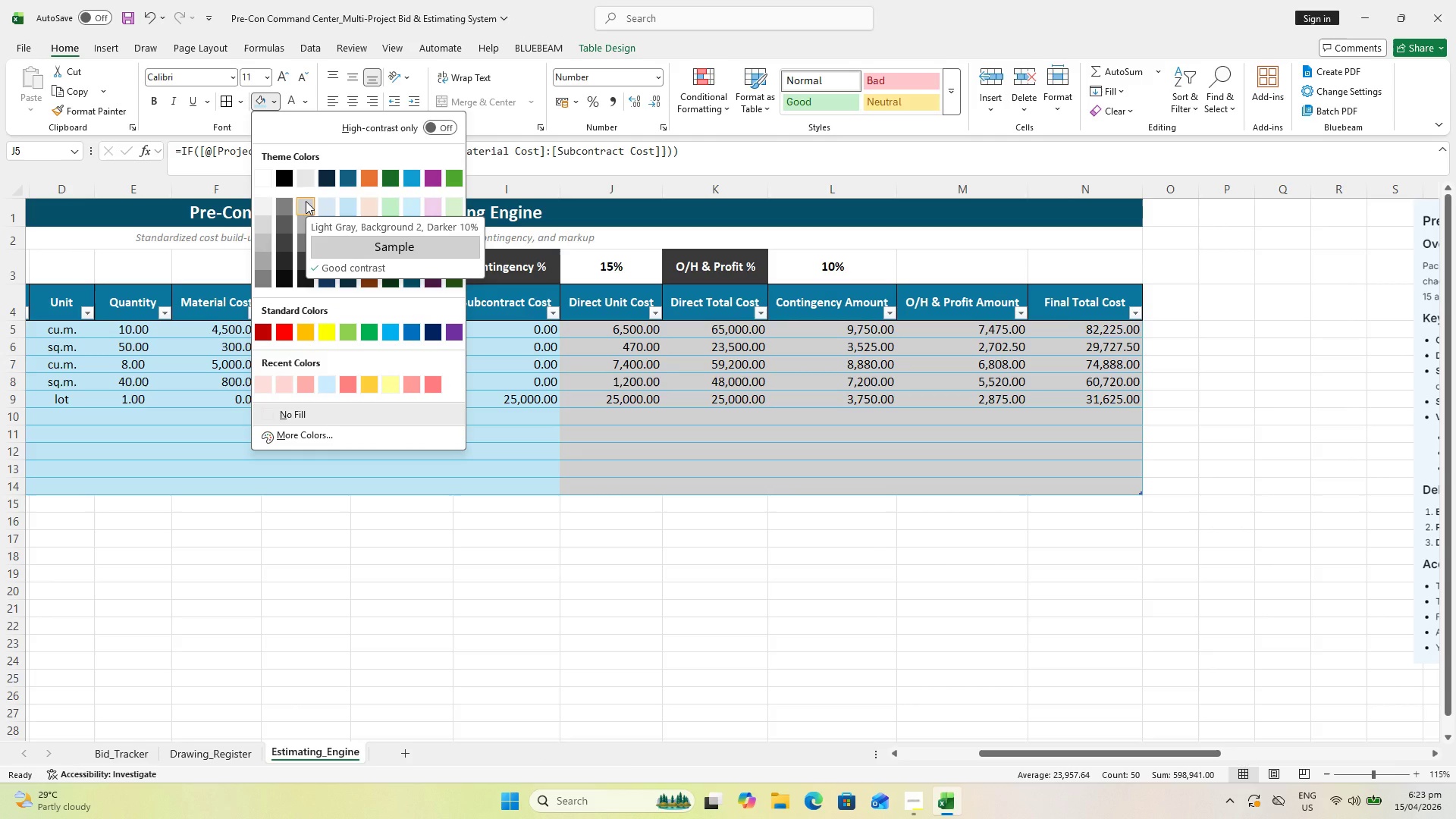 
left_click([306, 201])
 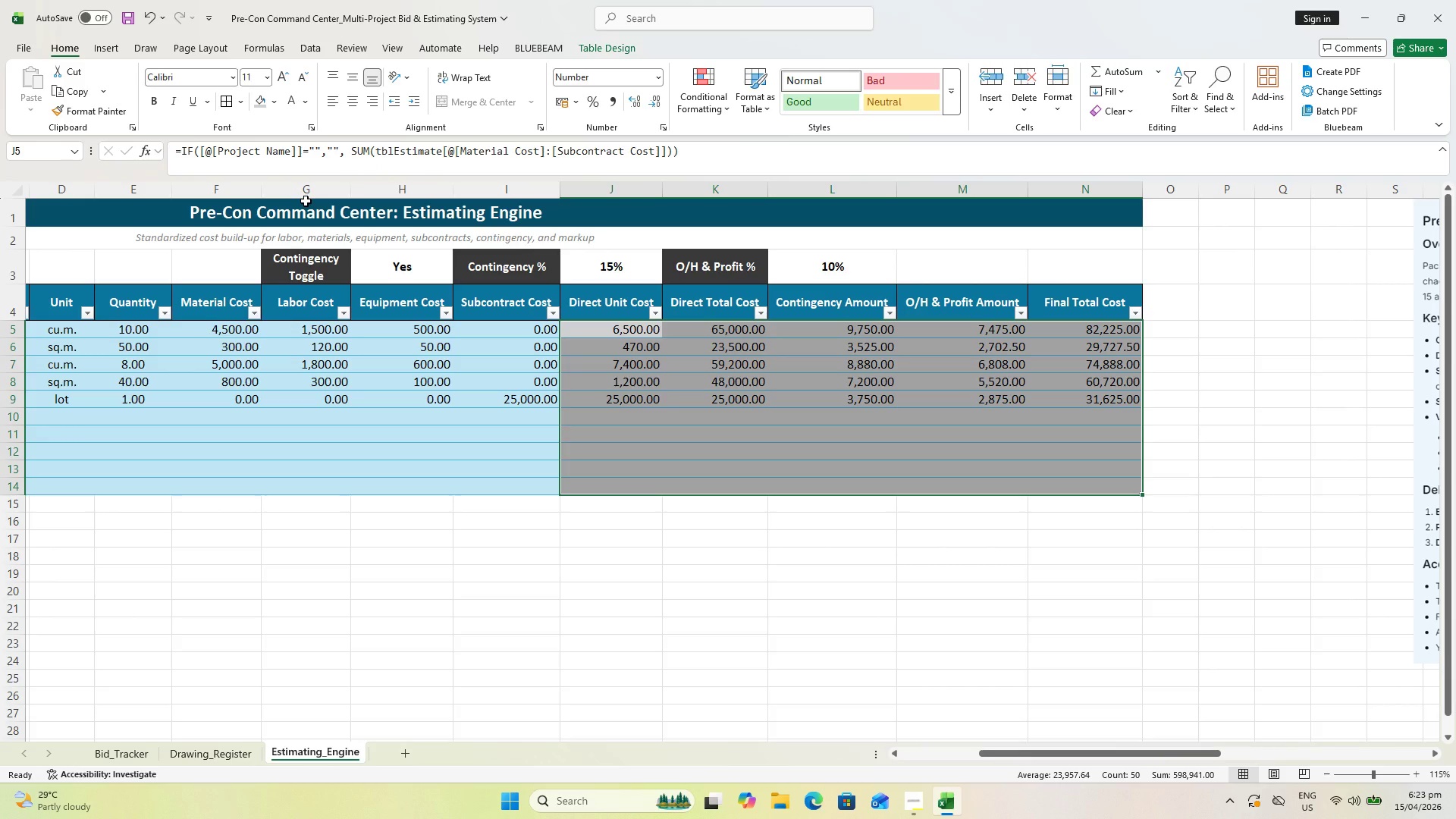 
wait(8.98)
 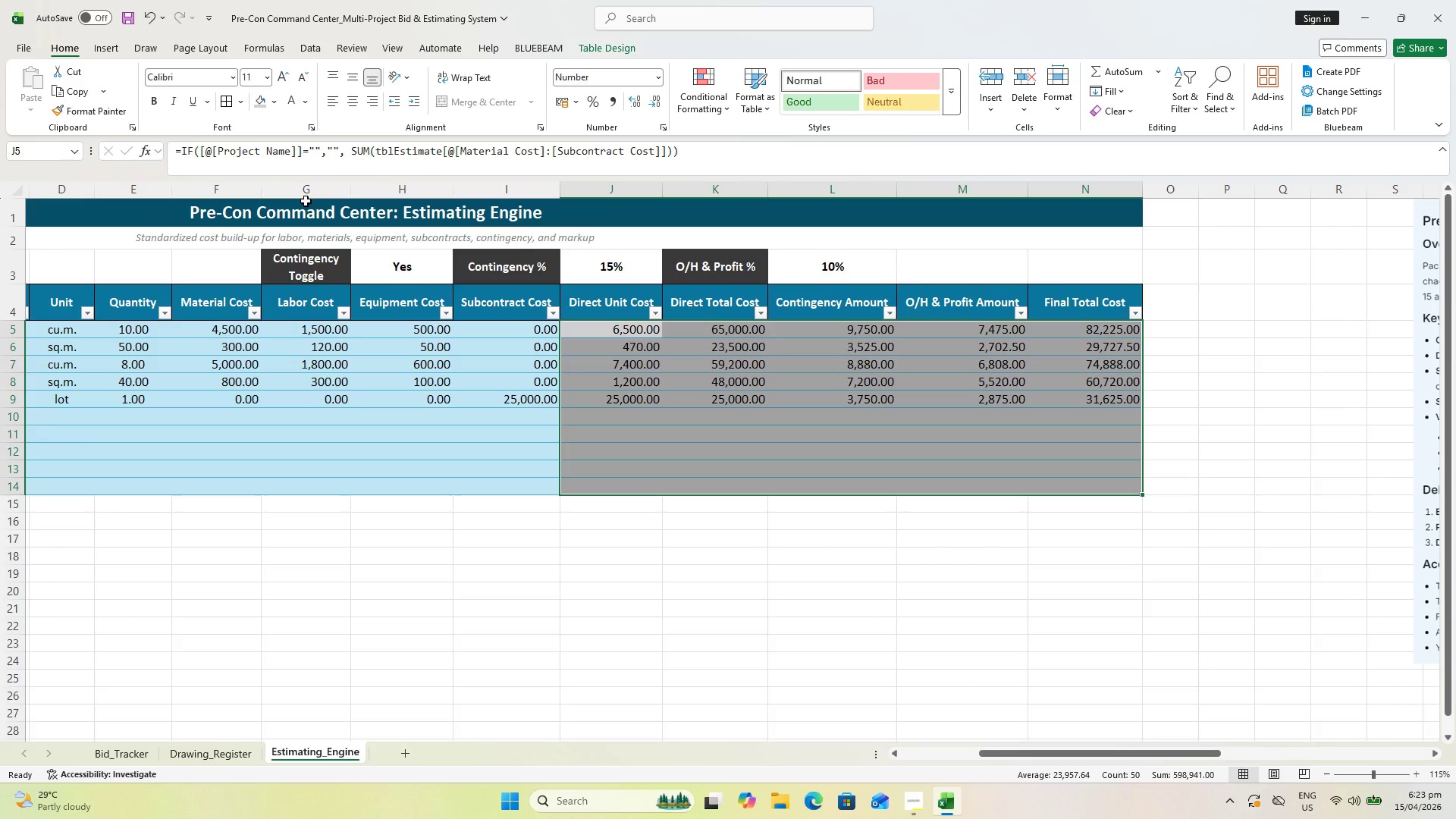 
left_click_drag(start_coordinate=[1109, 745], to_coordinate=[1025, 735])
 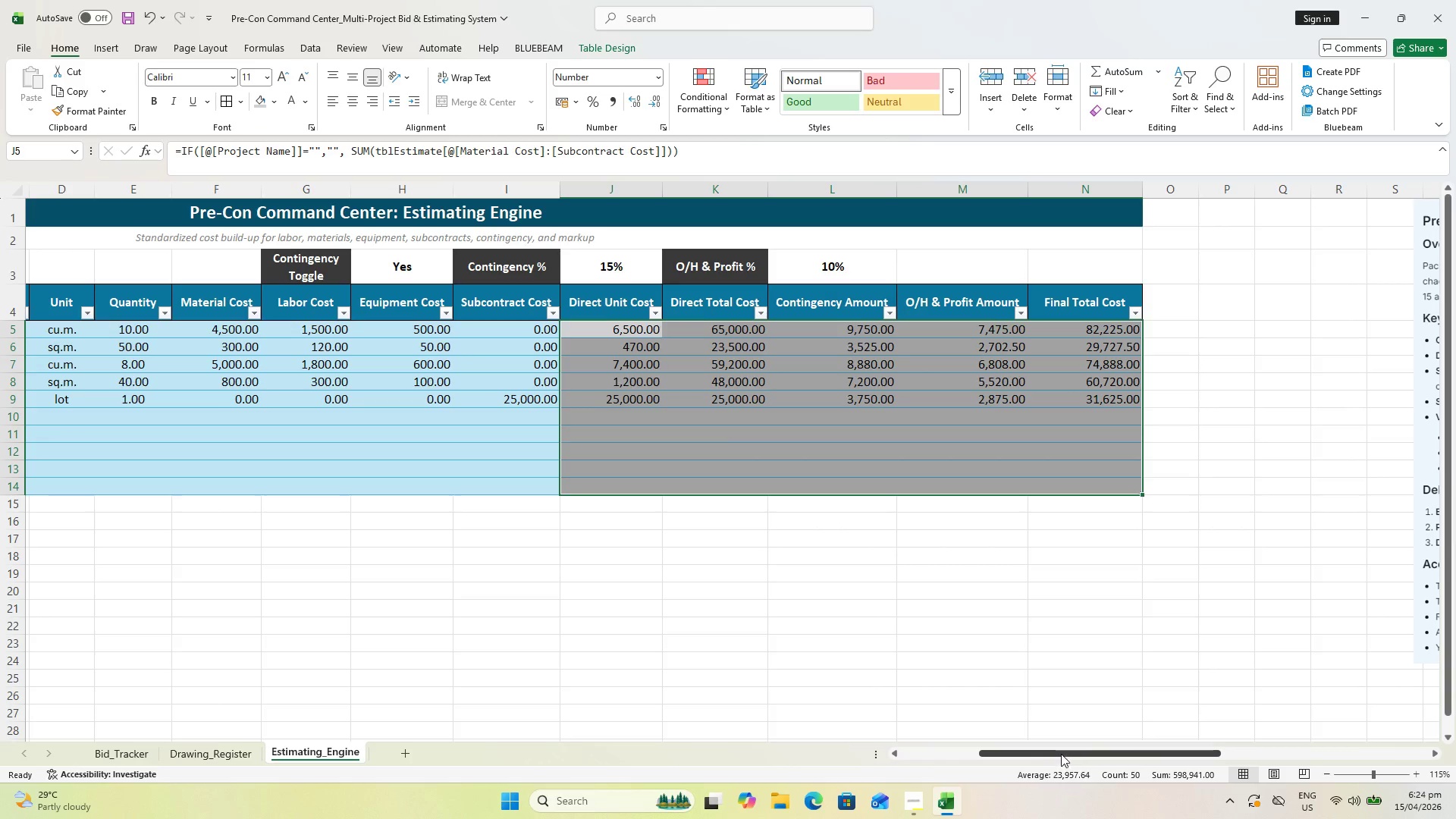 
left_click_drag(start_coordinate=[1061, 754], to_coordinate=[874, 740])
 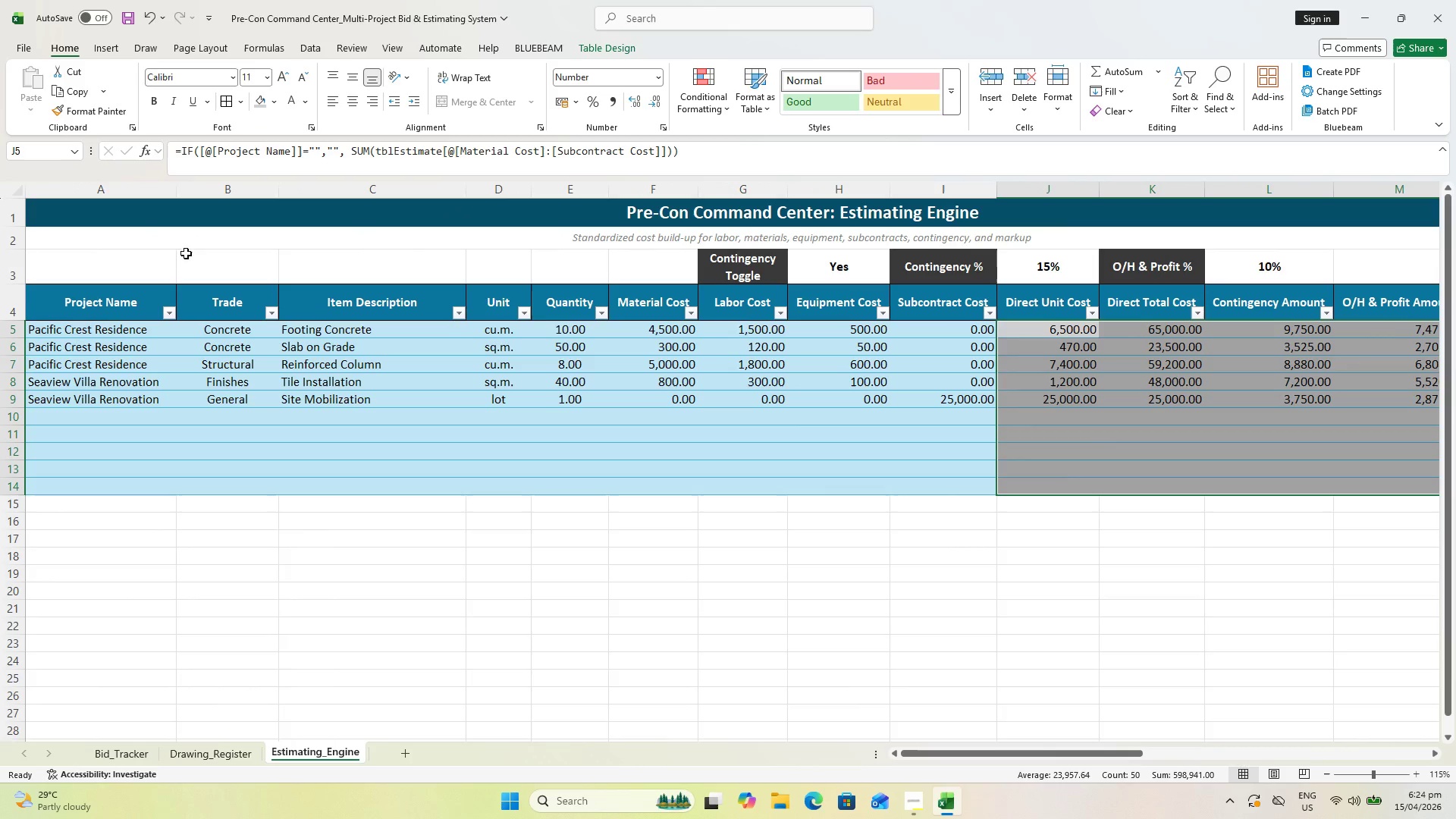 
left_click([242, 262])
 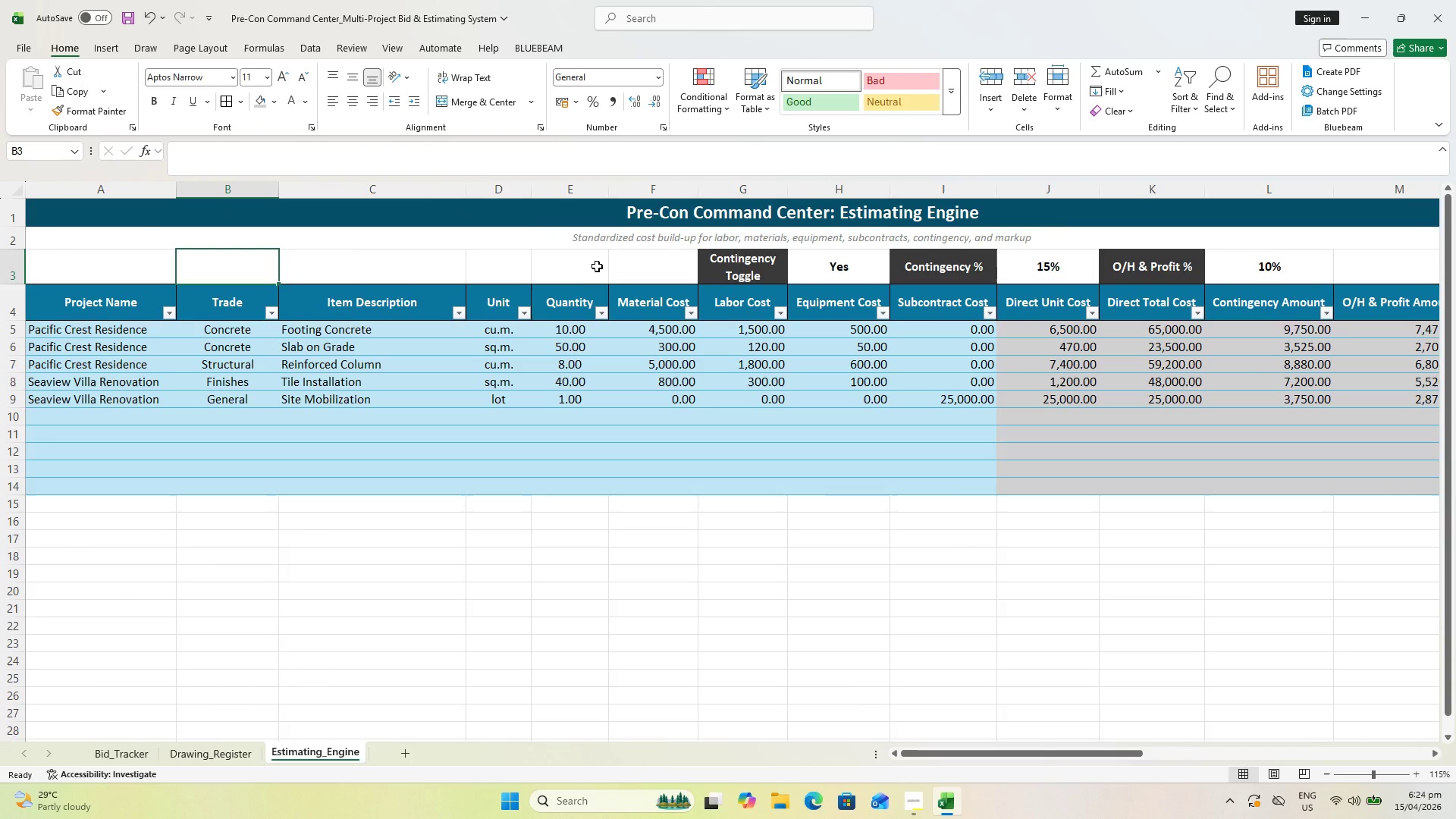 
hold_key(key=ShiftLeft, duration=0.31)
left_click([597, 266])
 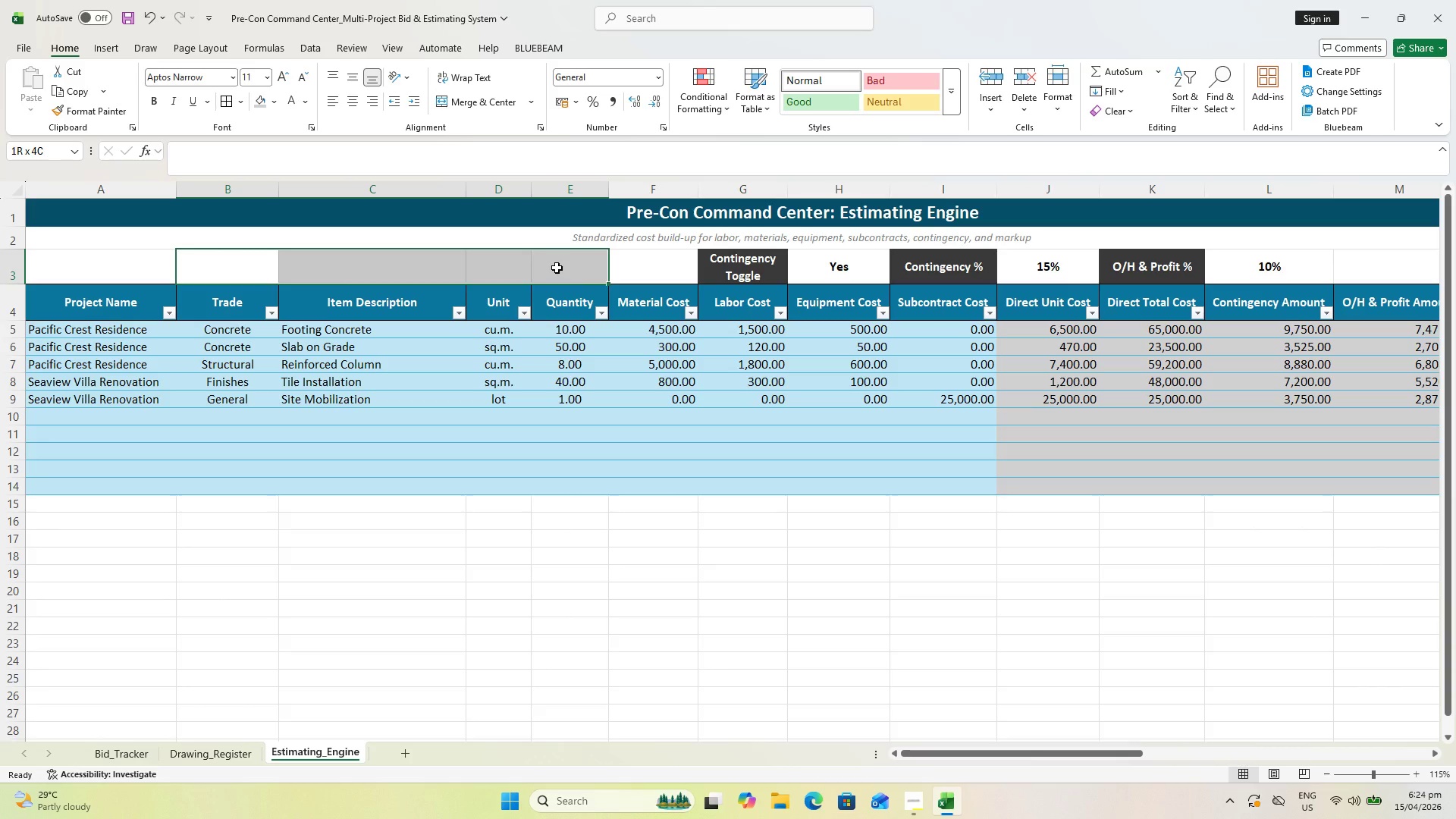 
wait(7.27)
 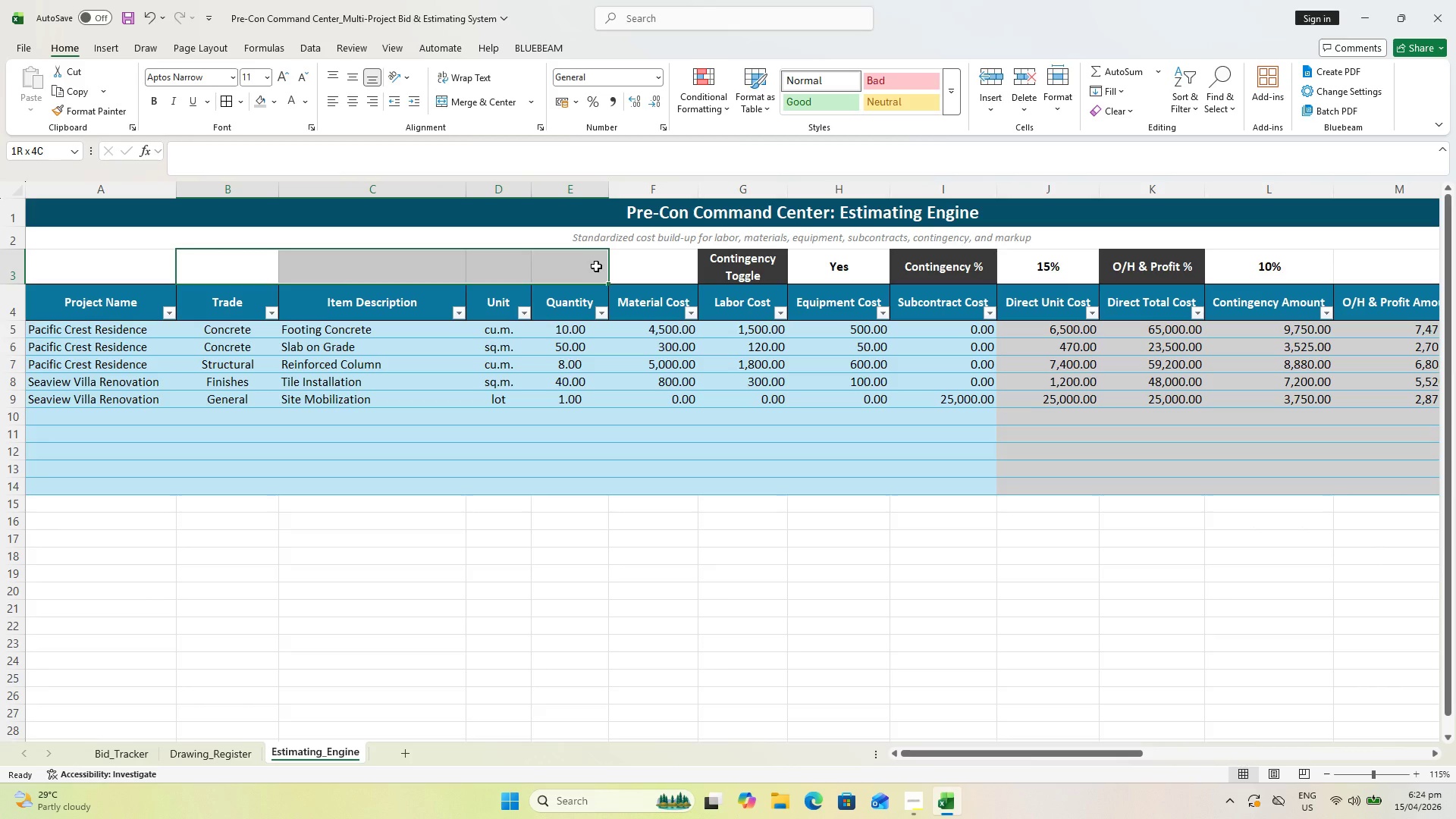 
left_click([1012, 755])
 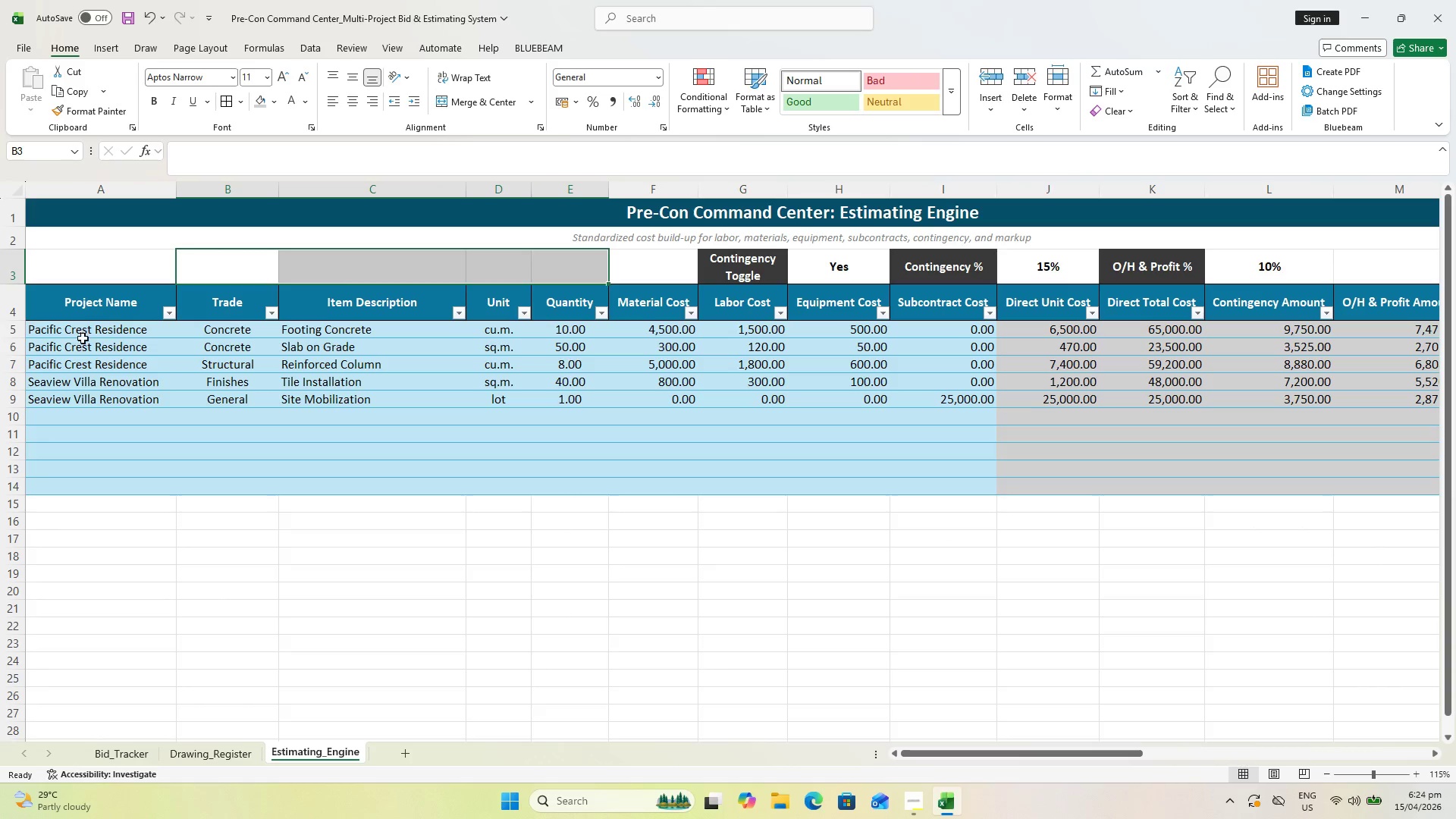 
left_click([83, 338])
 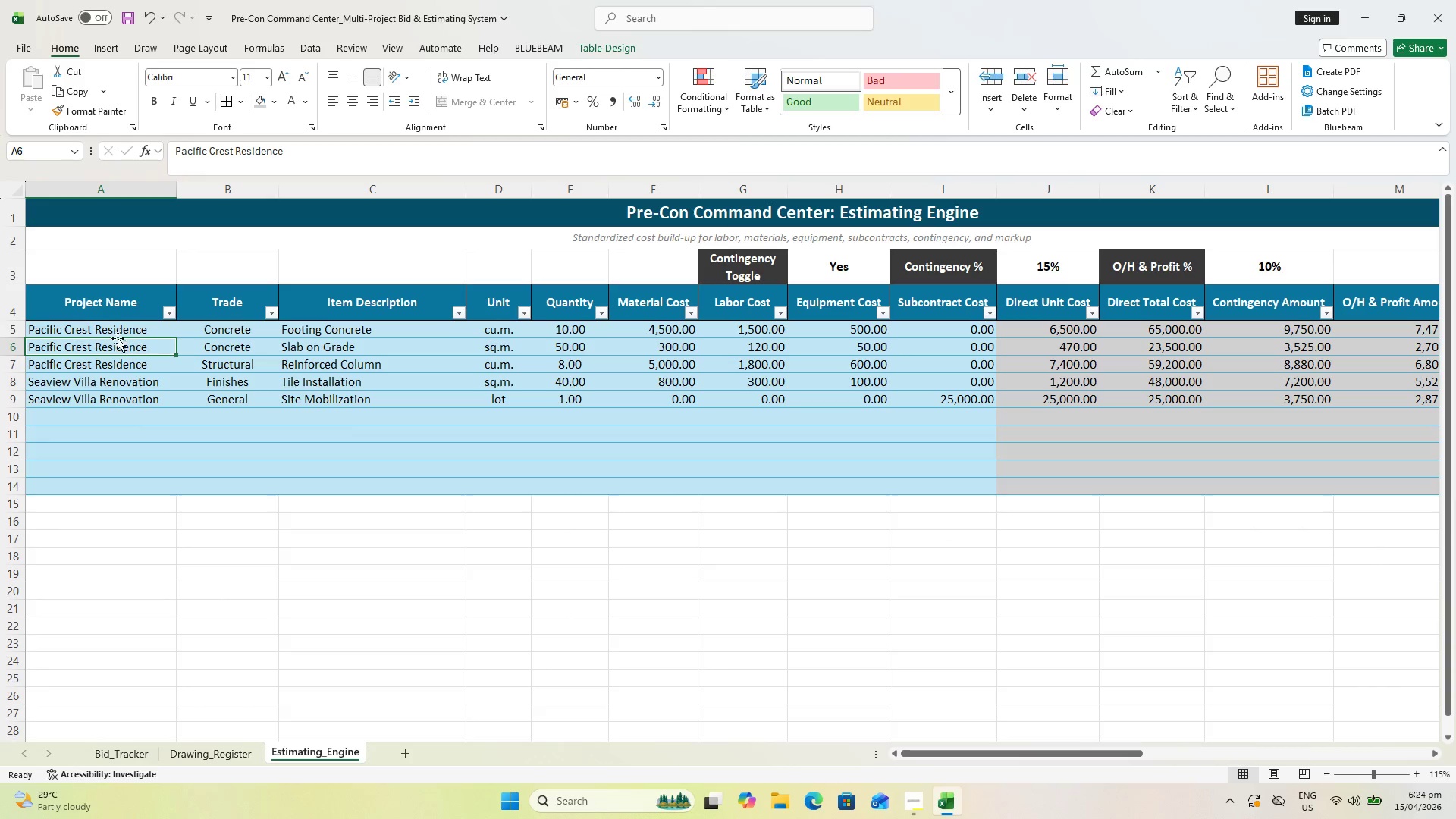 
left_click([116, 335])
 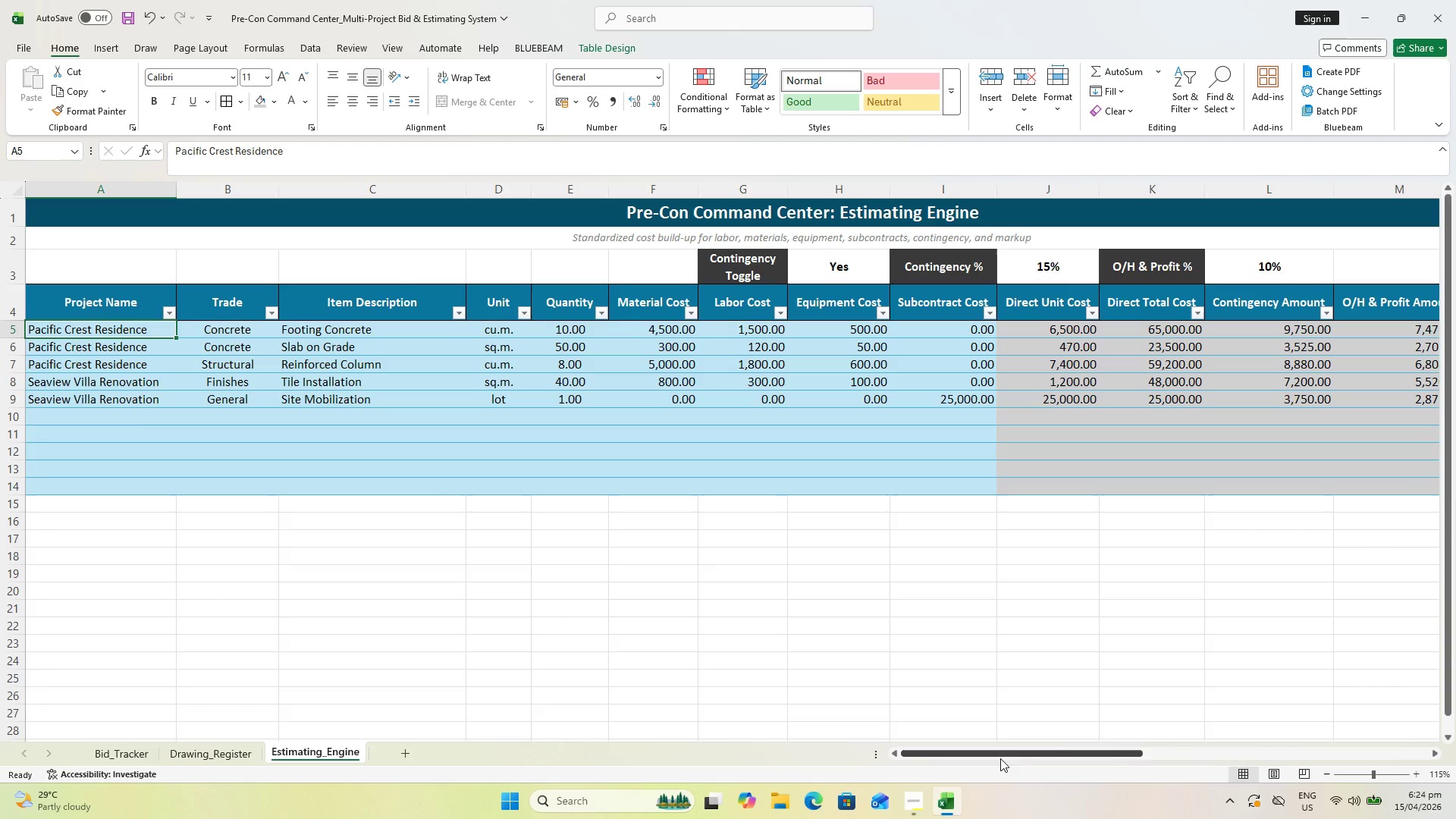 
left_click_drag(start_coordinate=[999, 755], to_coordinate=[1069, 753])
 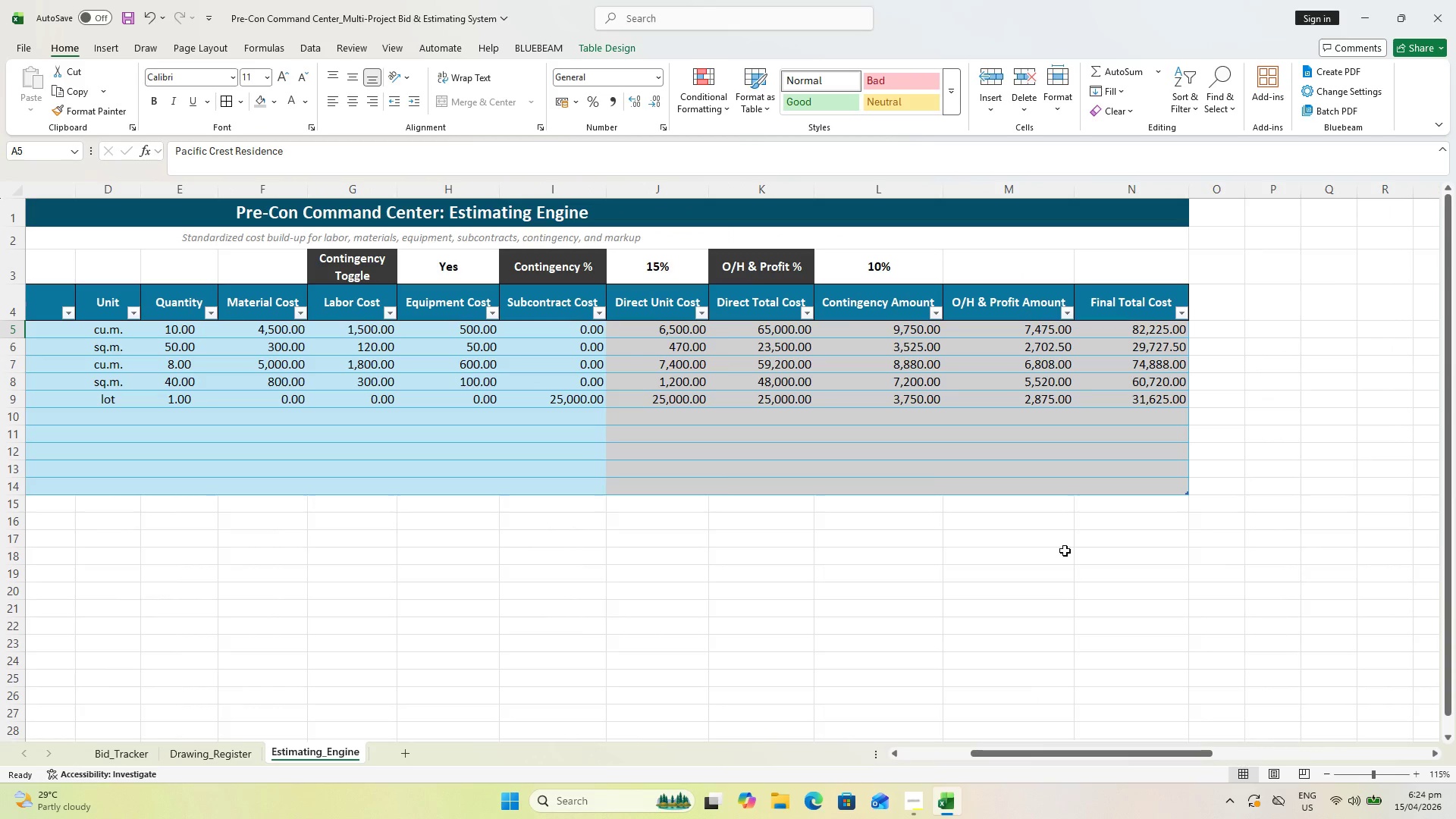 
hold_key(key=ShiftLeft, duration=0.75)
 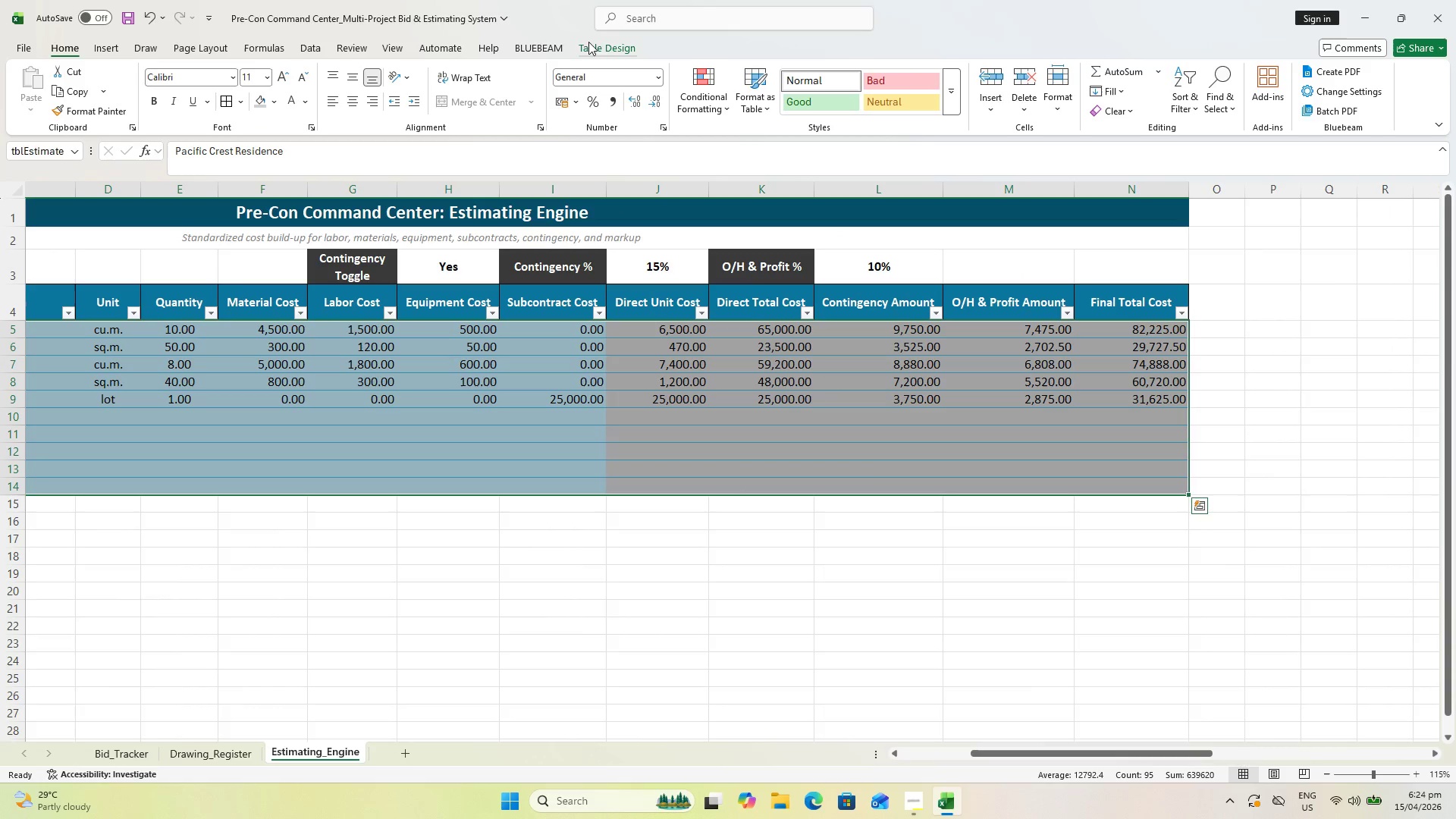 
left_click([598, 46])
 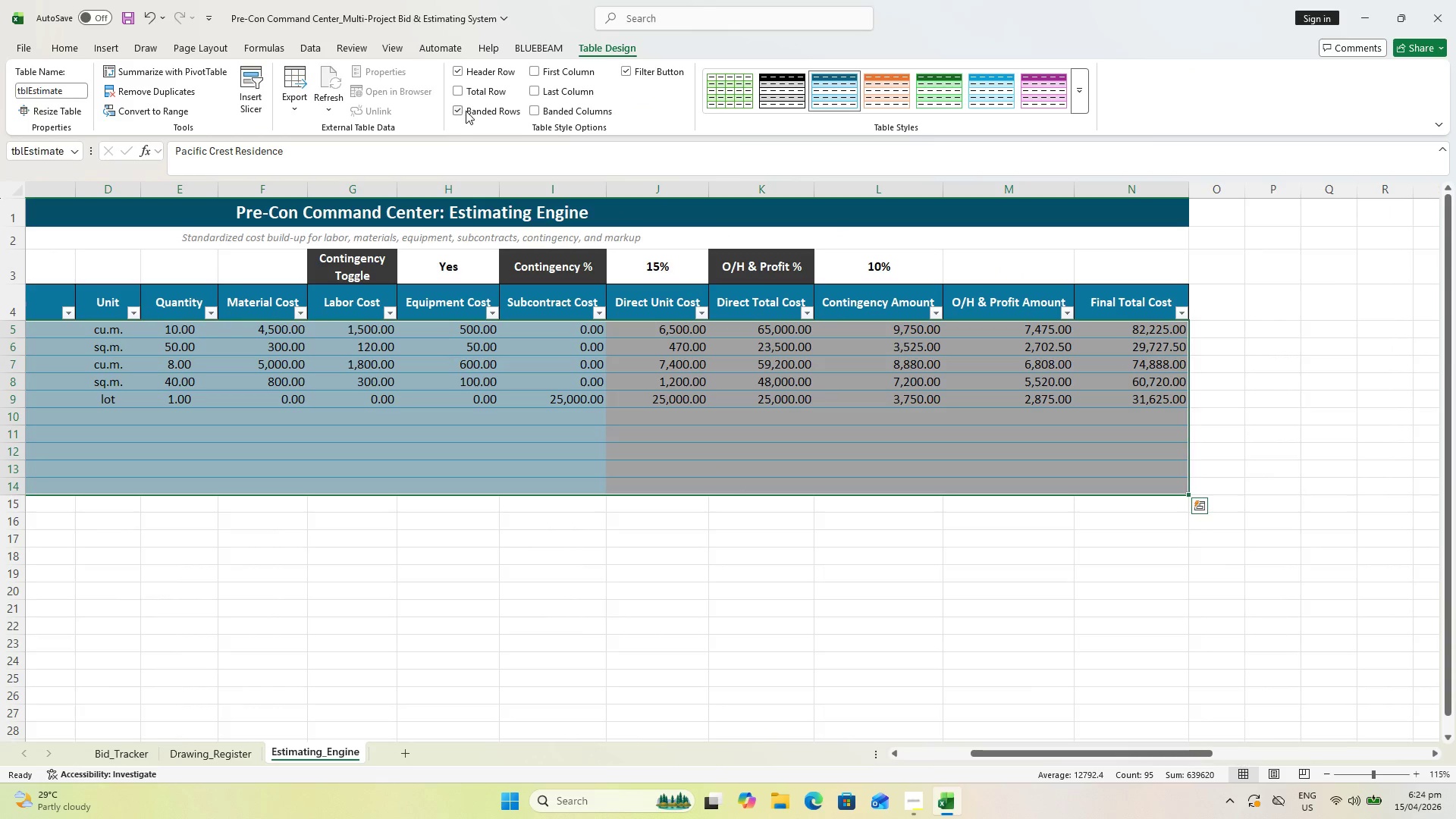 
left_click([462, 111])
 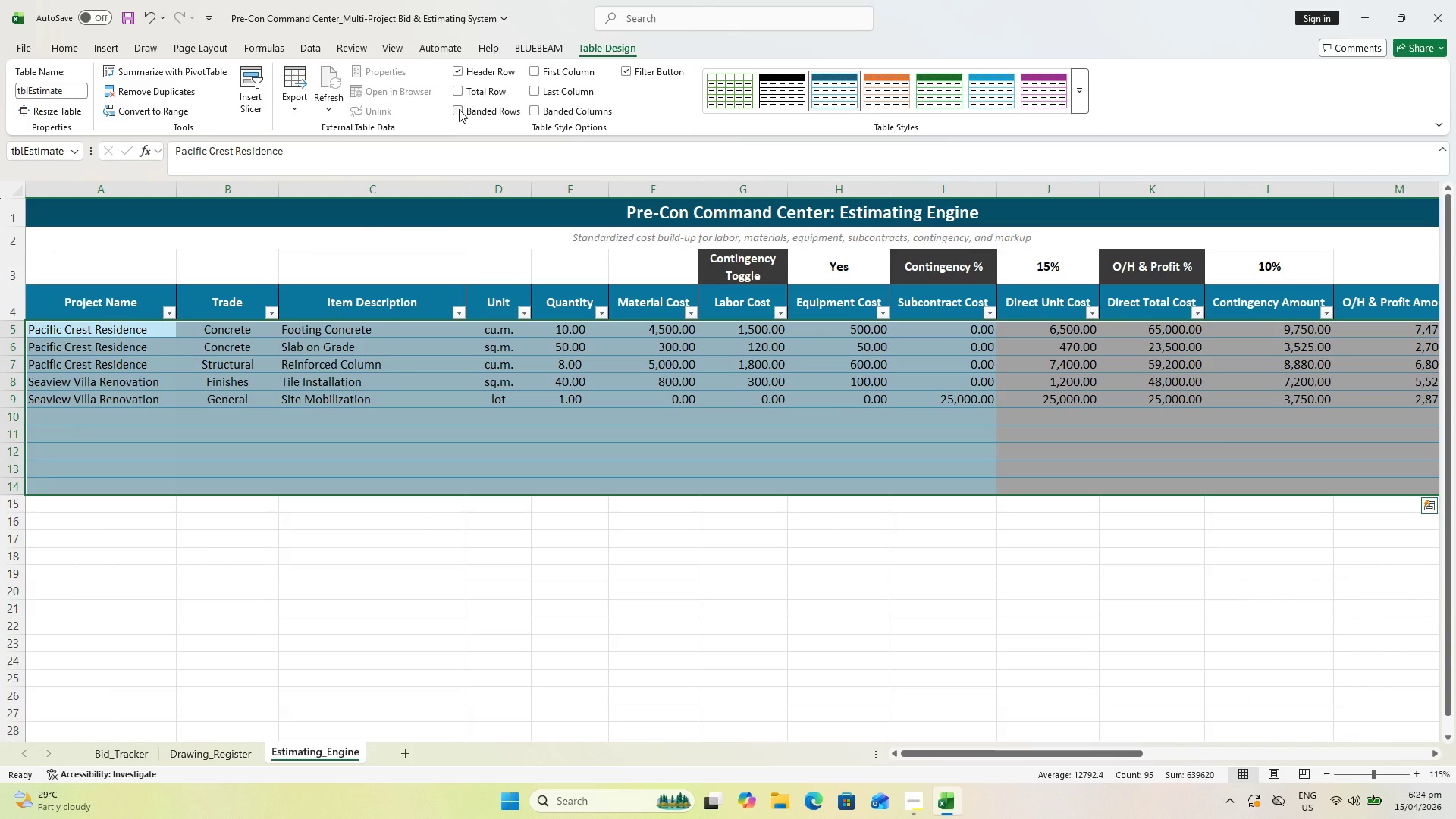 
left_click([459, 109])
 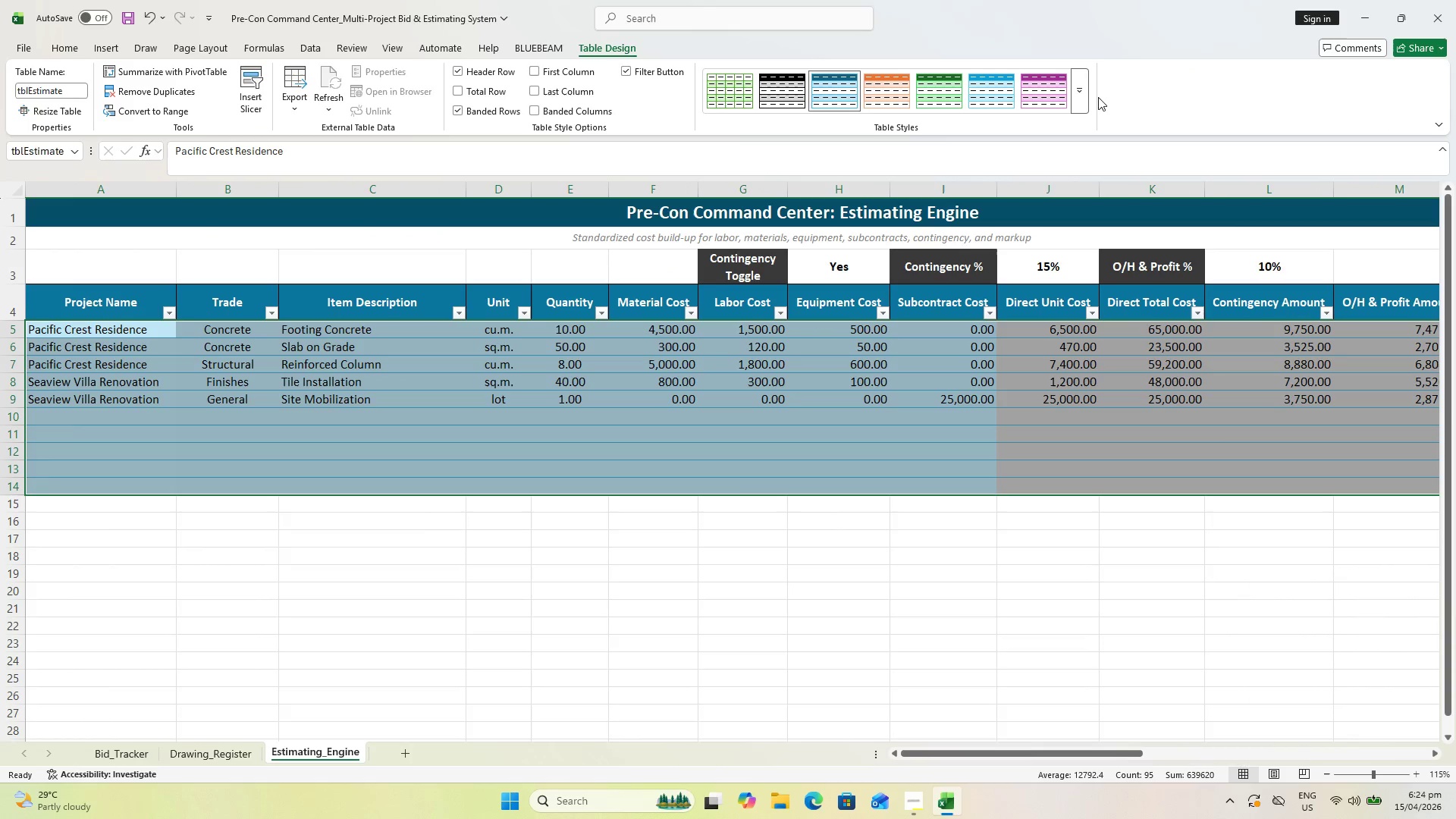 
left_click([1088, 98])
 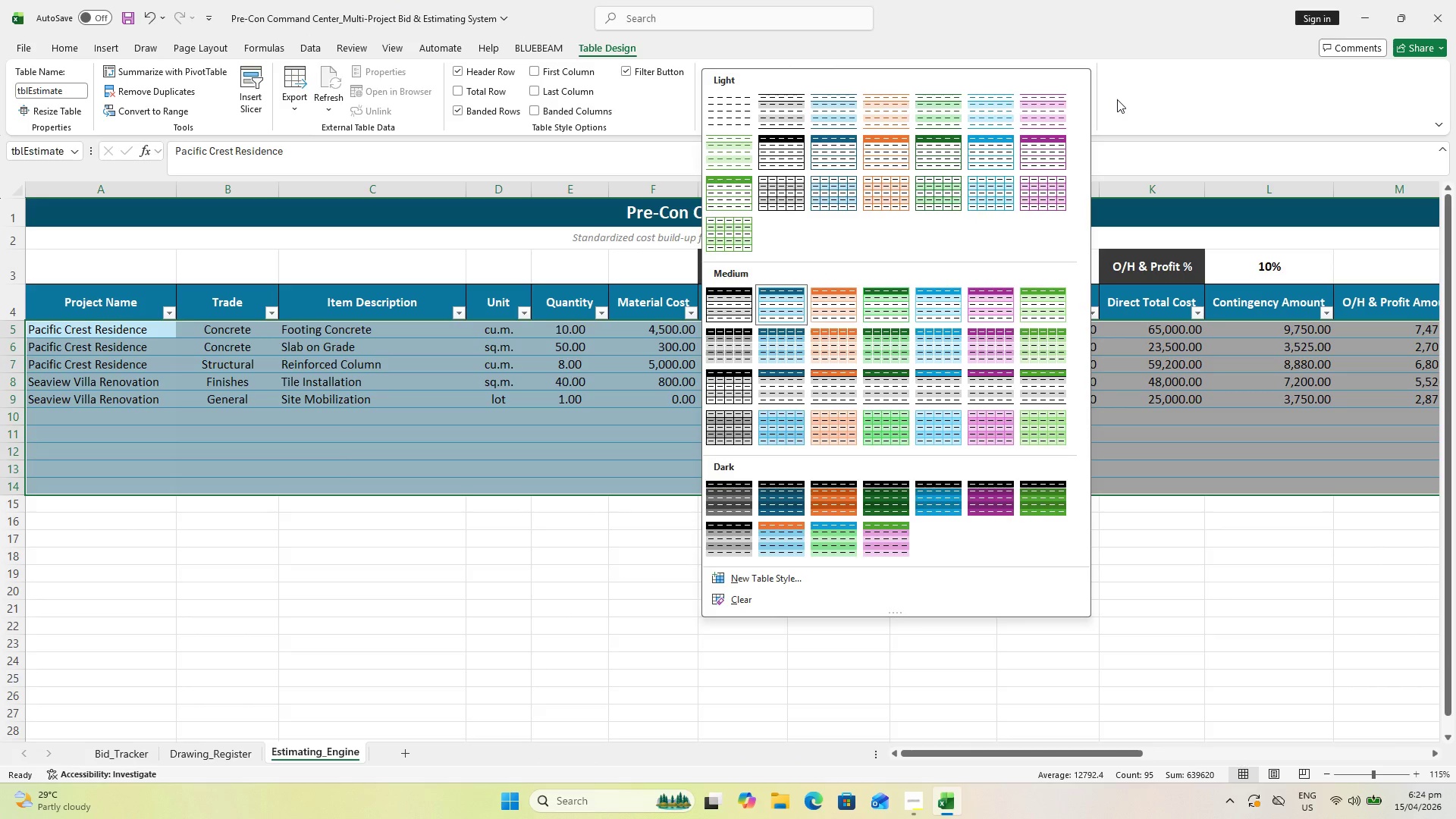 
left_click([1131, 99])
 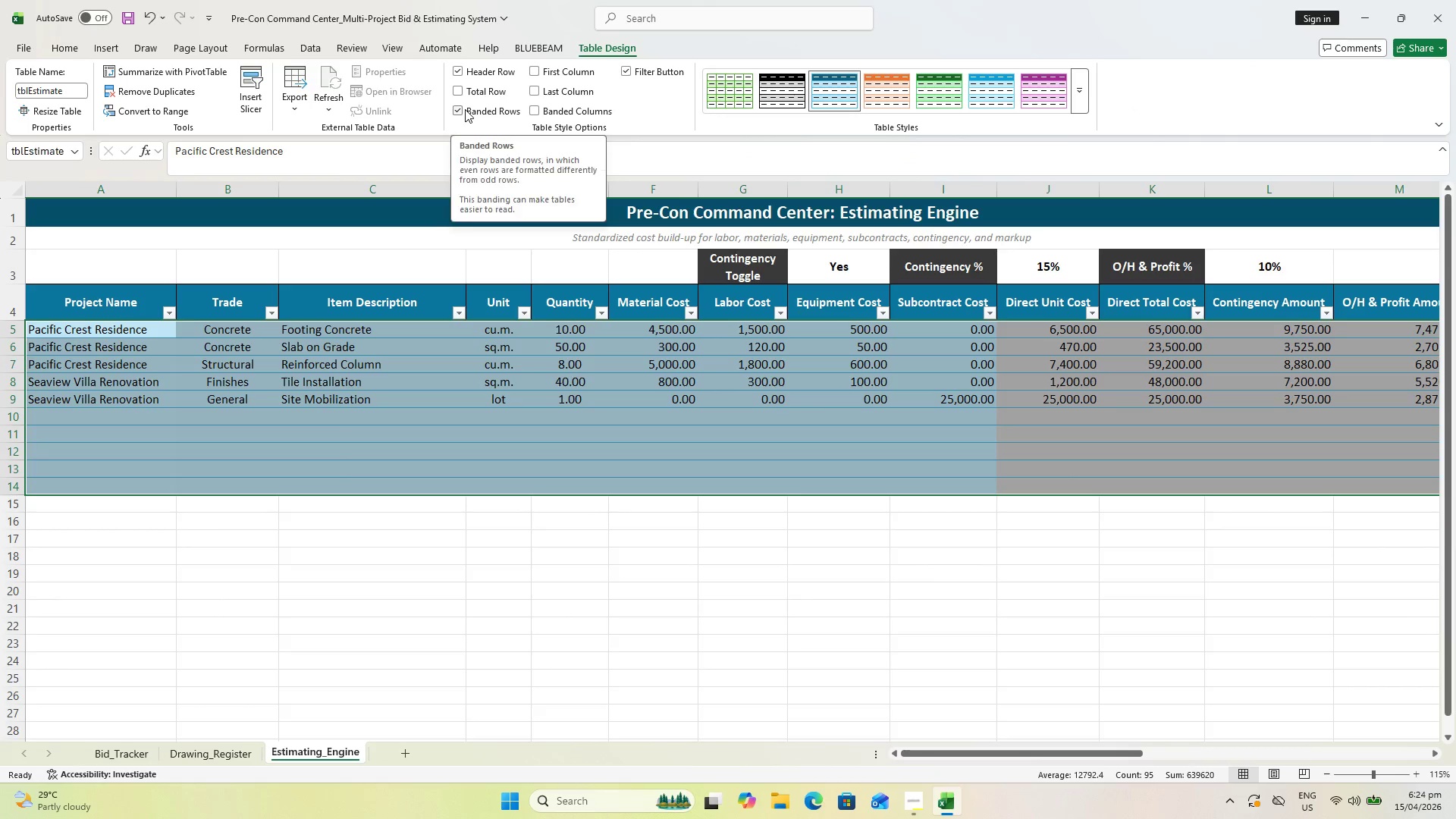 
left_click([465, 109])
 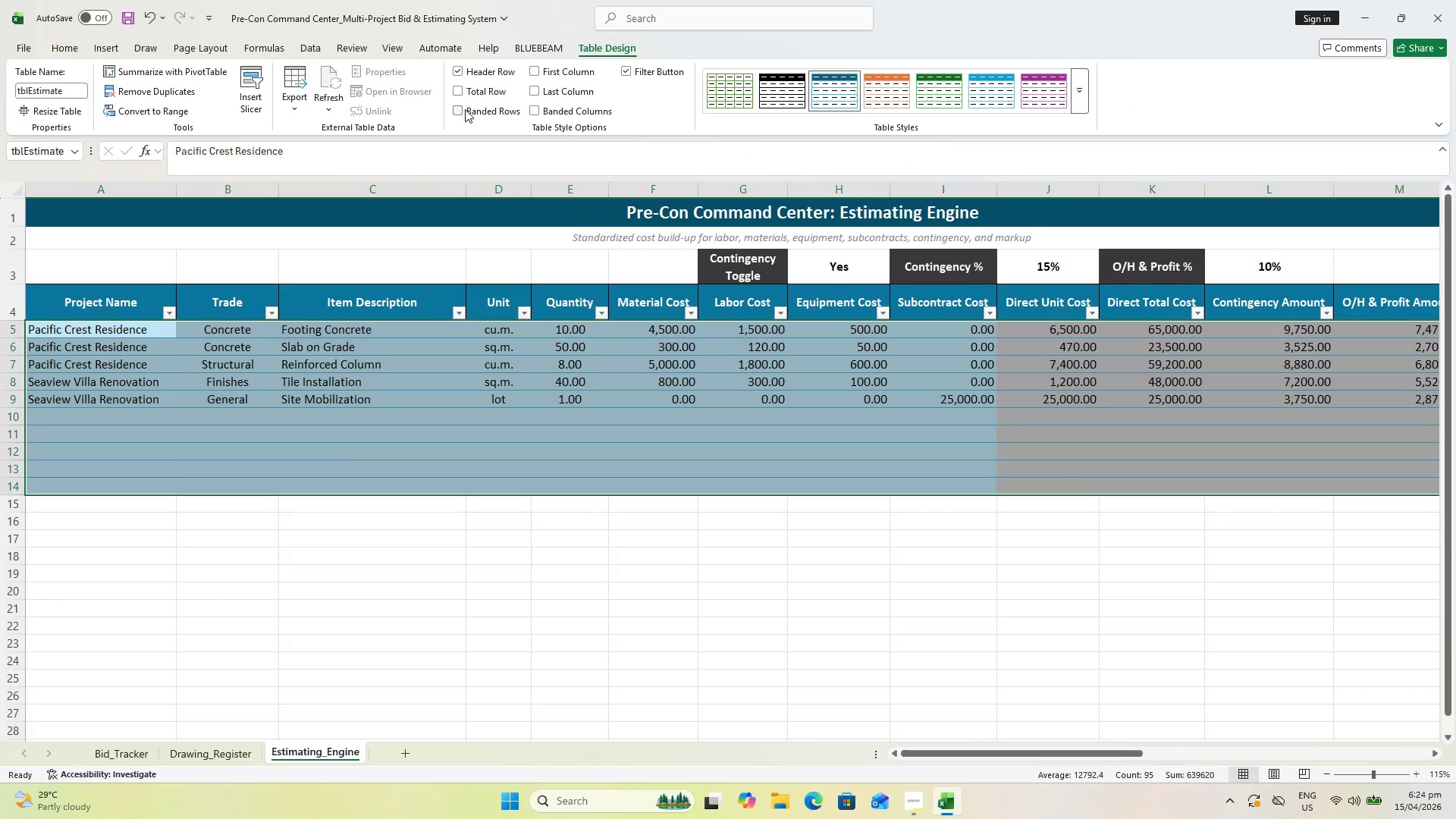 
left_click([465, 109])
 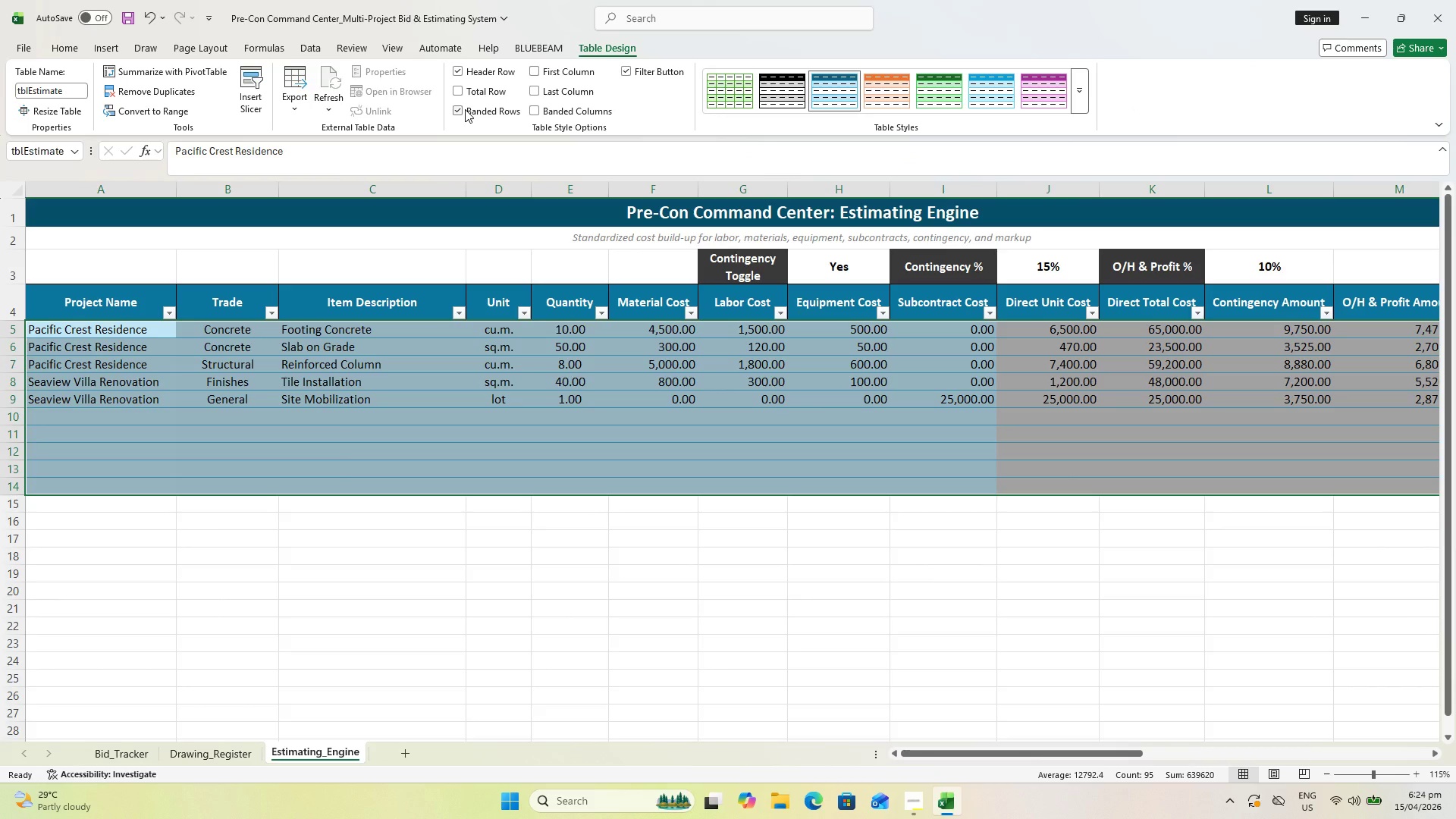 
left_click([465, 109])
 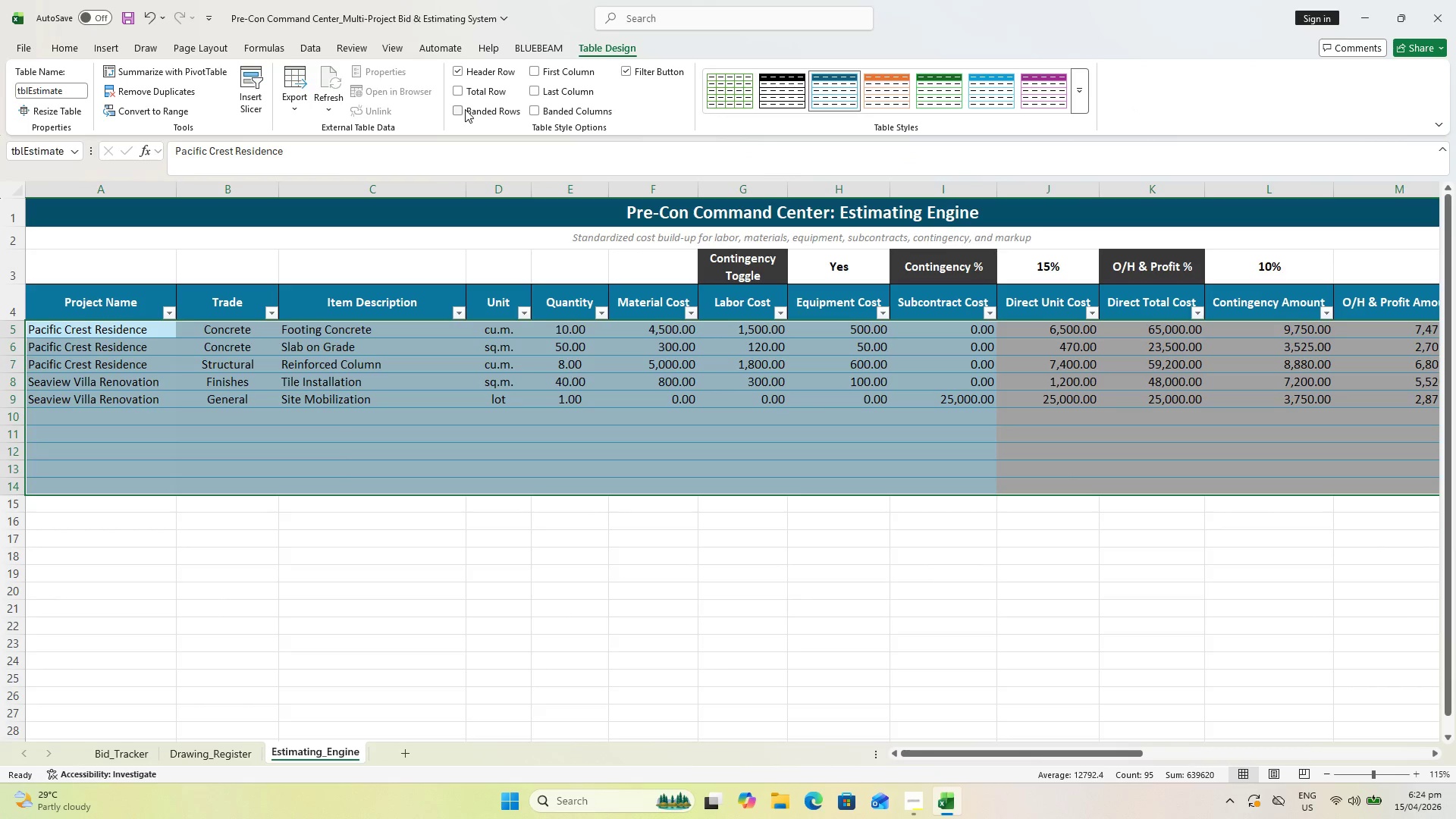 
left_click([465, 109])
 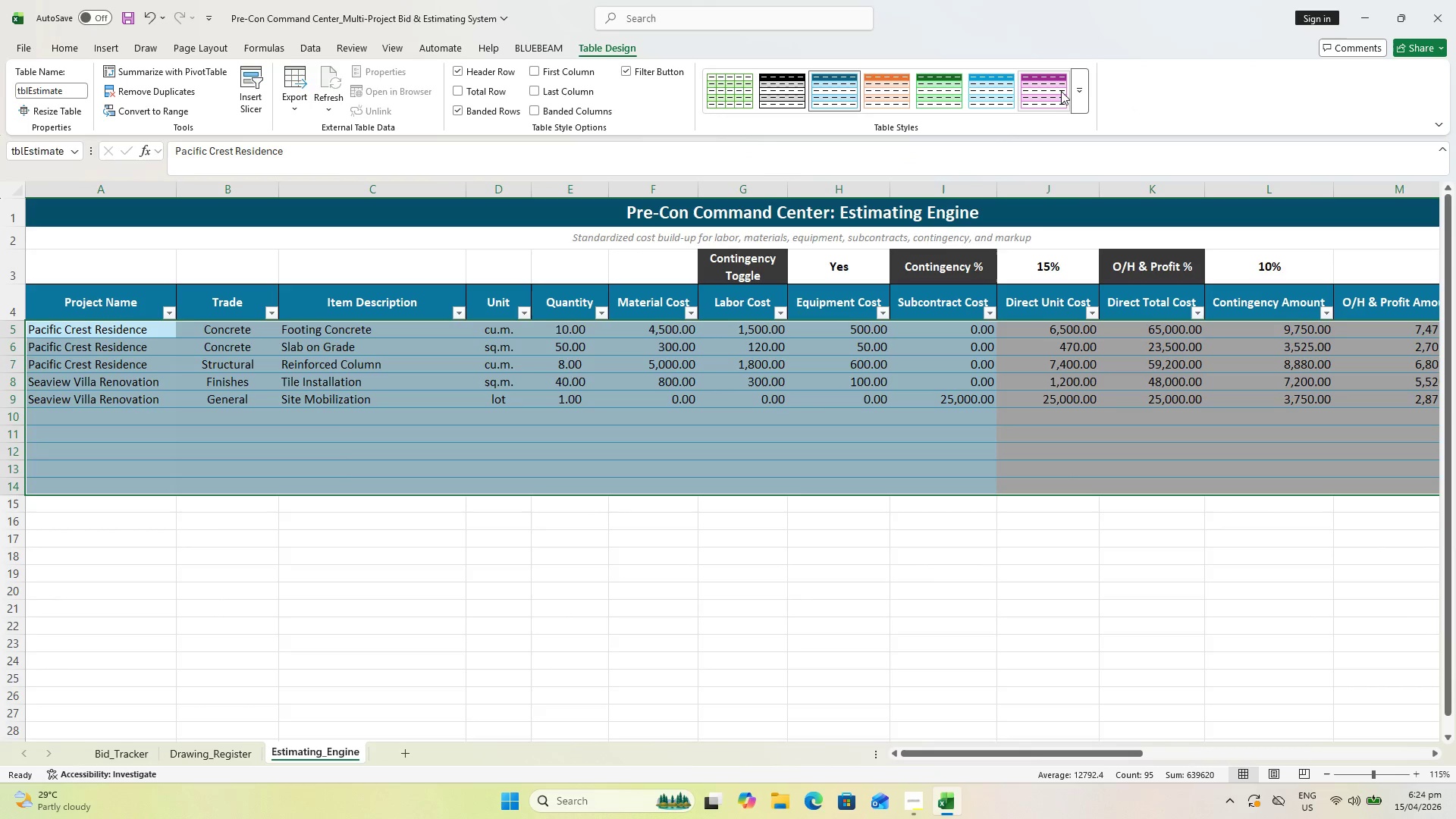 
left_click([1083, 94])
 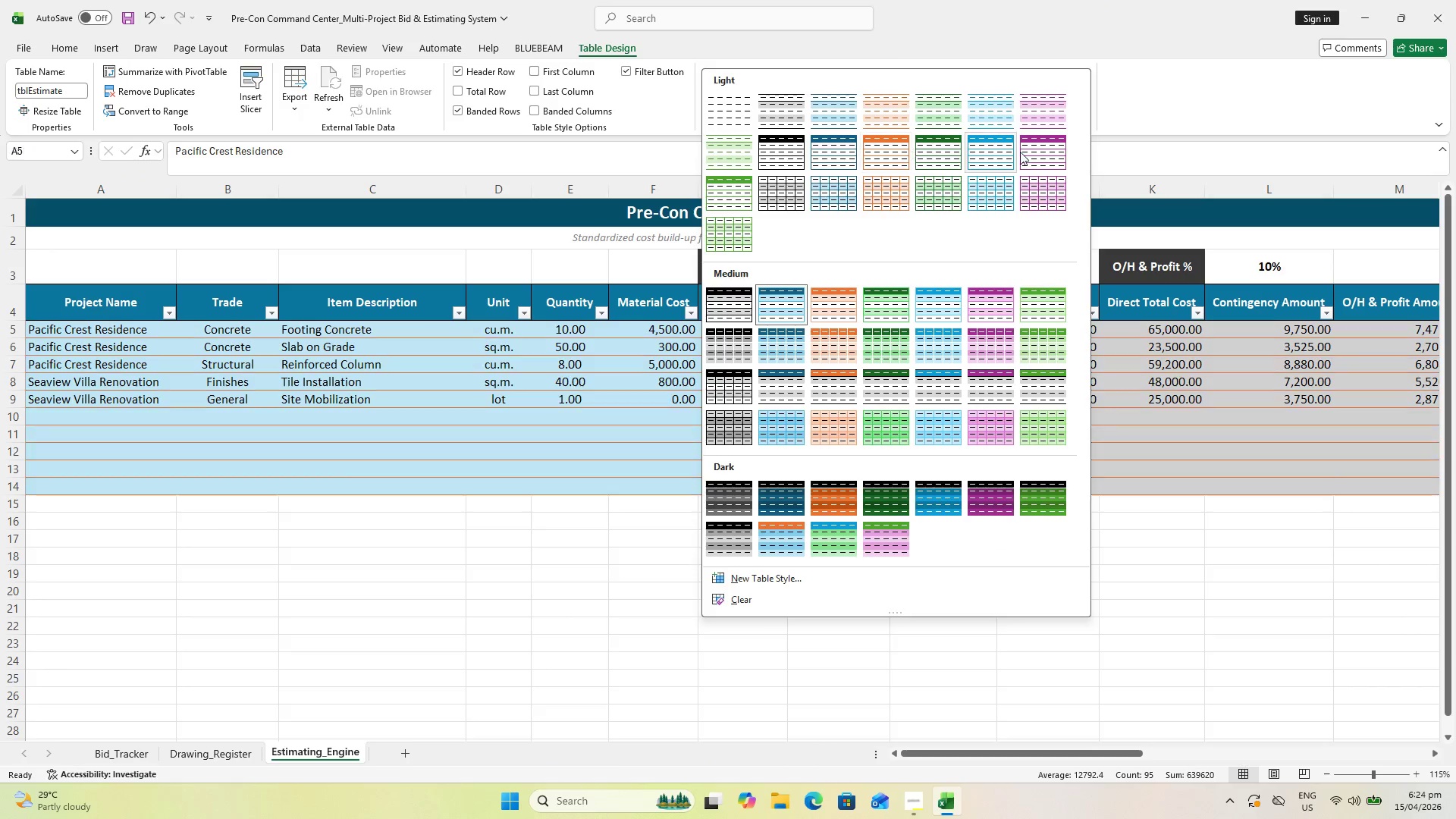 
mouse_move([974, 156])
 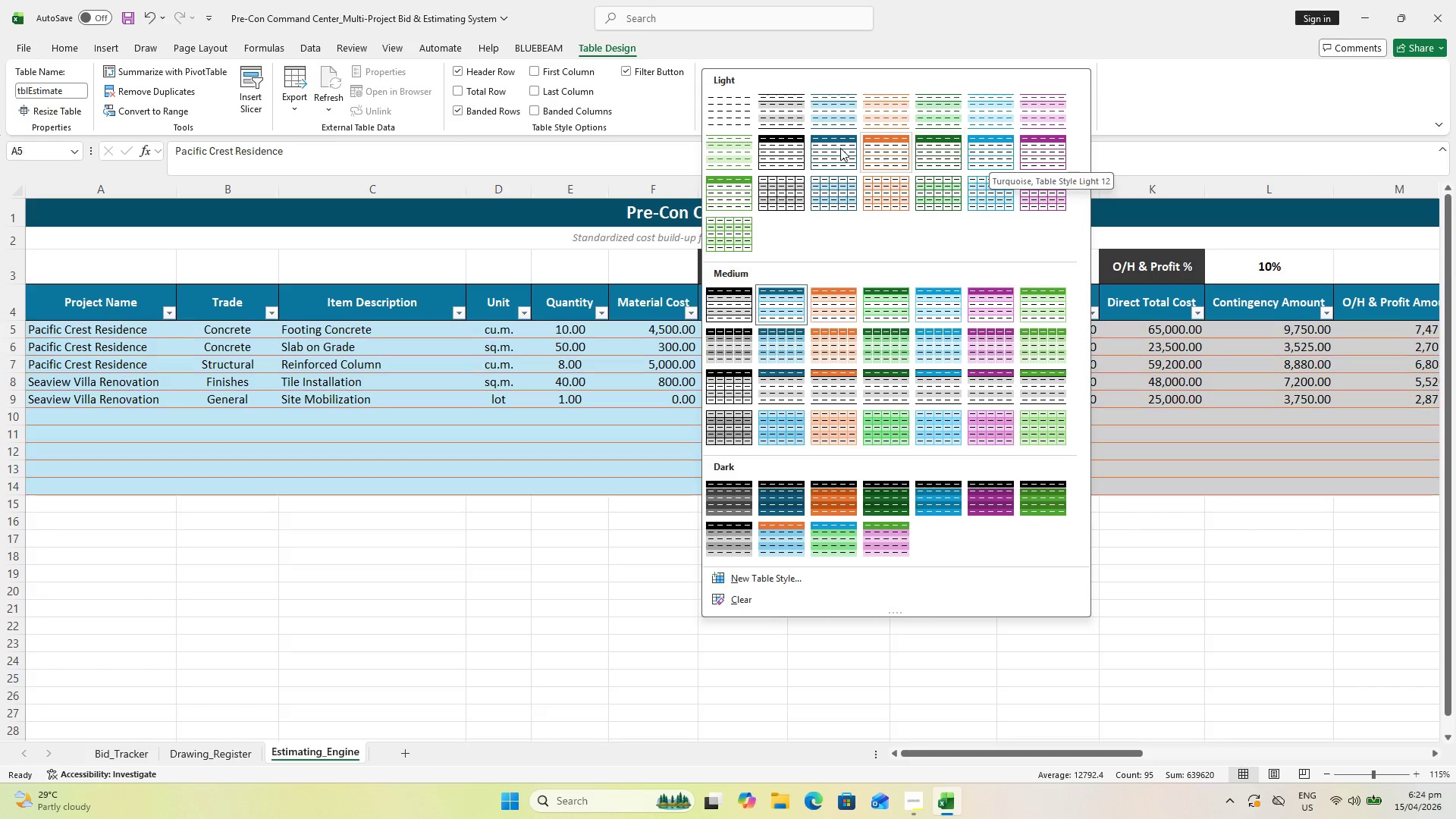 
mouse_move([836, 133])
 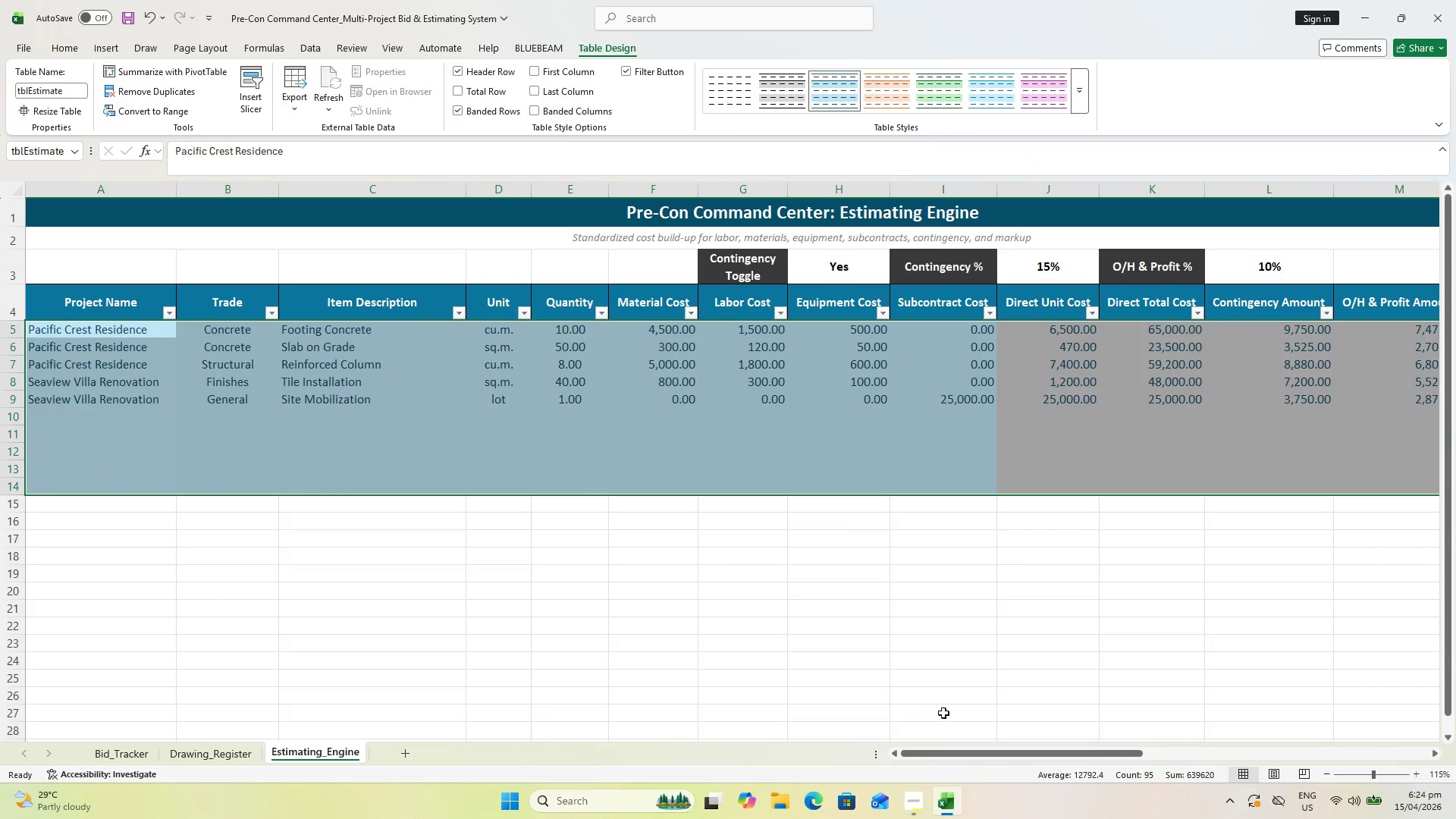 
left_click_drag(start_coordinate=[970, 755], to_coordinate=[962, 752])
 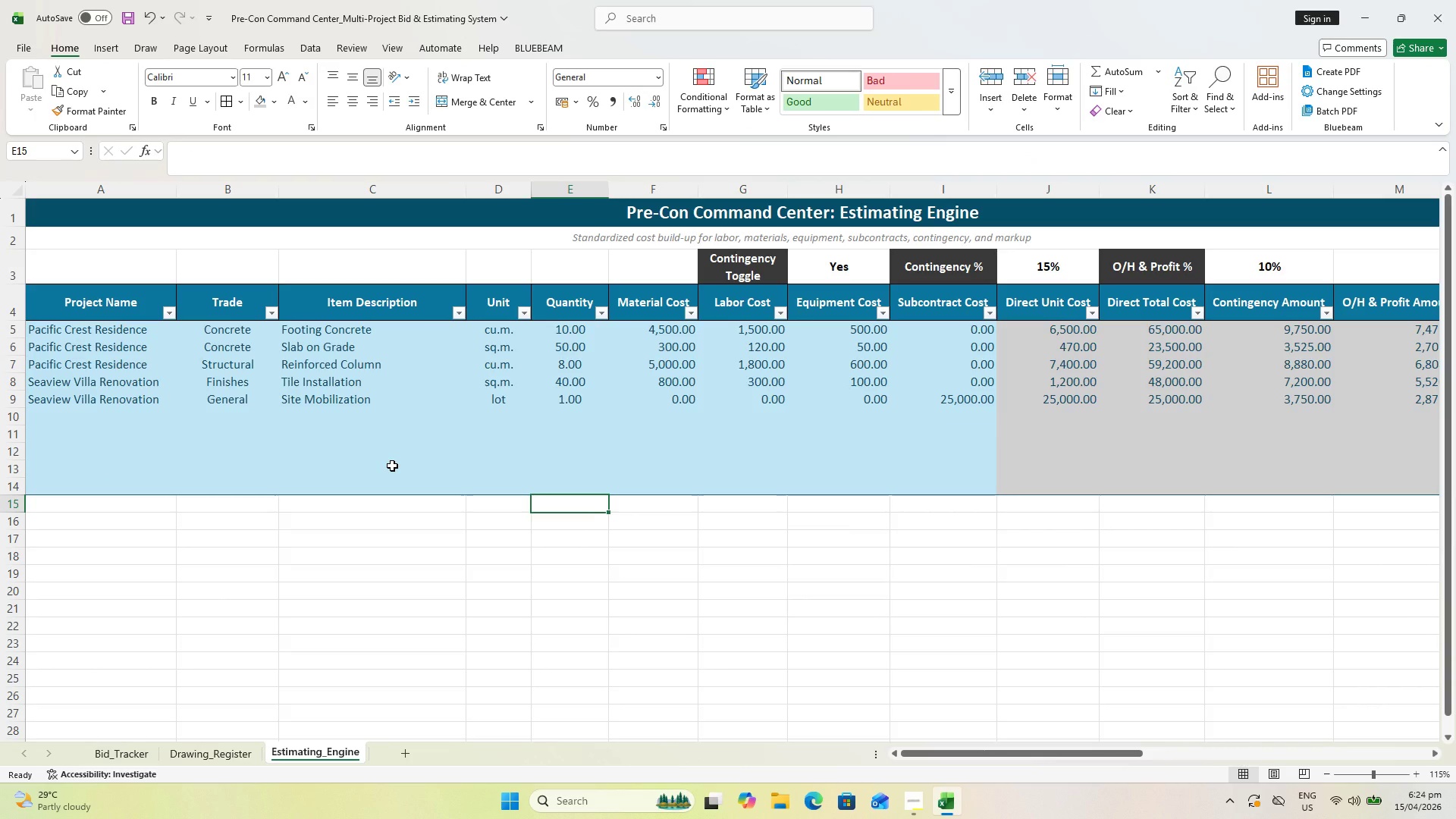 
scroll: coordinate [264, 307], scroll_direction: up, amount: 2.0
 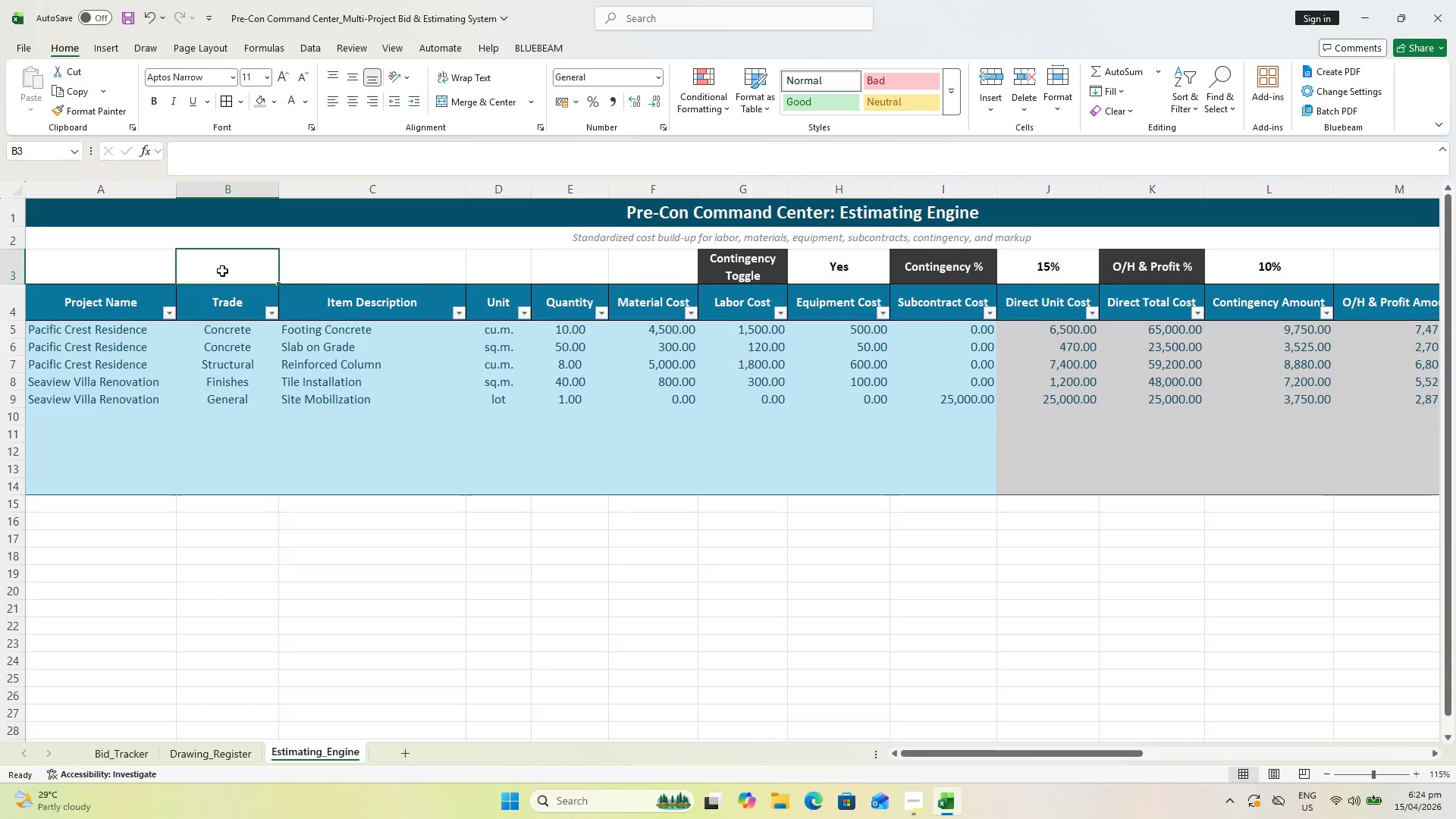 
type(Total )
 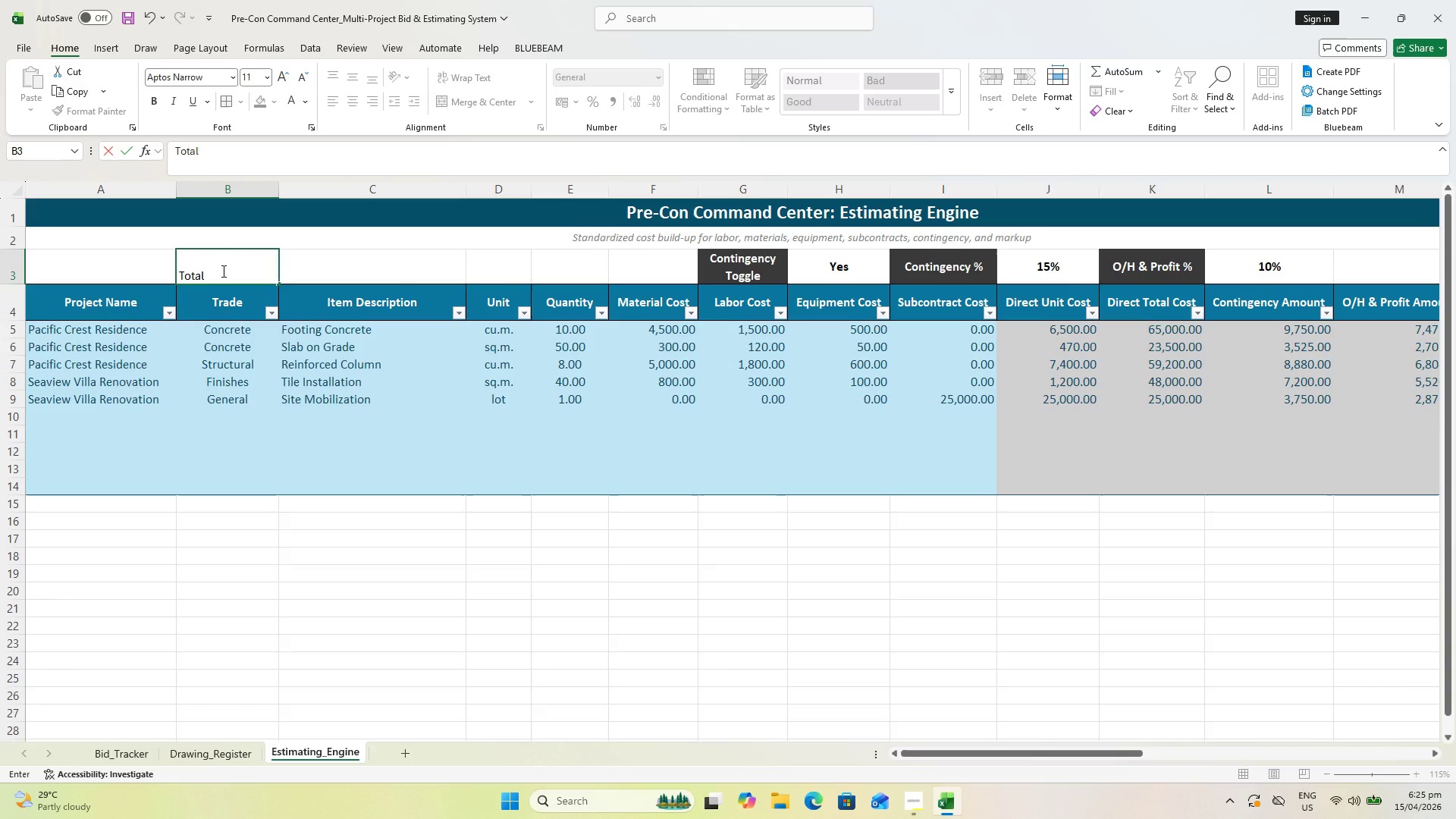 
wait(23.36)
 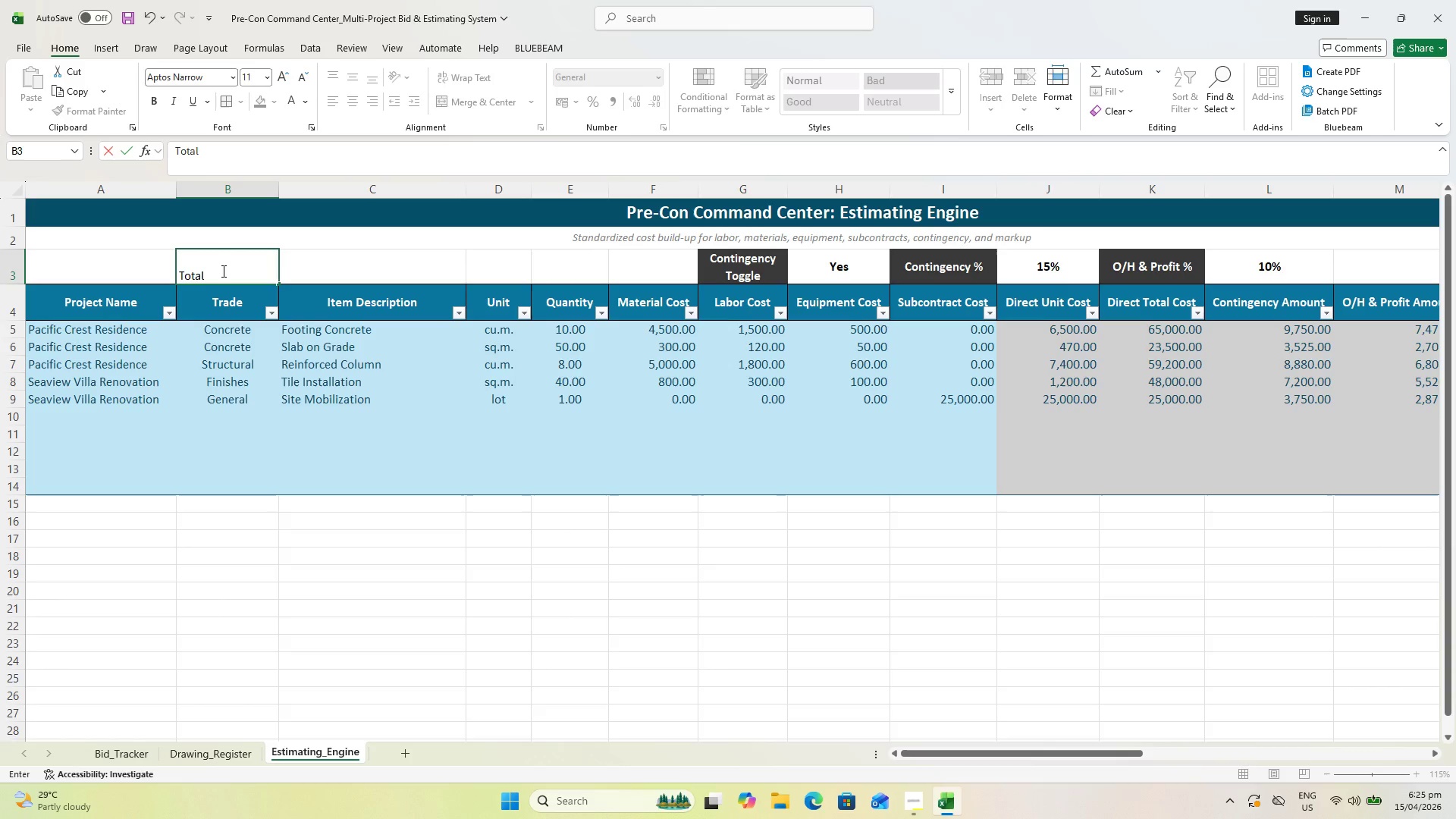 
type(ddd)
 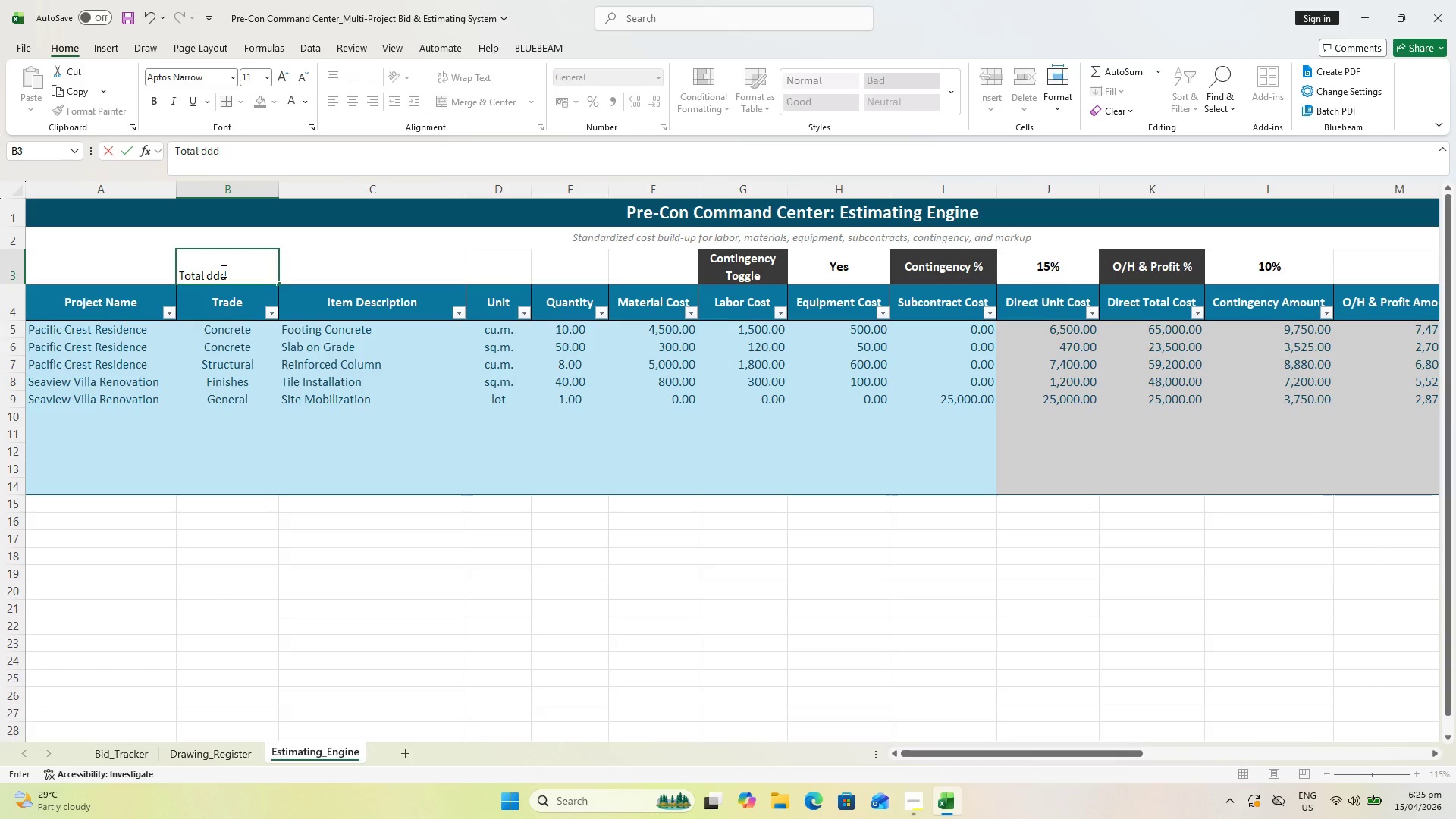 
wait(7.66)
 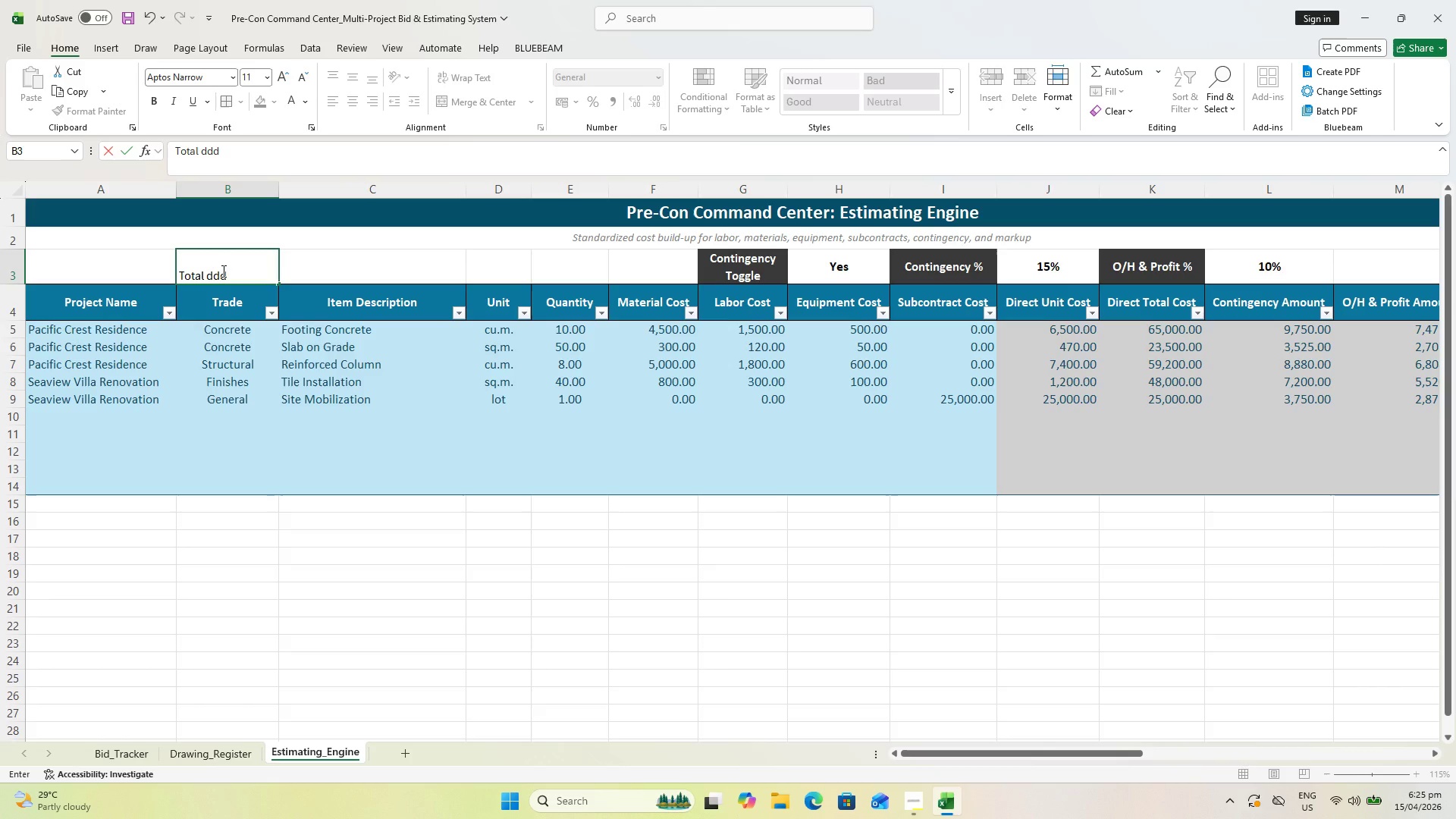 
key(Backspace)
key(Backspace)
key(Backspace)
type(Fina)
key(Backspace)
type(al Estimate)
 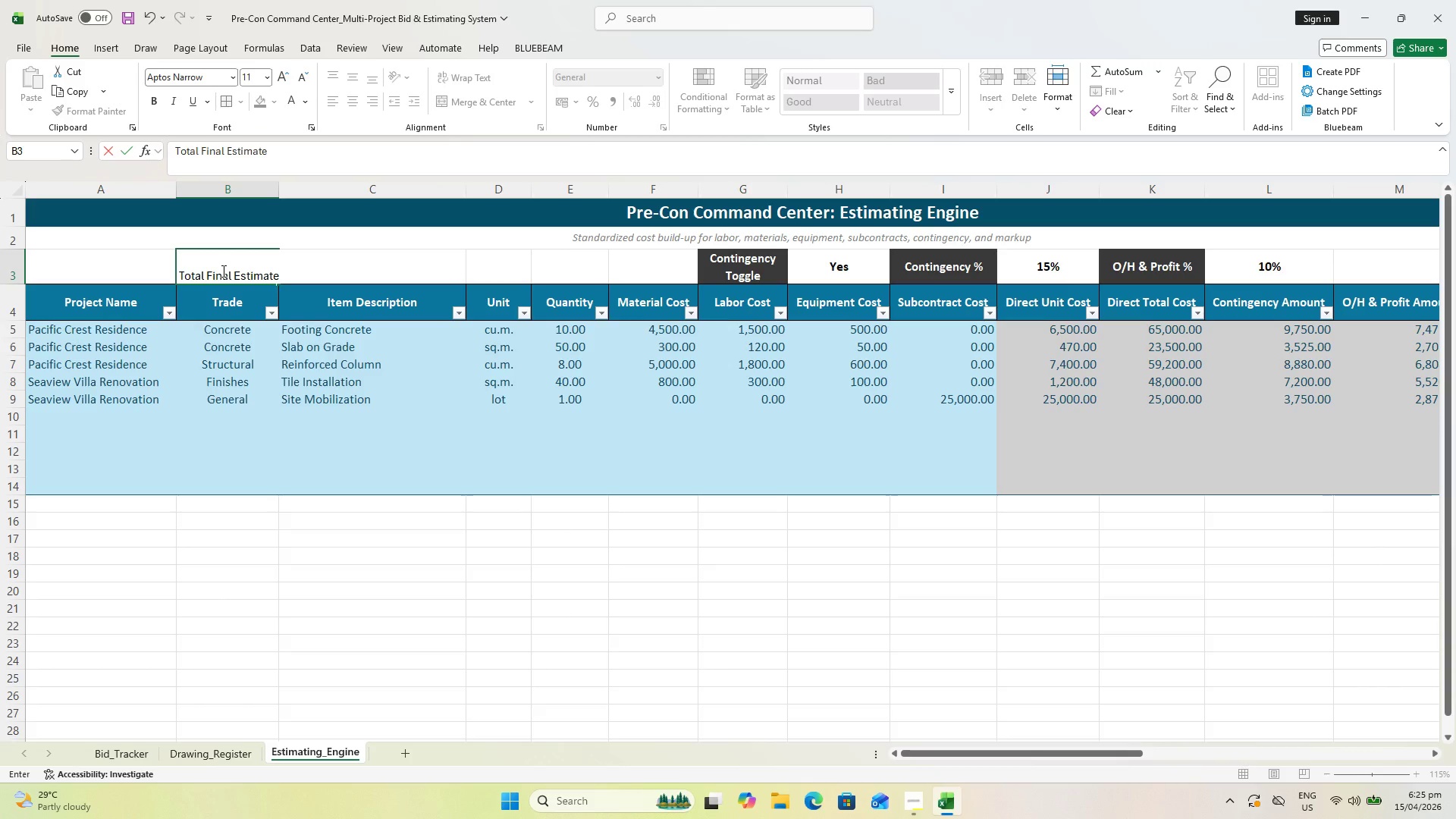 
key(Control+ControlLeft)
 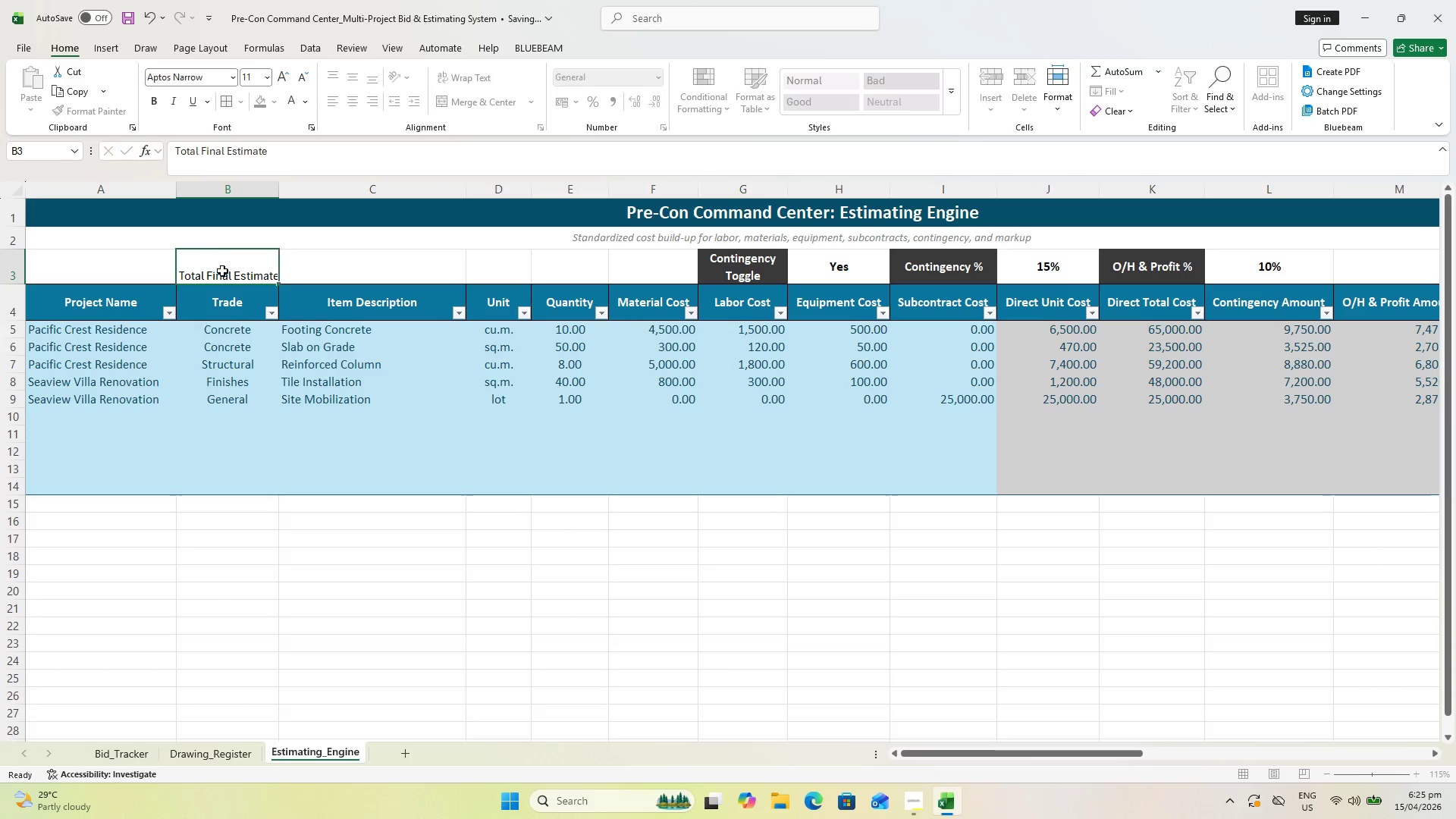 
key(Control+S)
 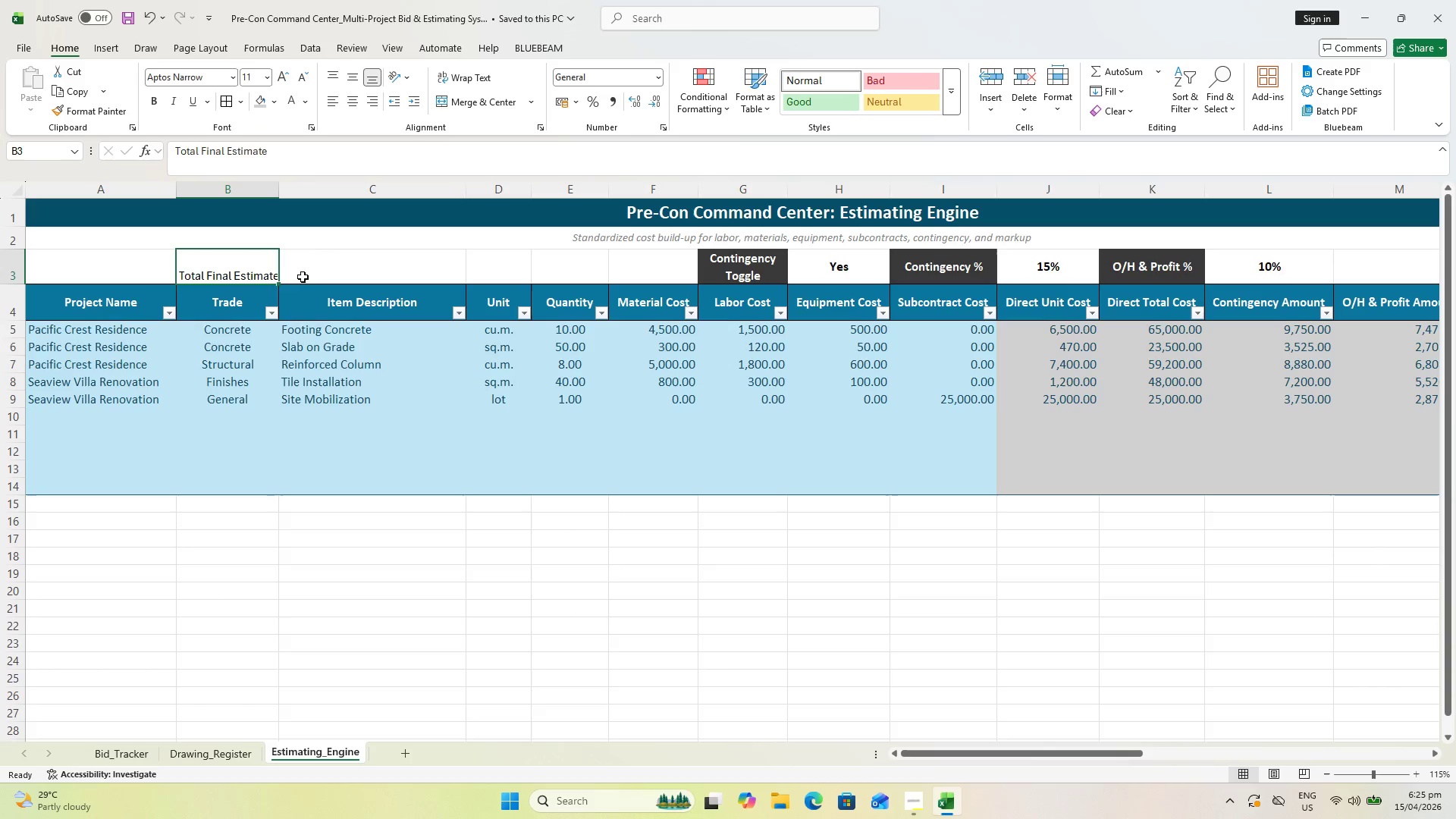 
left_click([344, 261])
 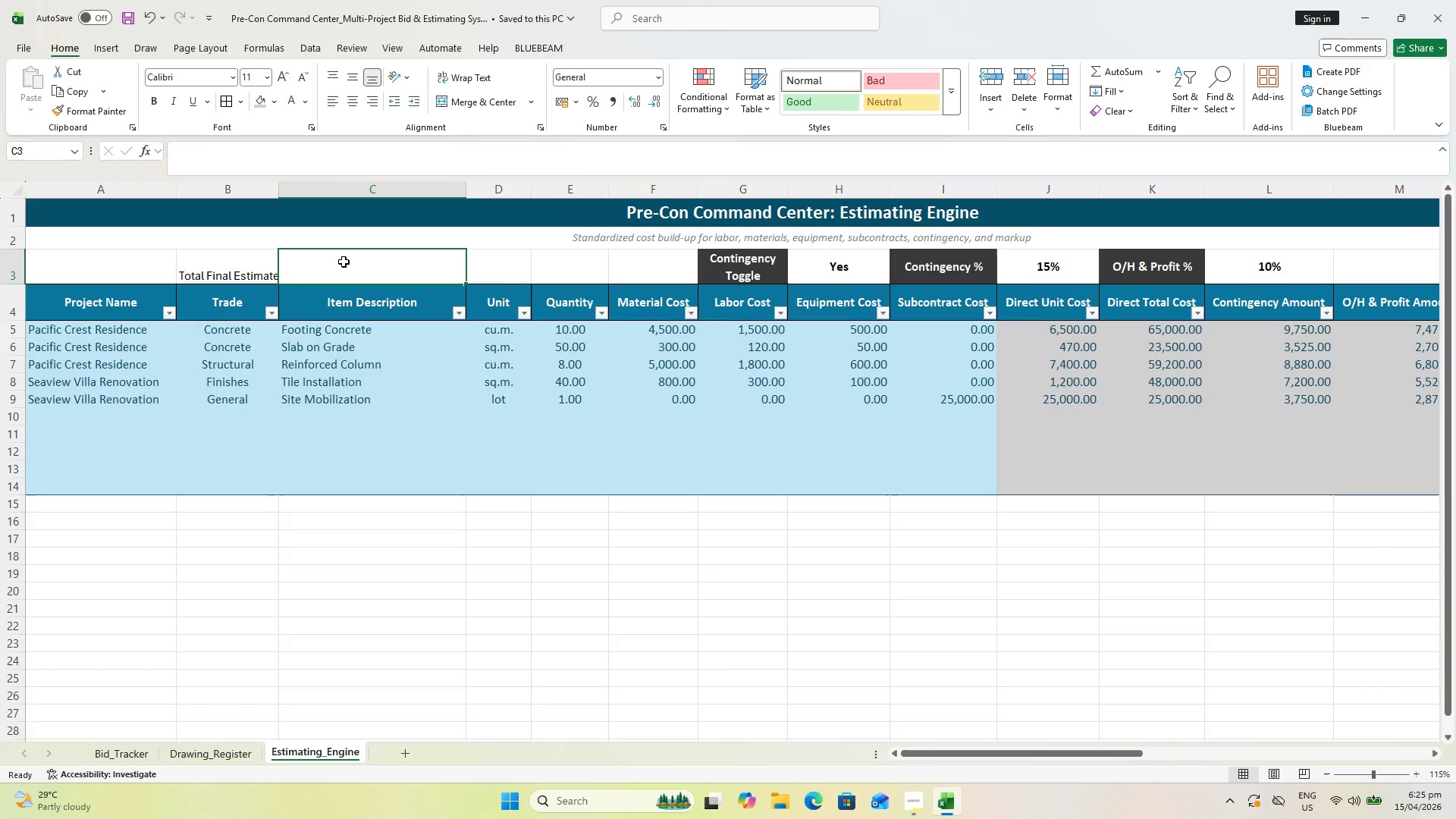 
key(Equal)
 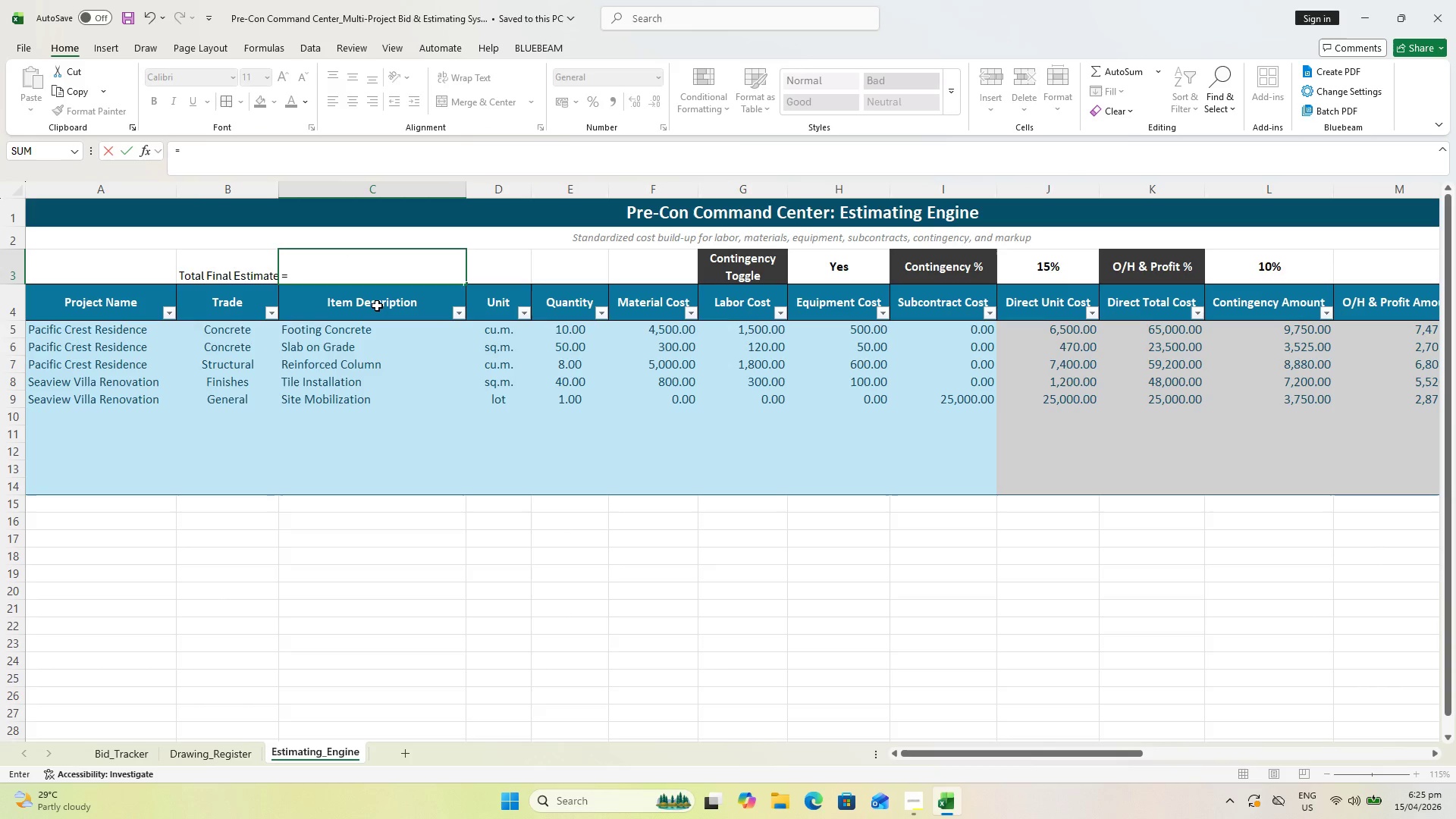 
type(SUM()
 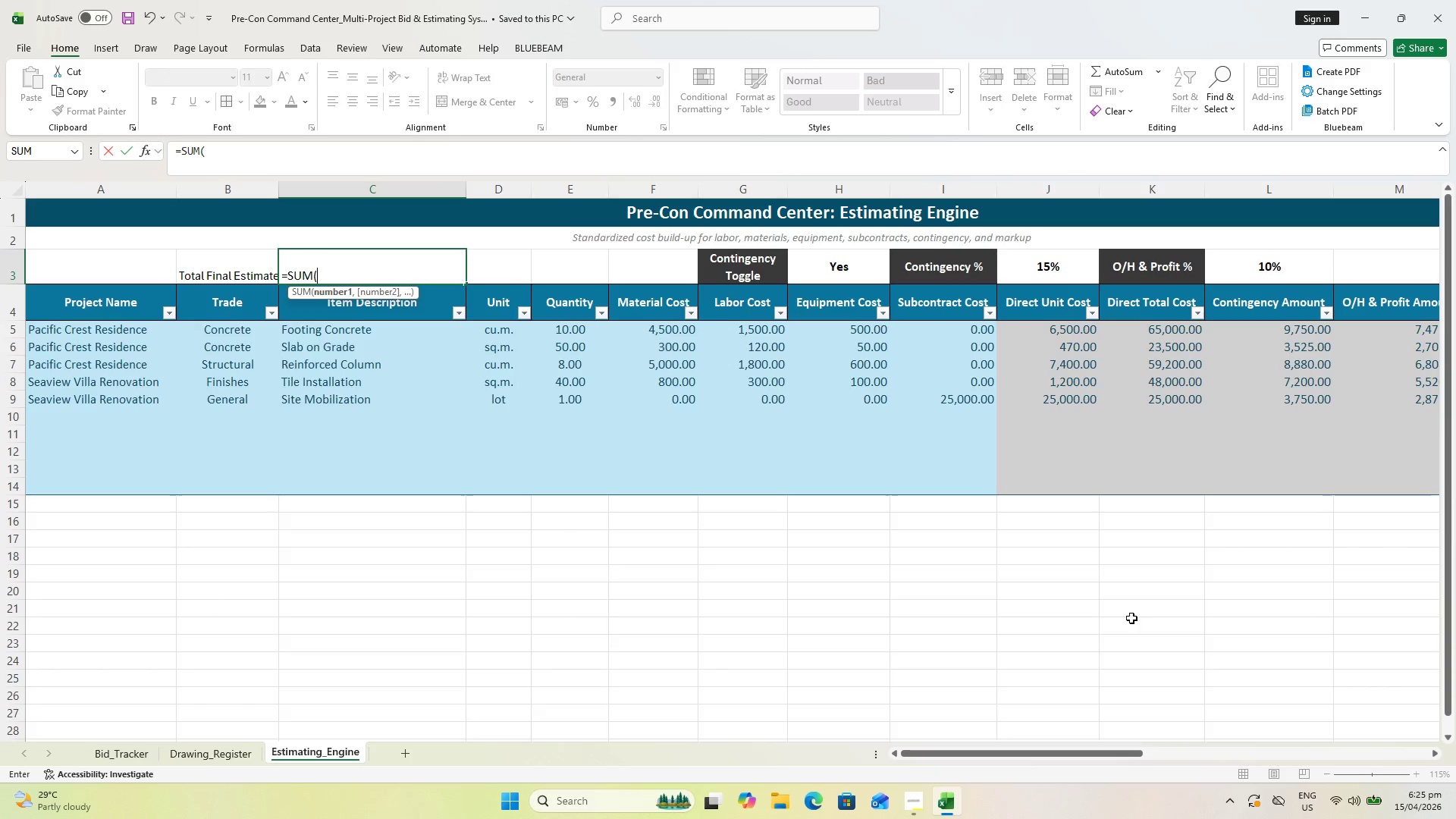 
left_click_drag(start_coordinate=[1057, 753], to_coordinate=[1121, 759])
 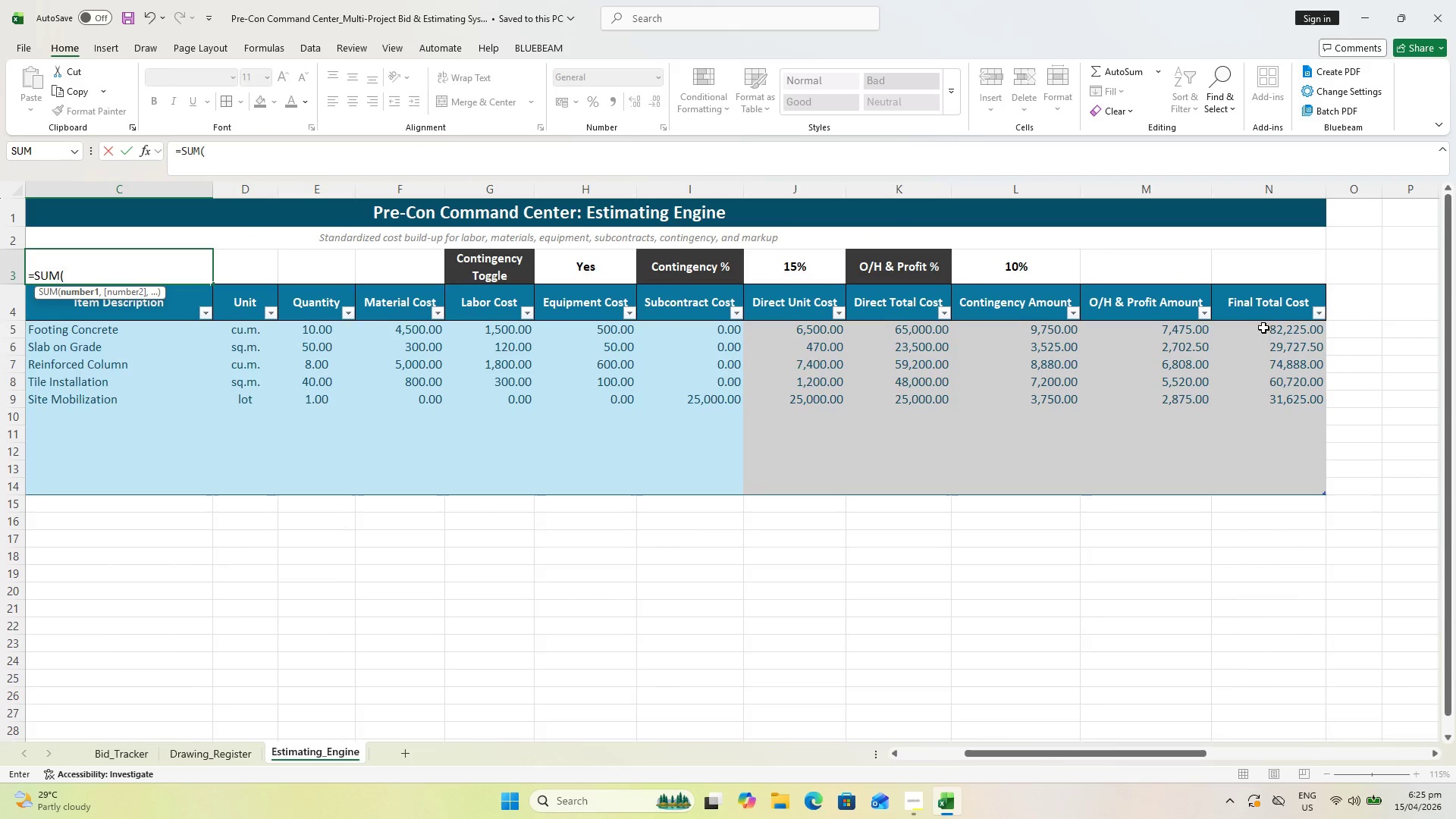 
left_click_drag(start_coordinate=[1264, 328], to_coordinate=[1269, 479])
 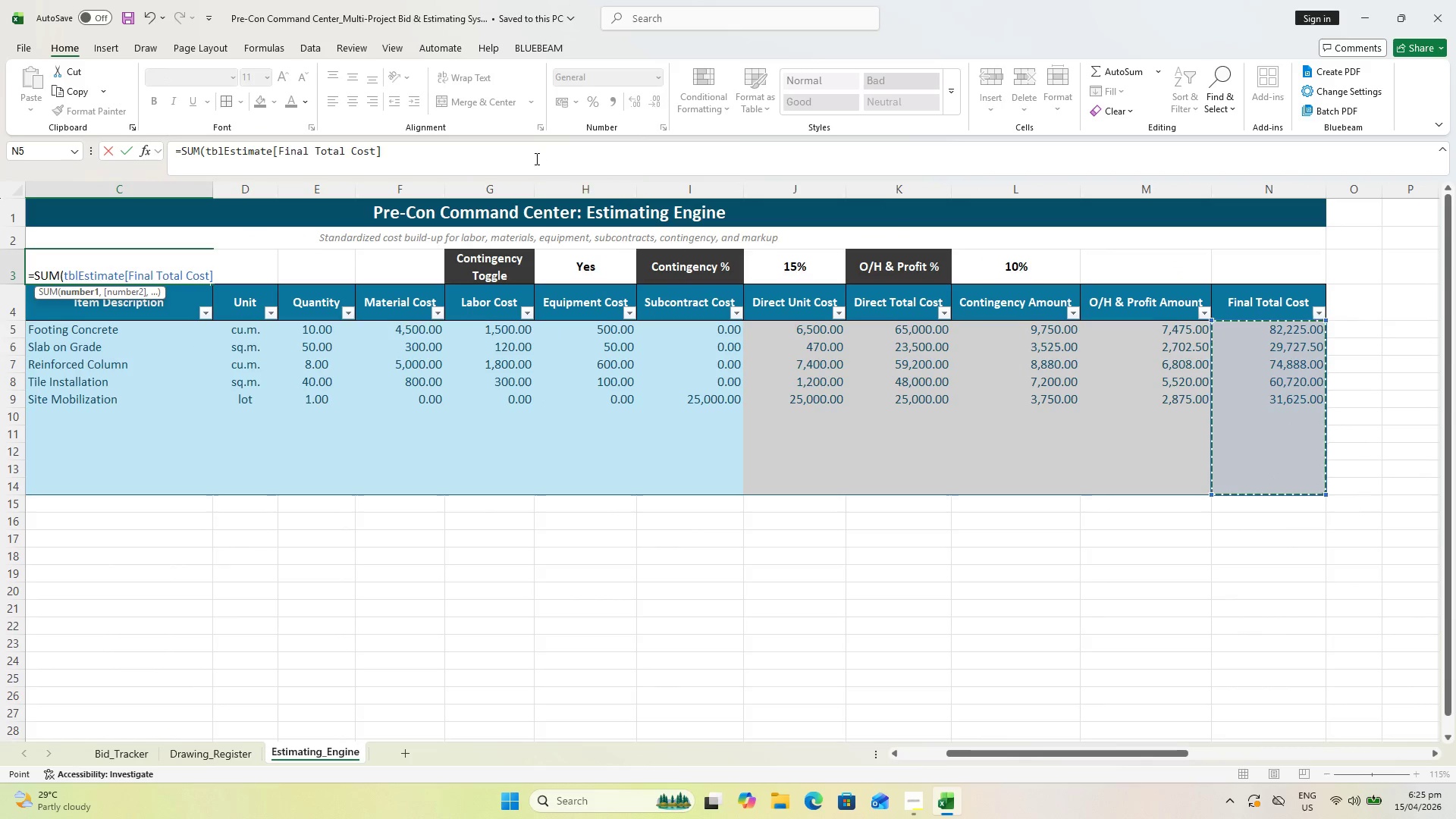 
left_click([534, 155])
 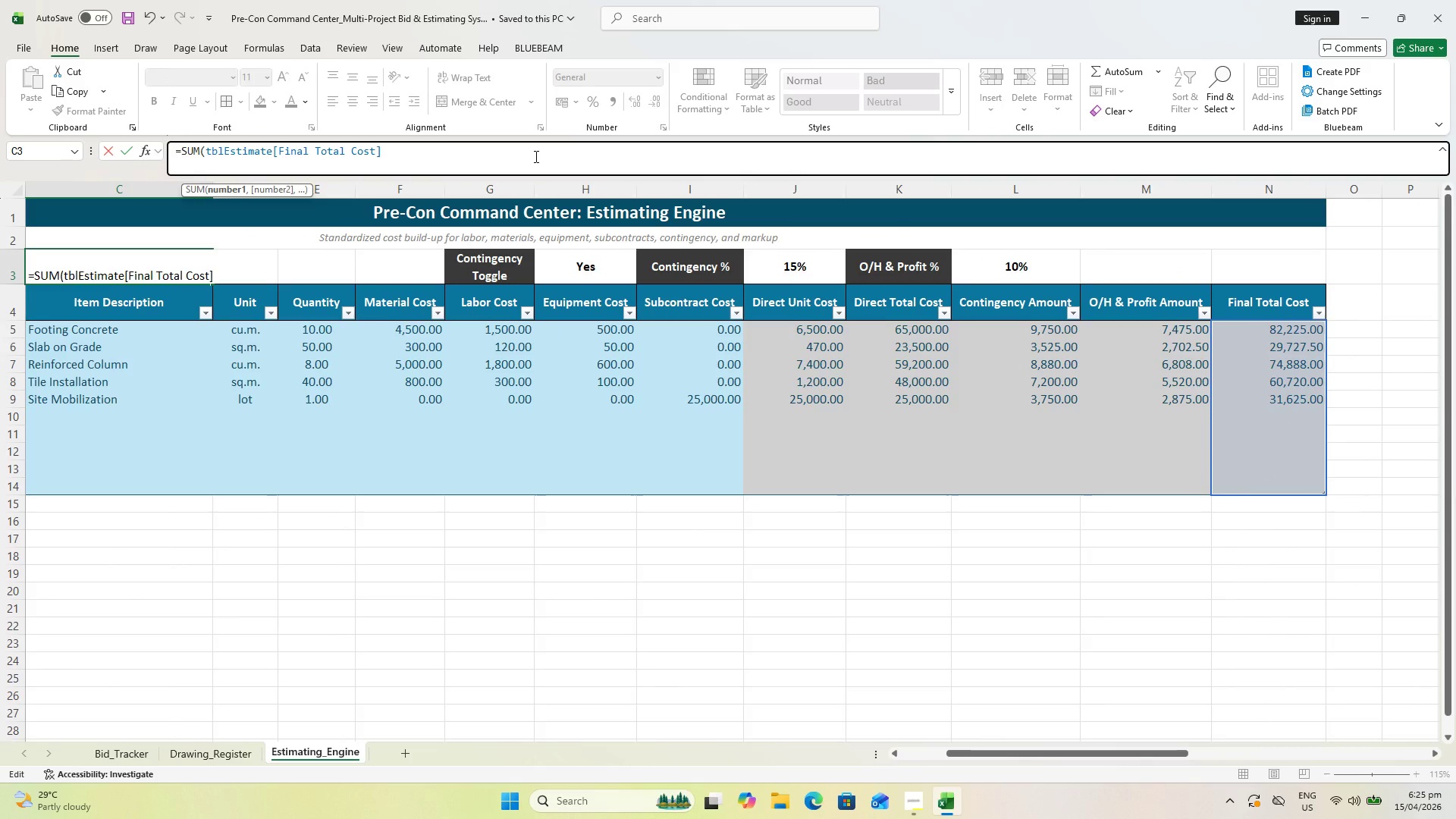 
key(Shift+0)
 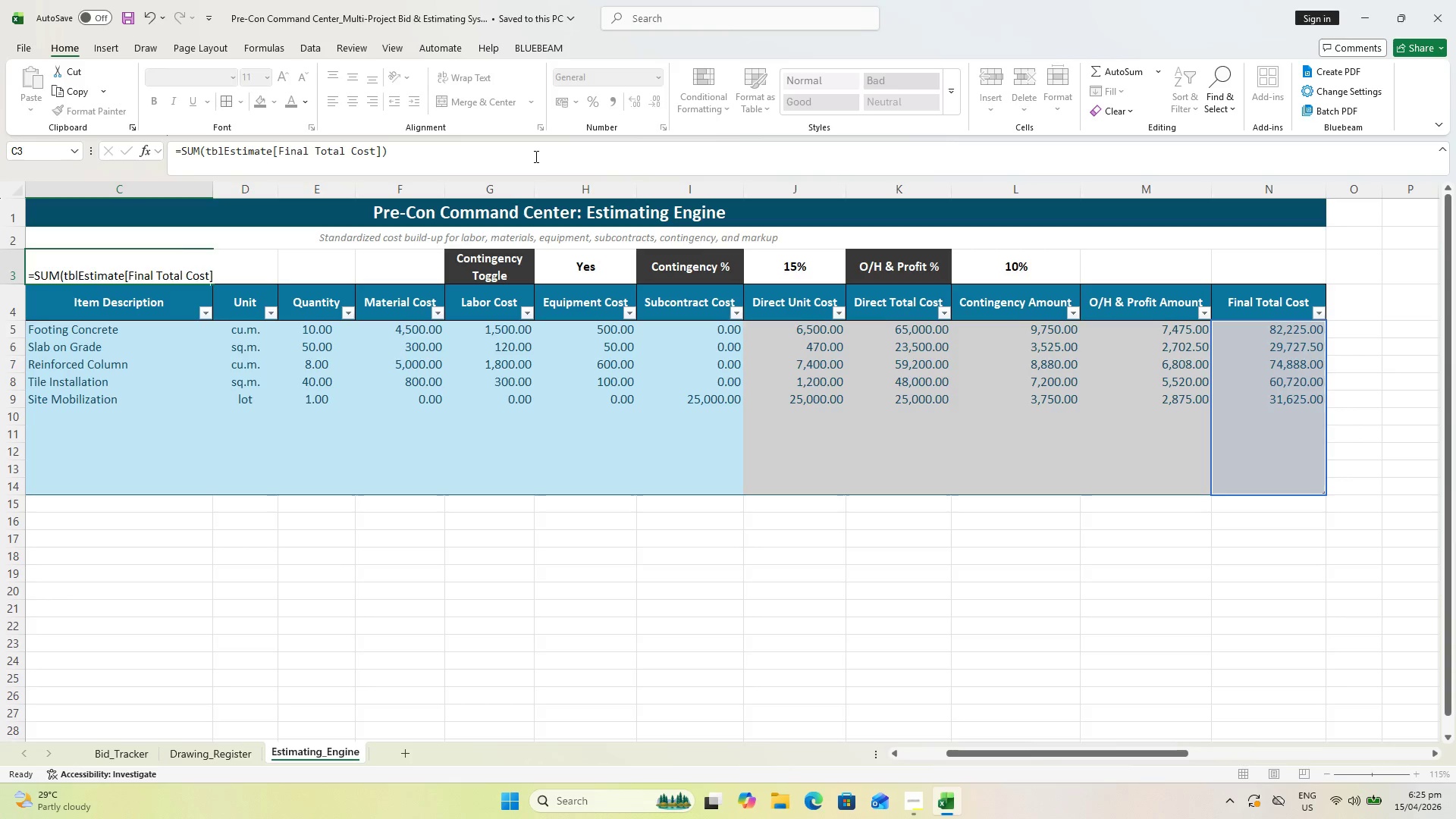 
key(Enter)
 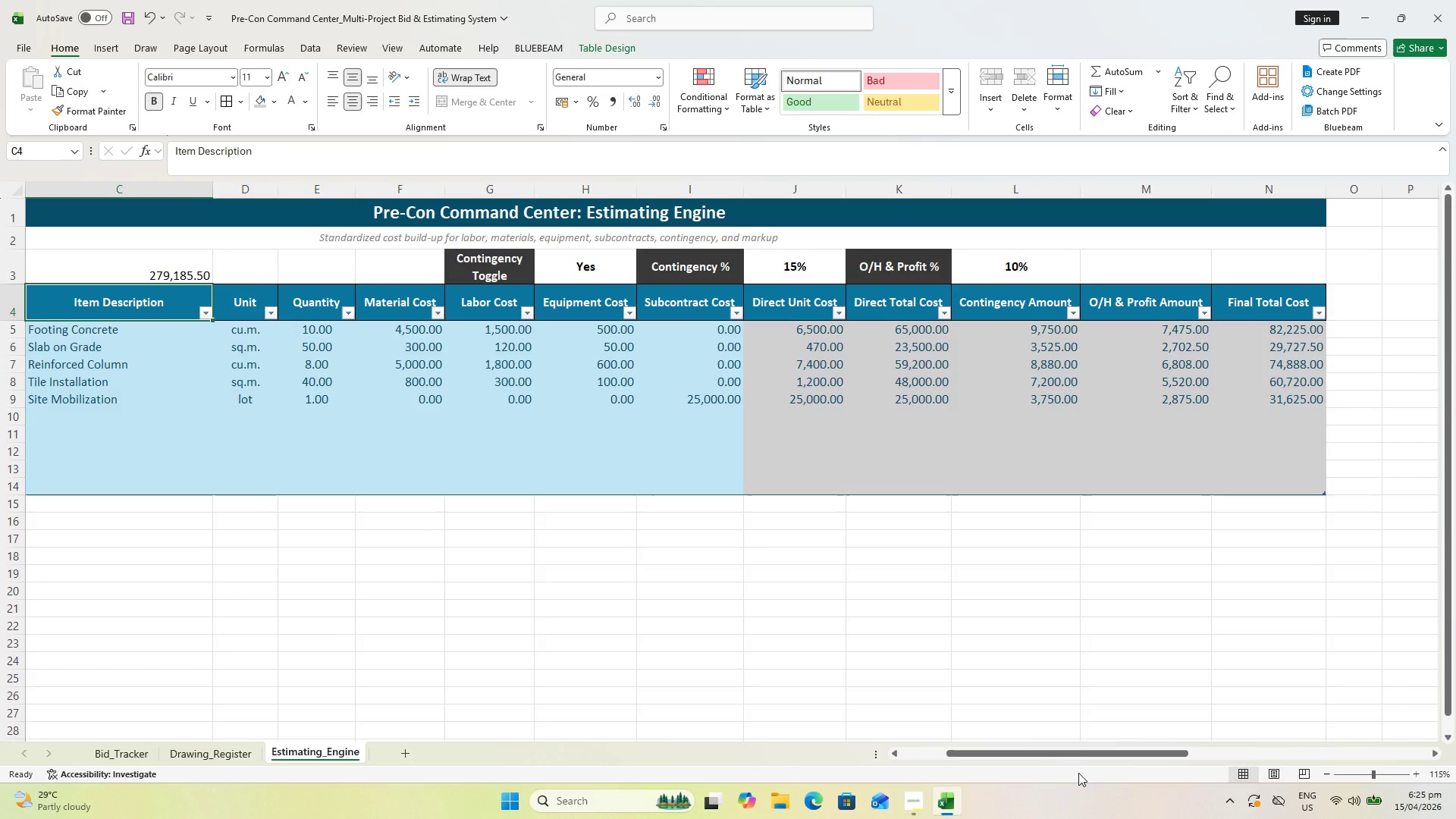 
left_click_drag(start_coordinate=[1079, 755], to_coordinate=[999, 774])
 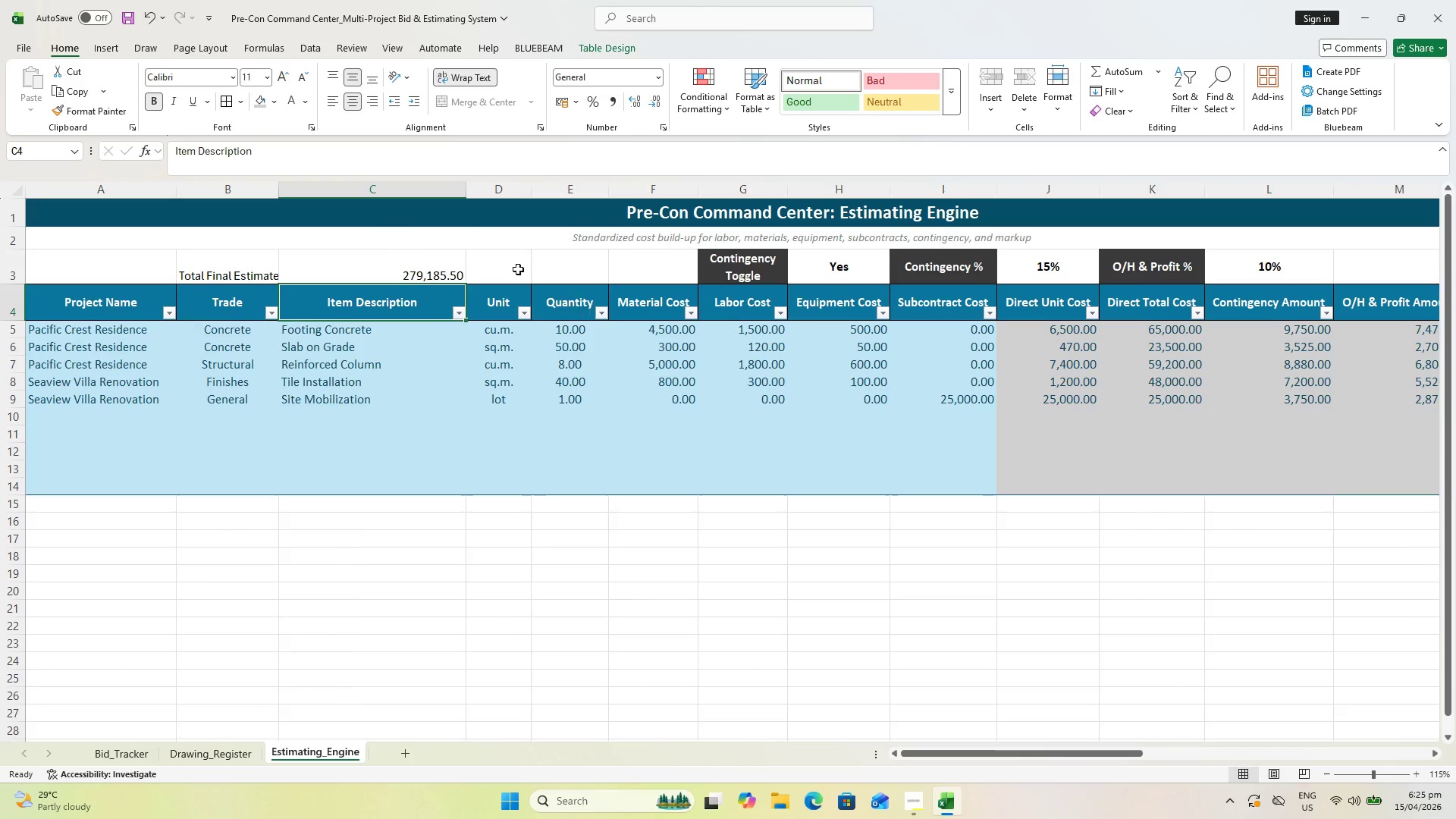 
left_click([501, 258])
 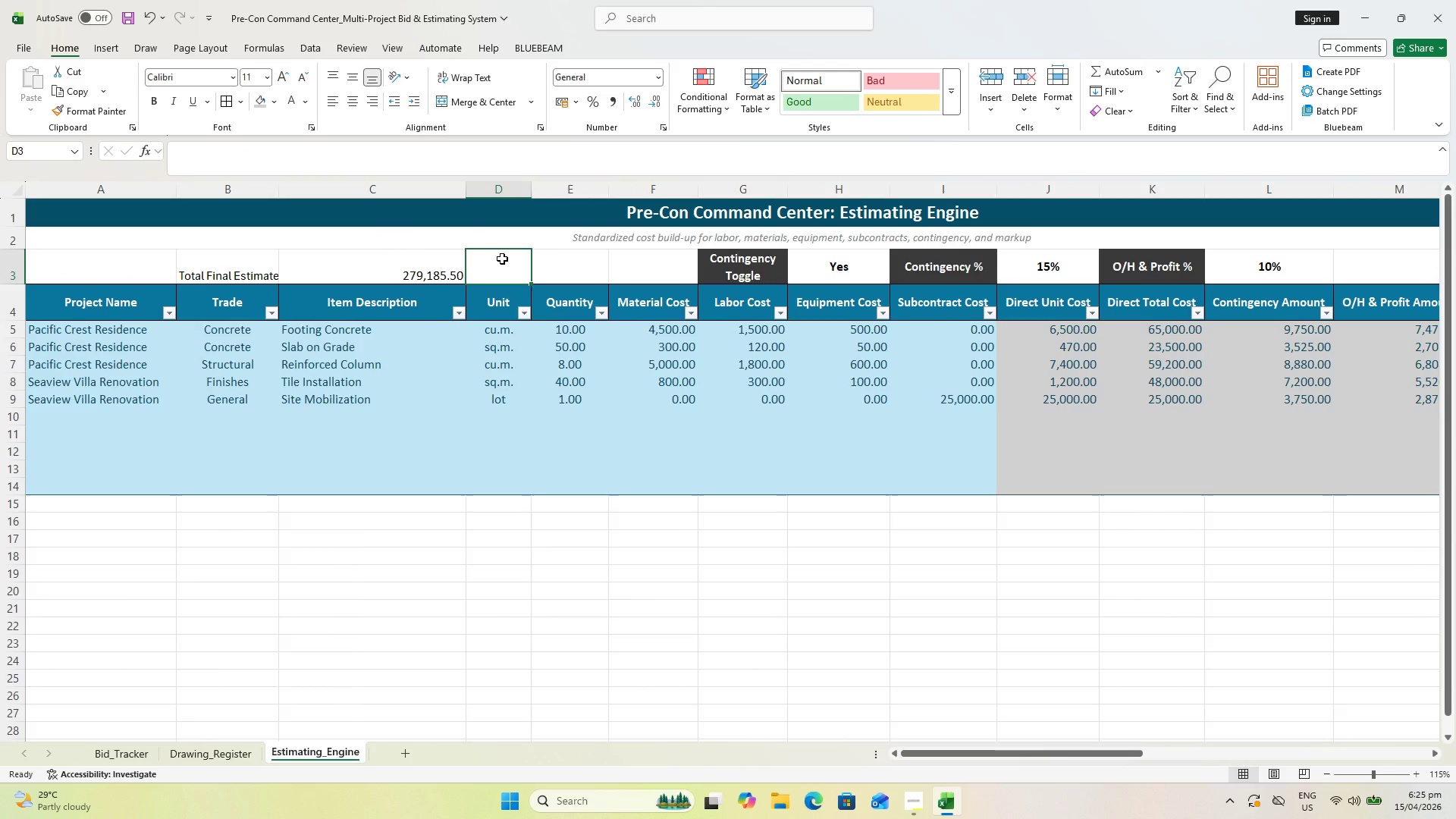 
type(Total Line Items)
 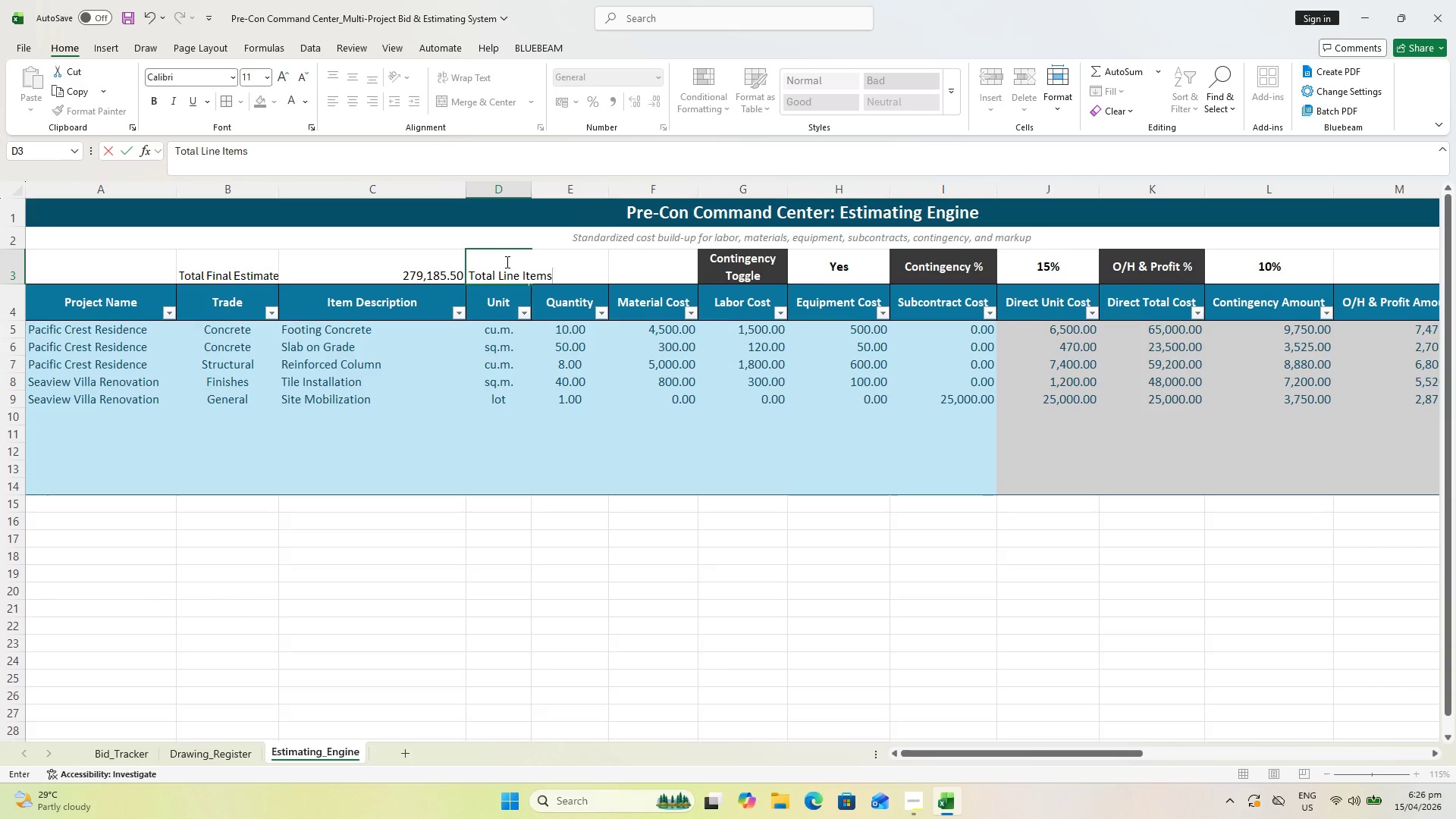 
key(Enter)
 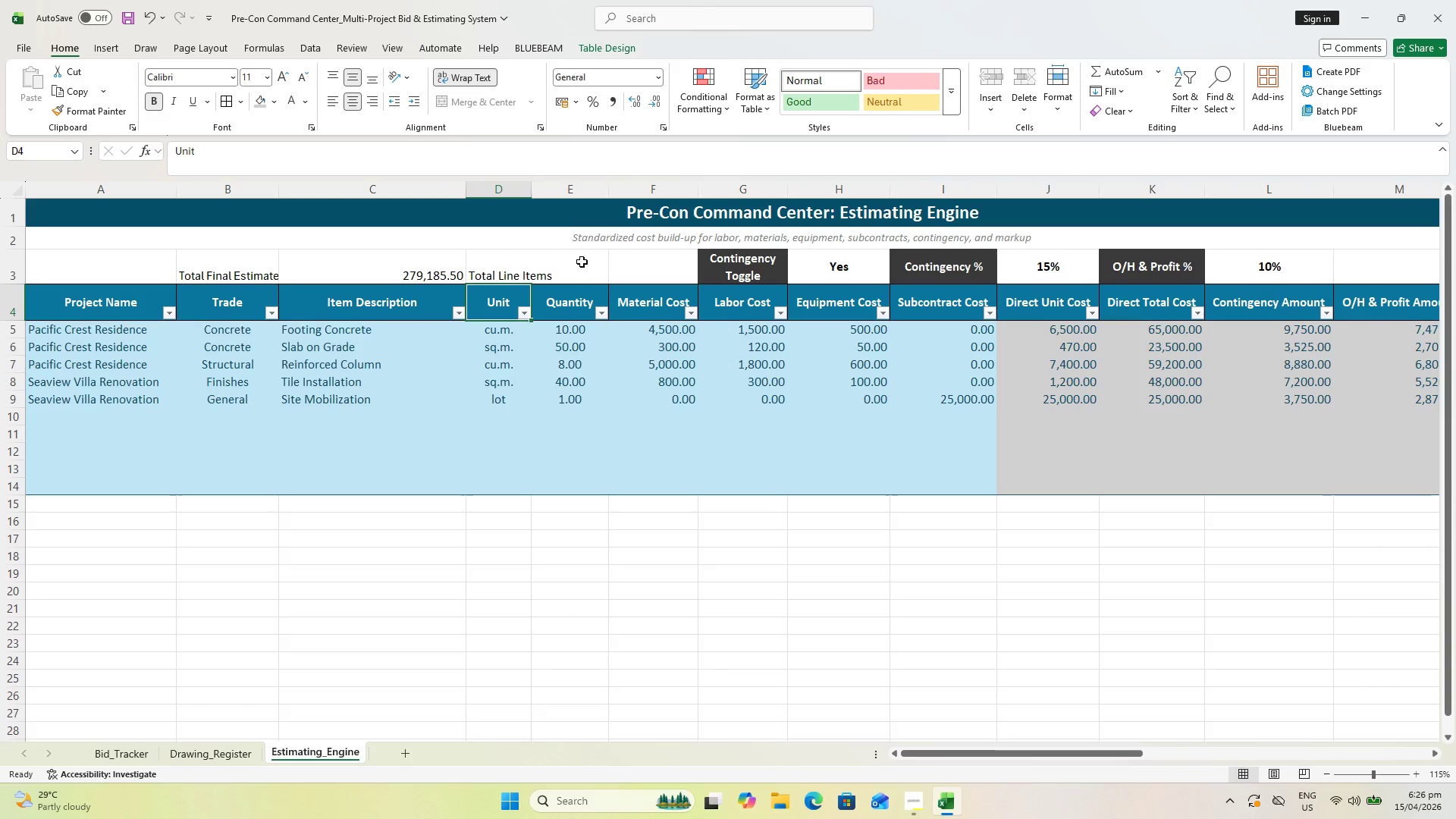 
left_click([592, 262])
 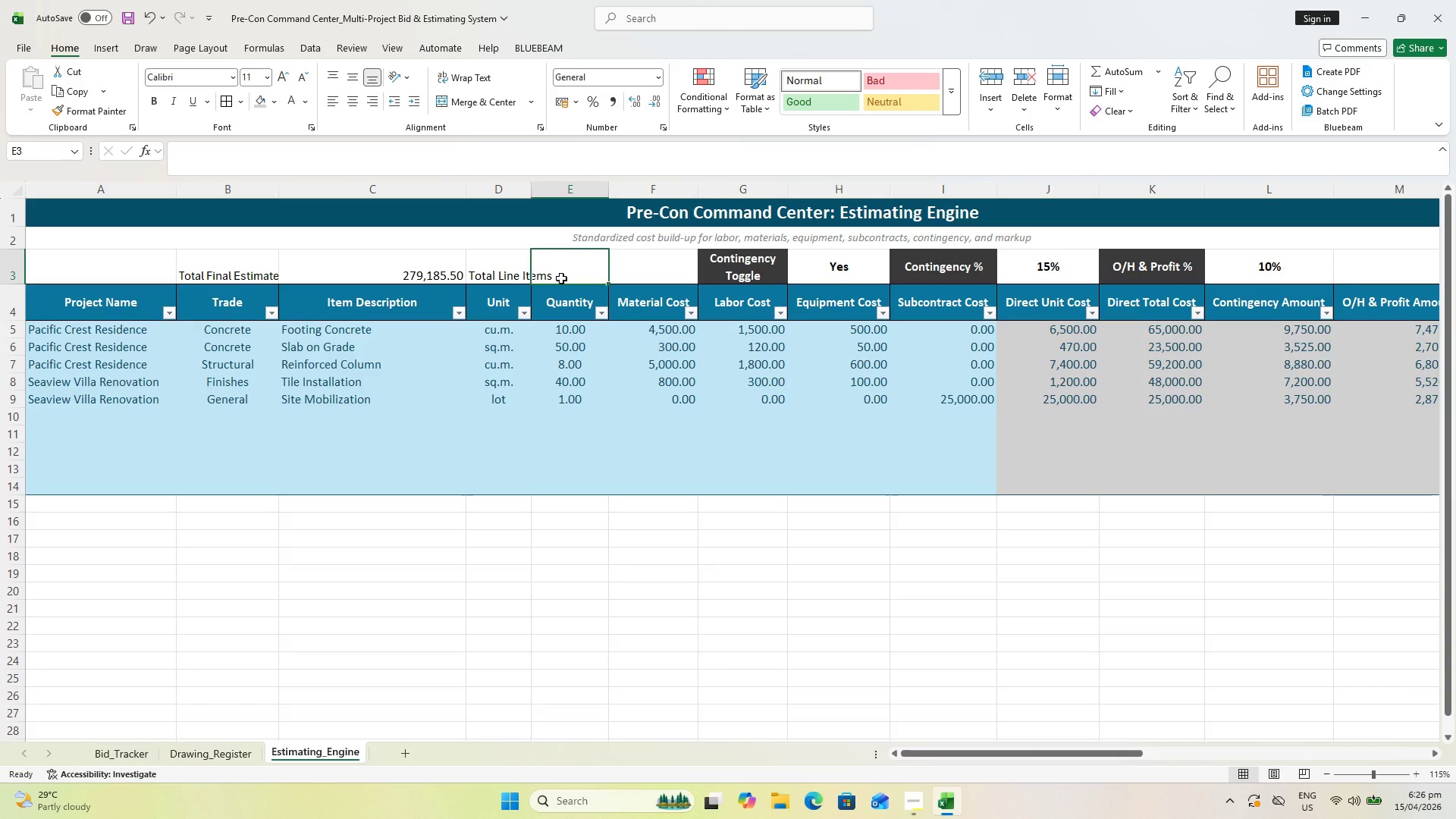 
type(=COUNTIF()
 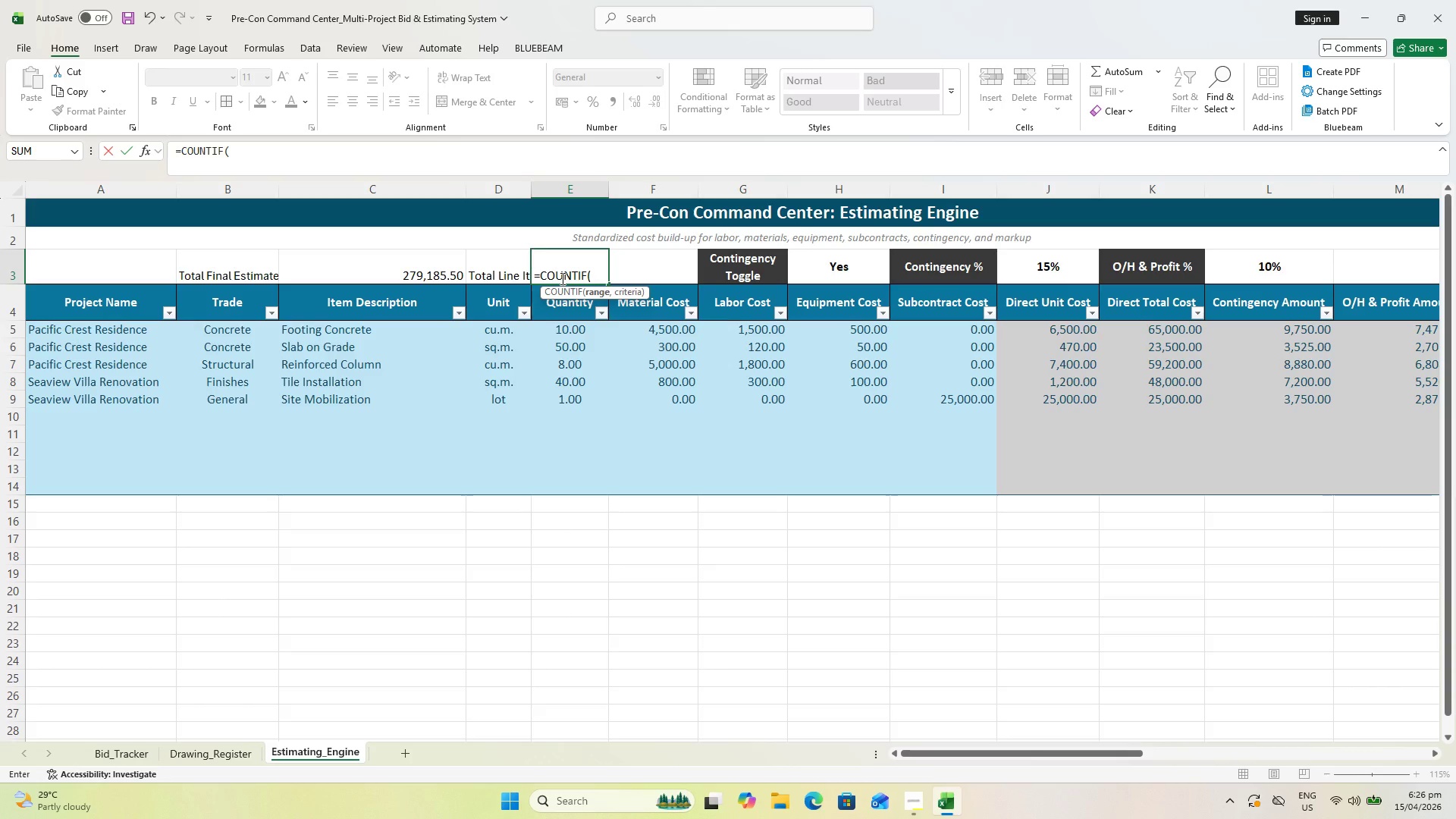 
left_click_drag(start_coordinate=[330, 331], to_coordinate=[343, 486])
 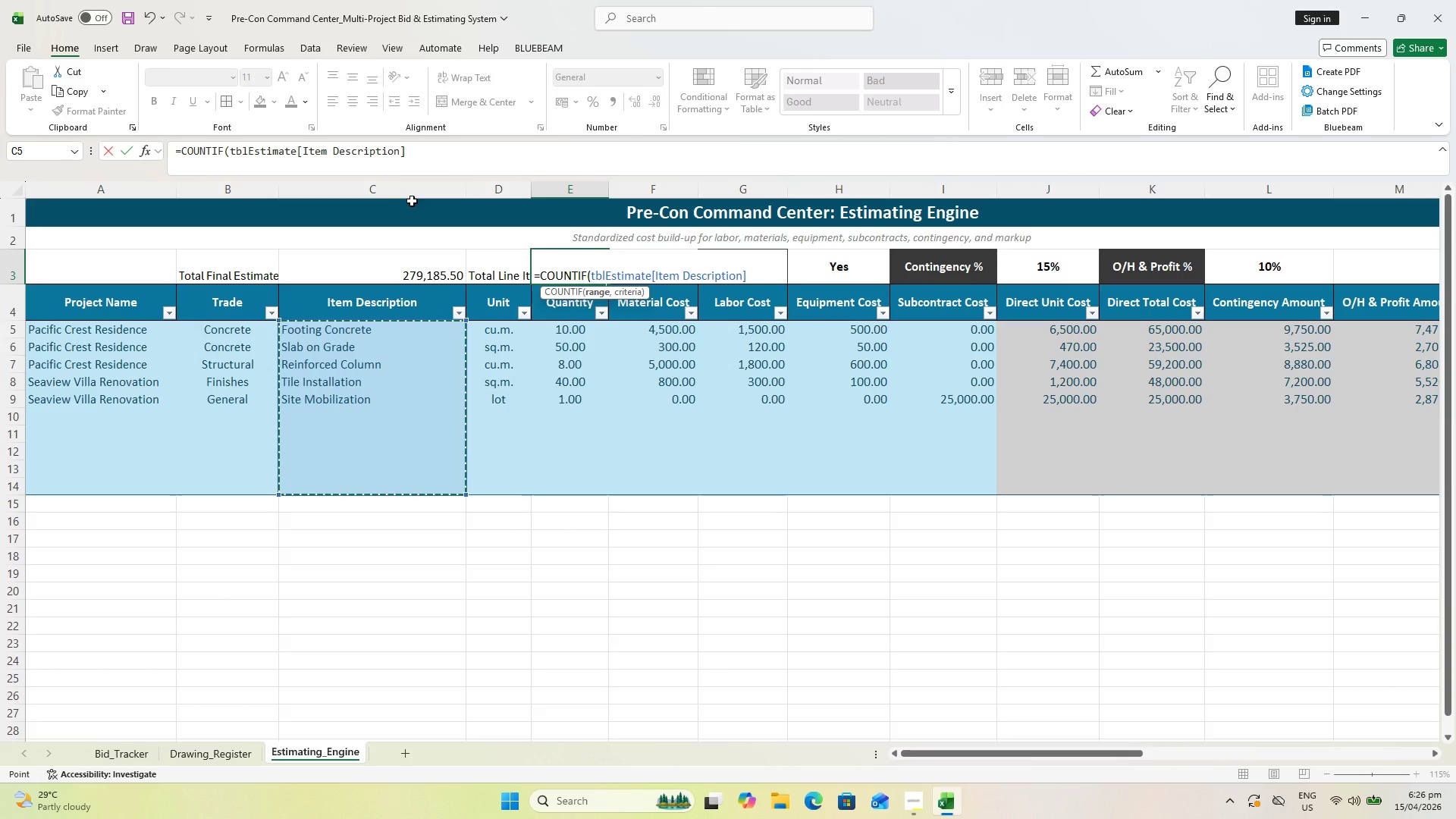 
left_click([457, 158])
 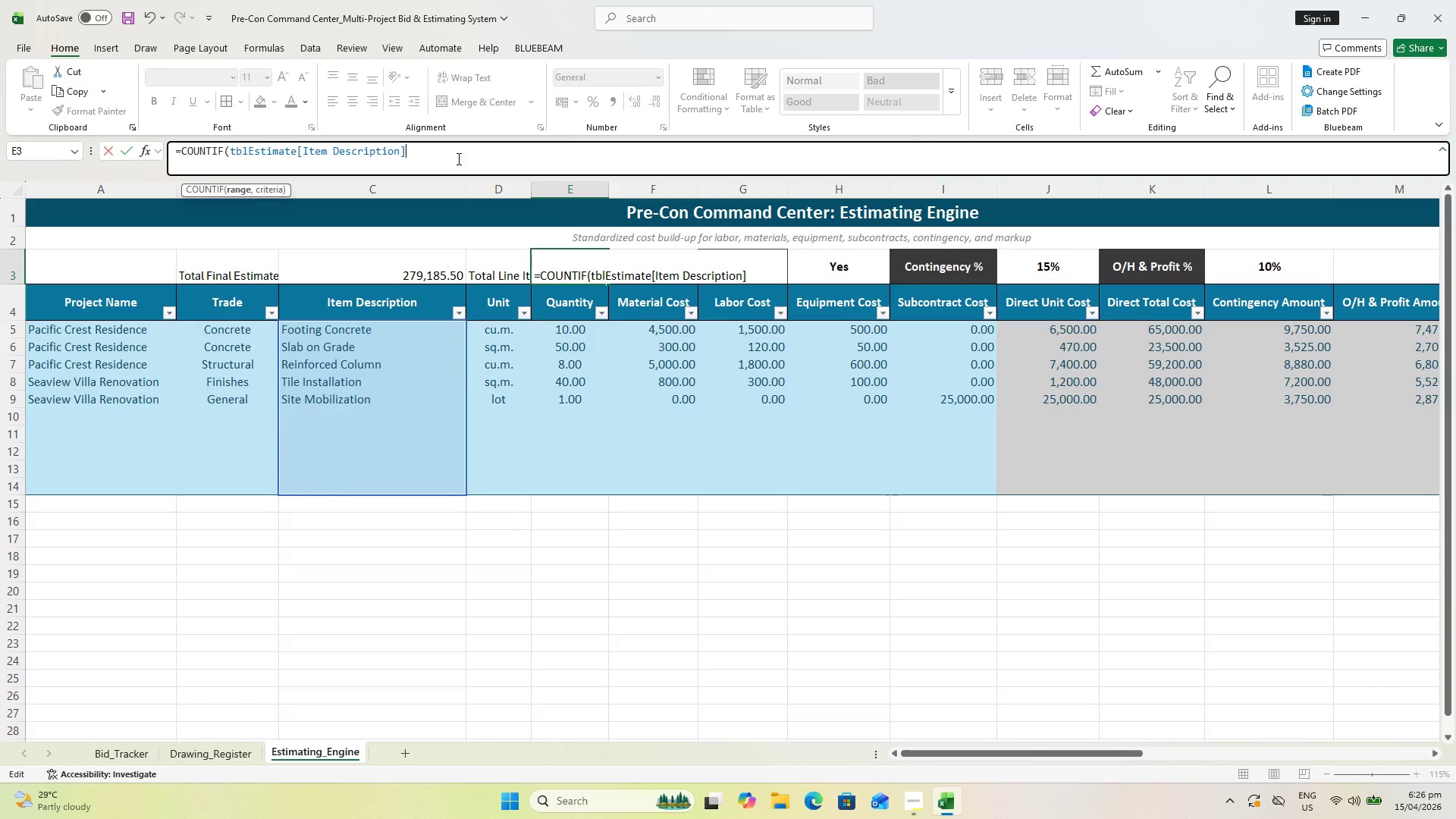 
key(Comma)
 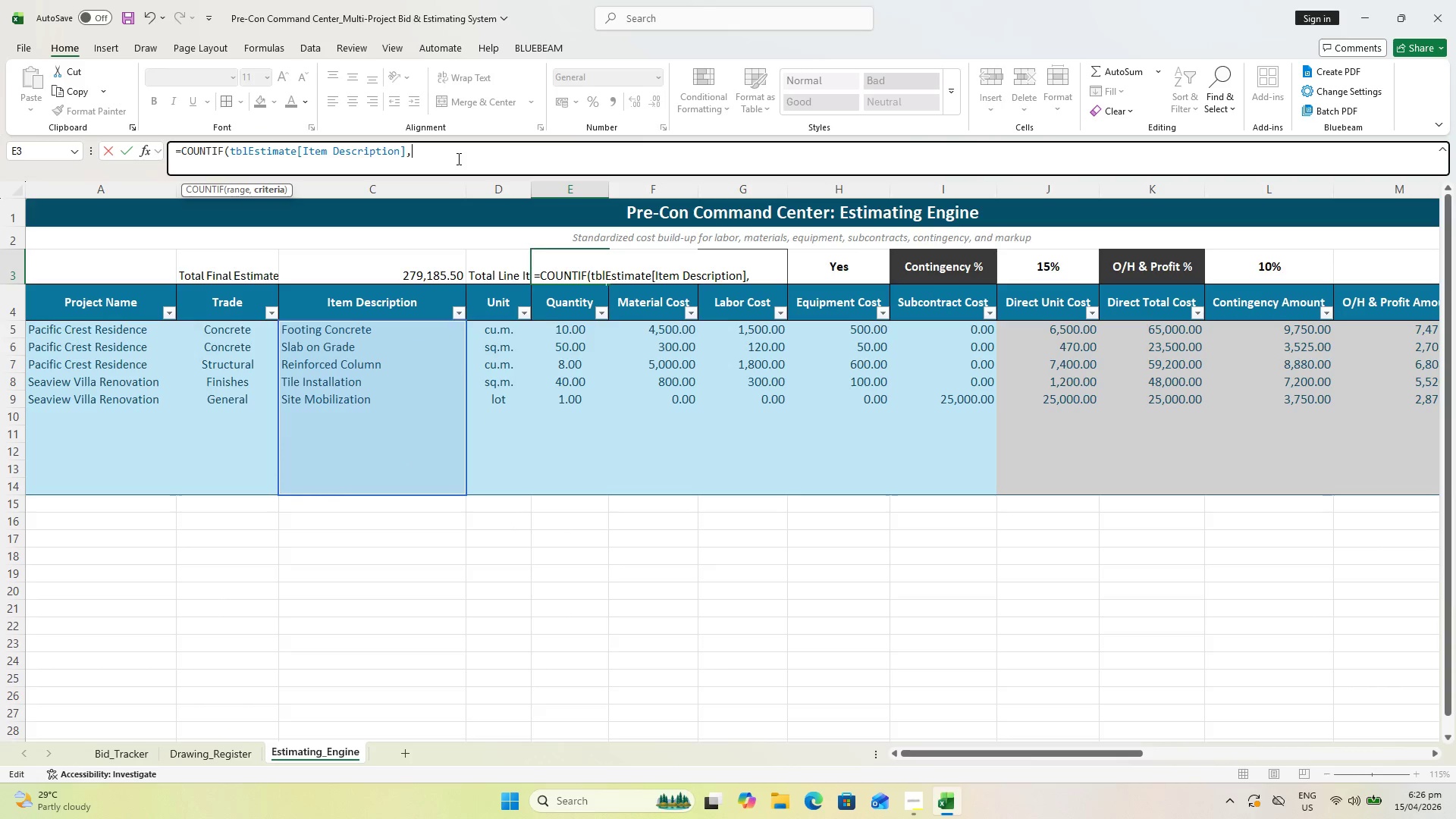 
key(Shift+ShiftLeft)
 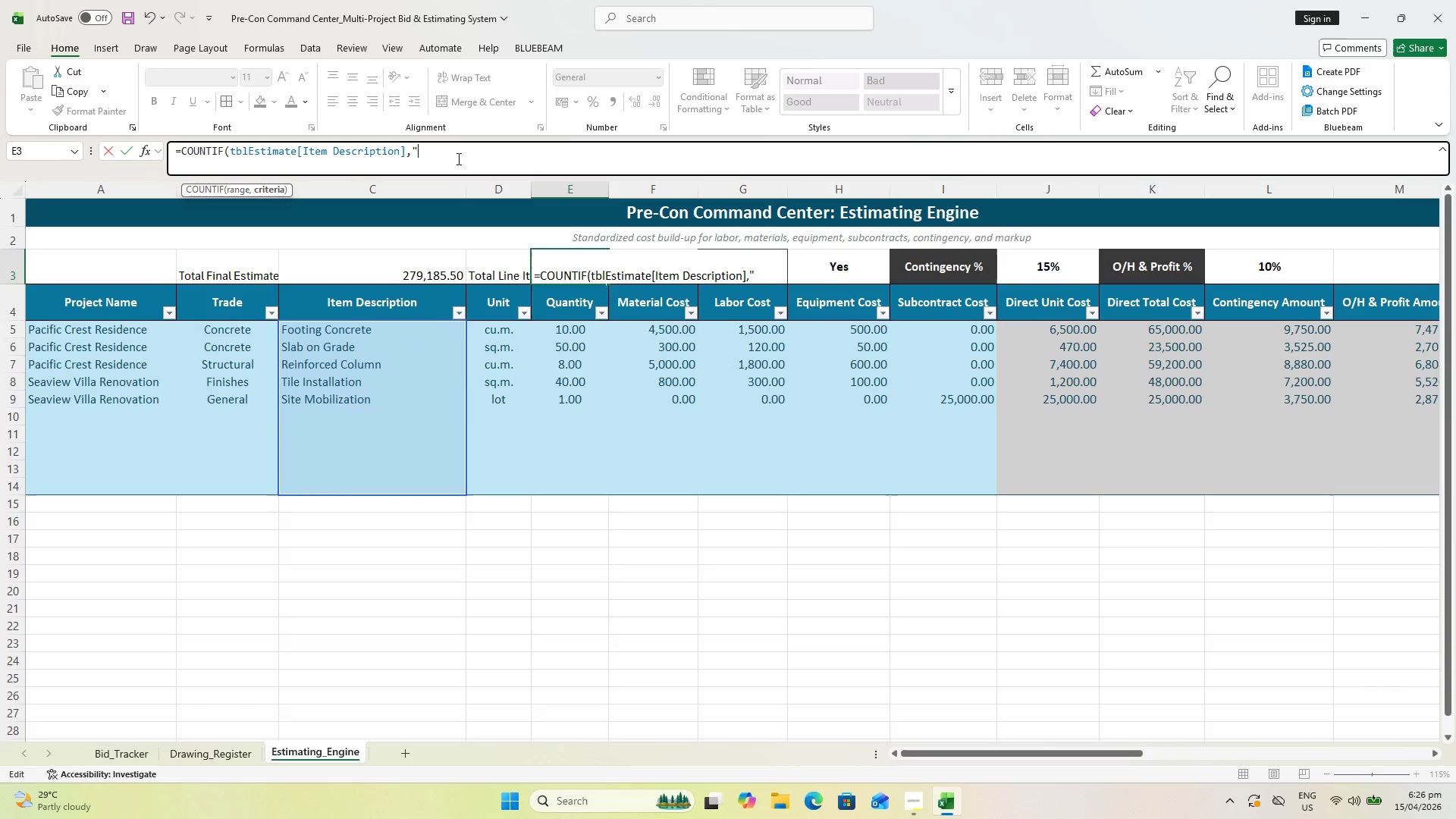 
key(Shift+Quote)
 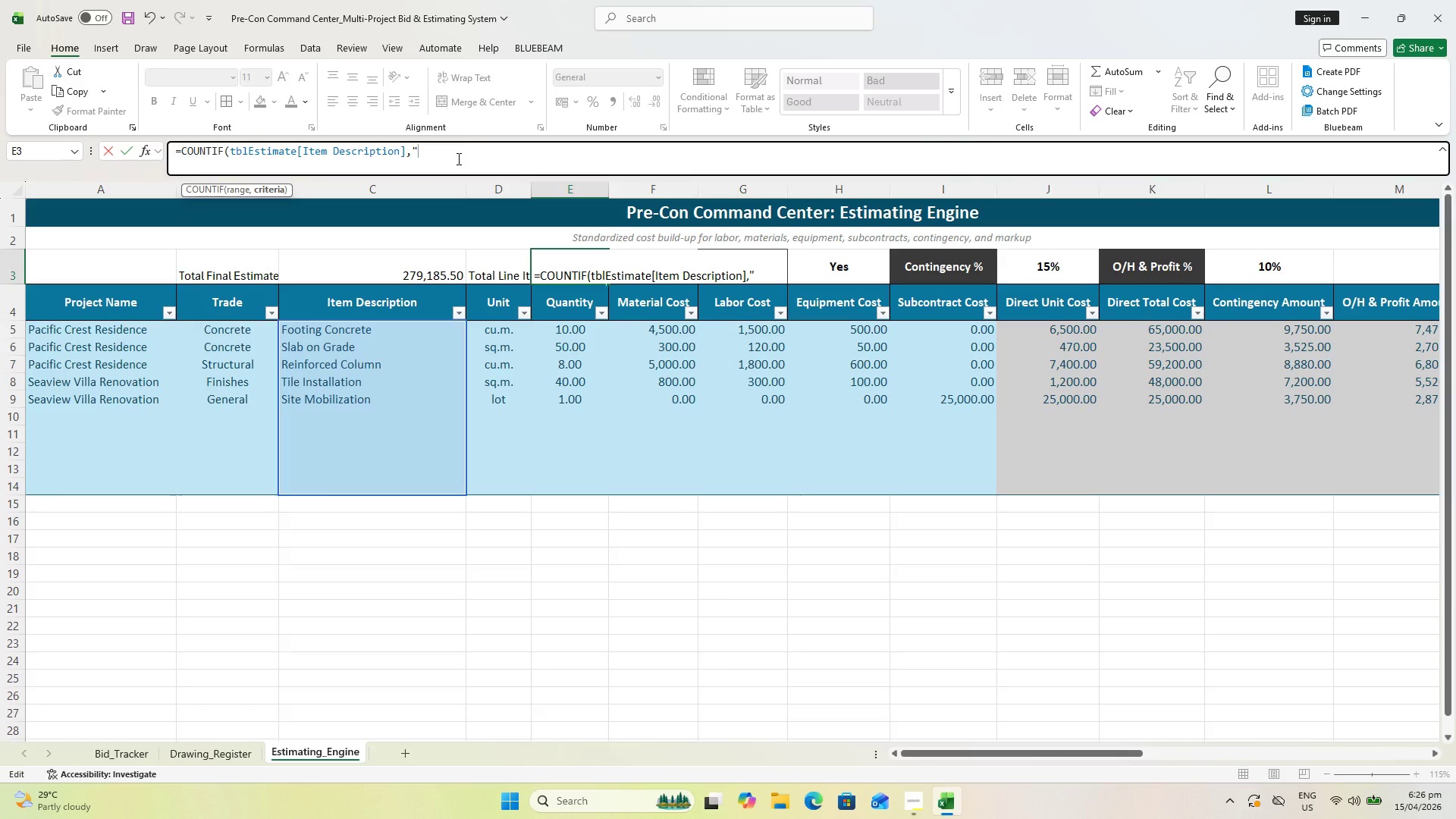 
key(Shift+Comma)
 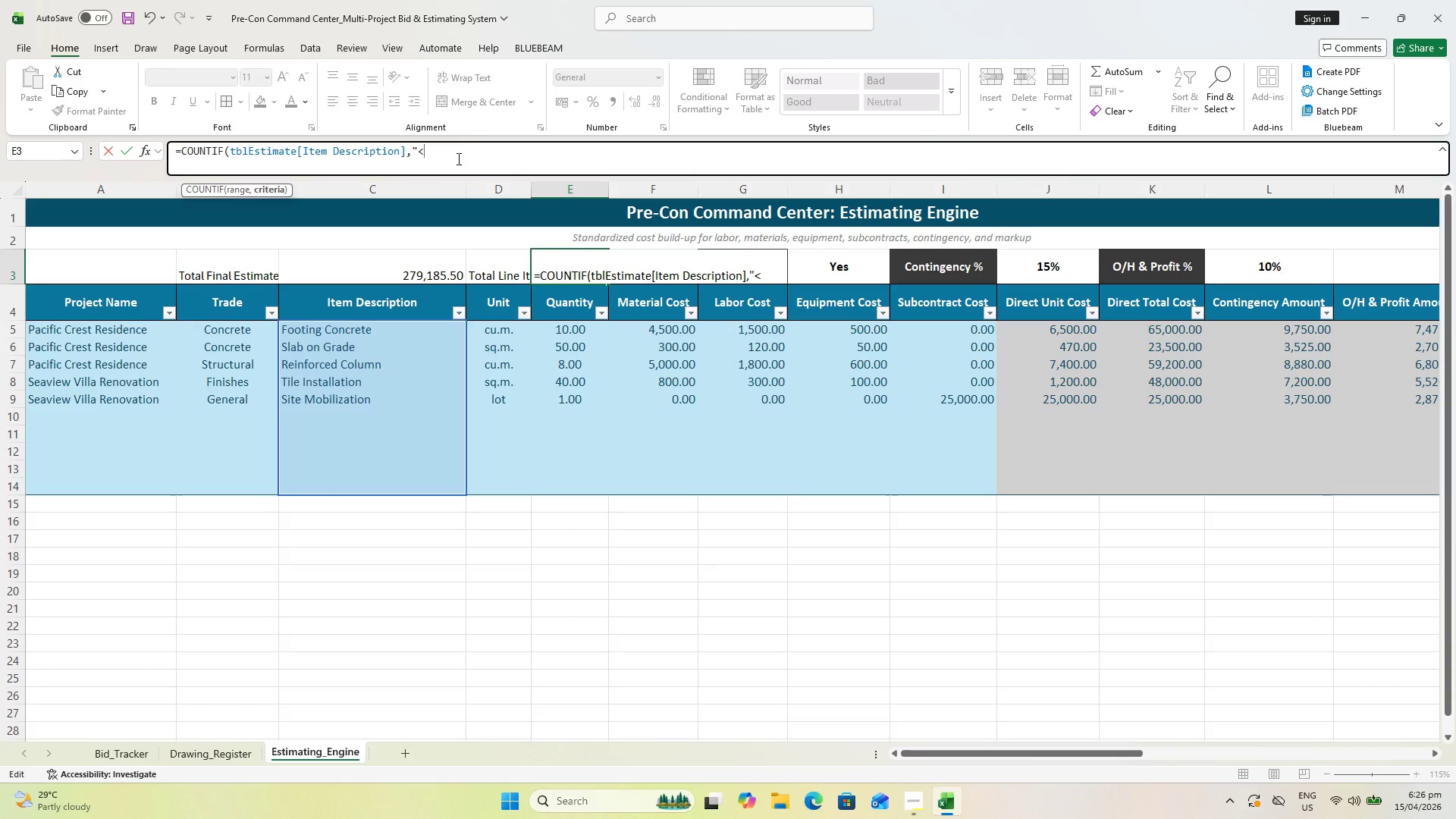 
key(Shift+Period)
 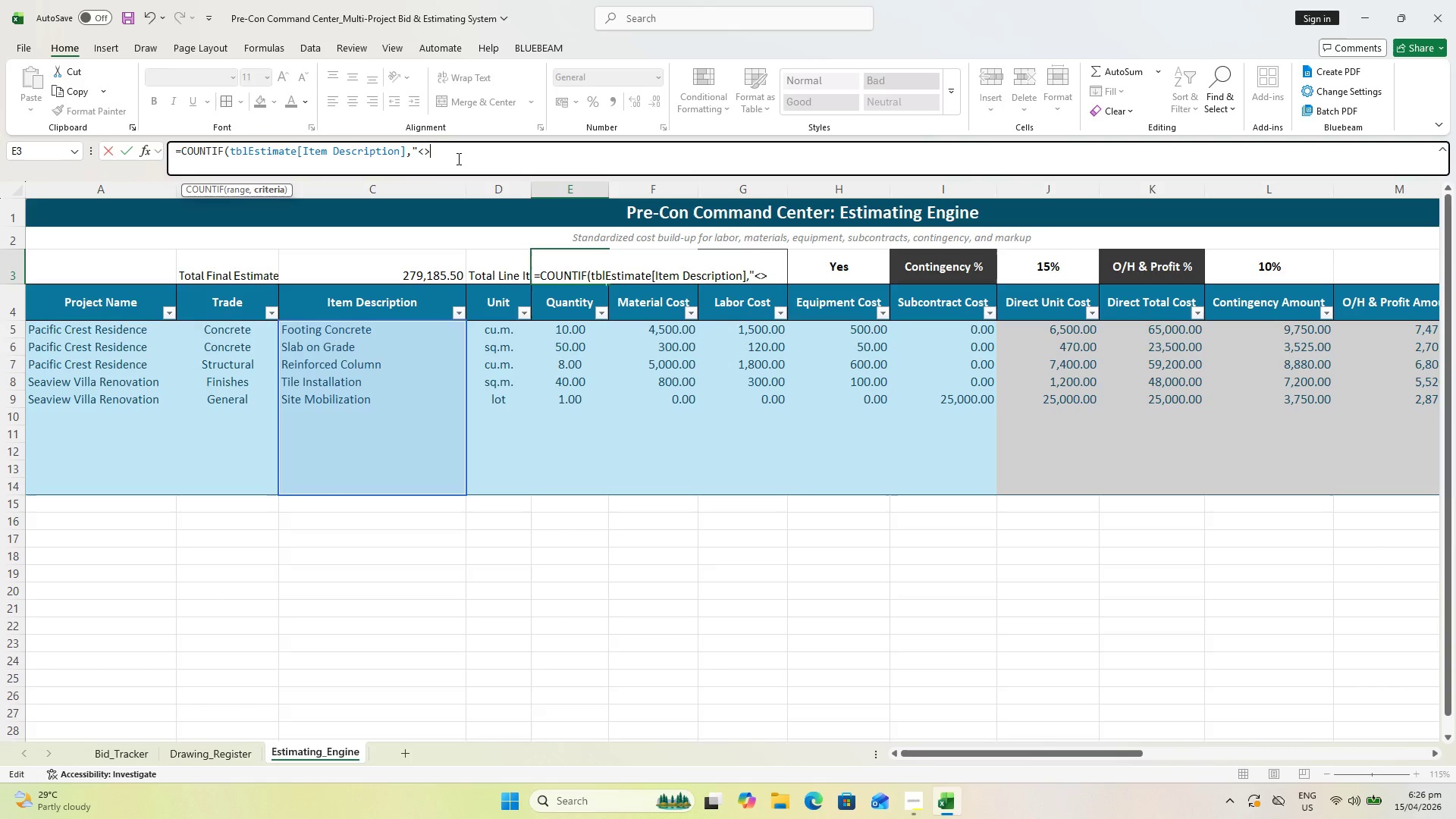 
key(Shift+Quote)
 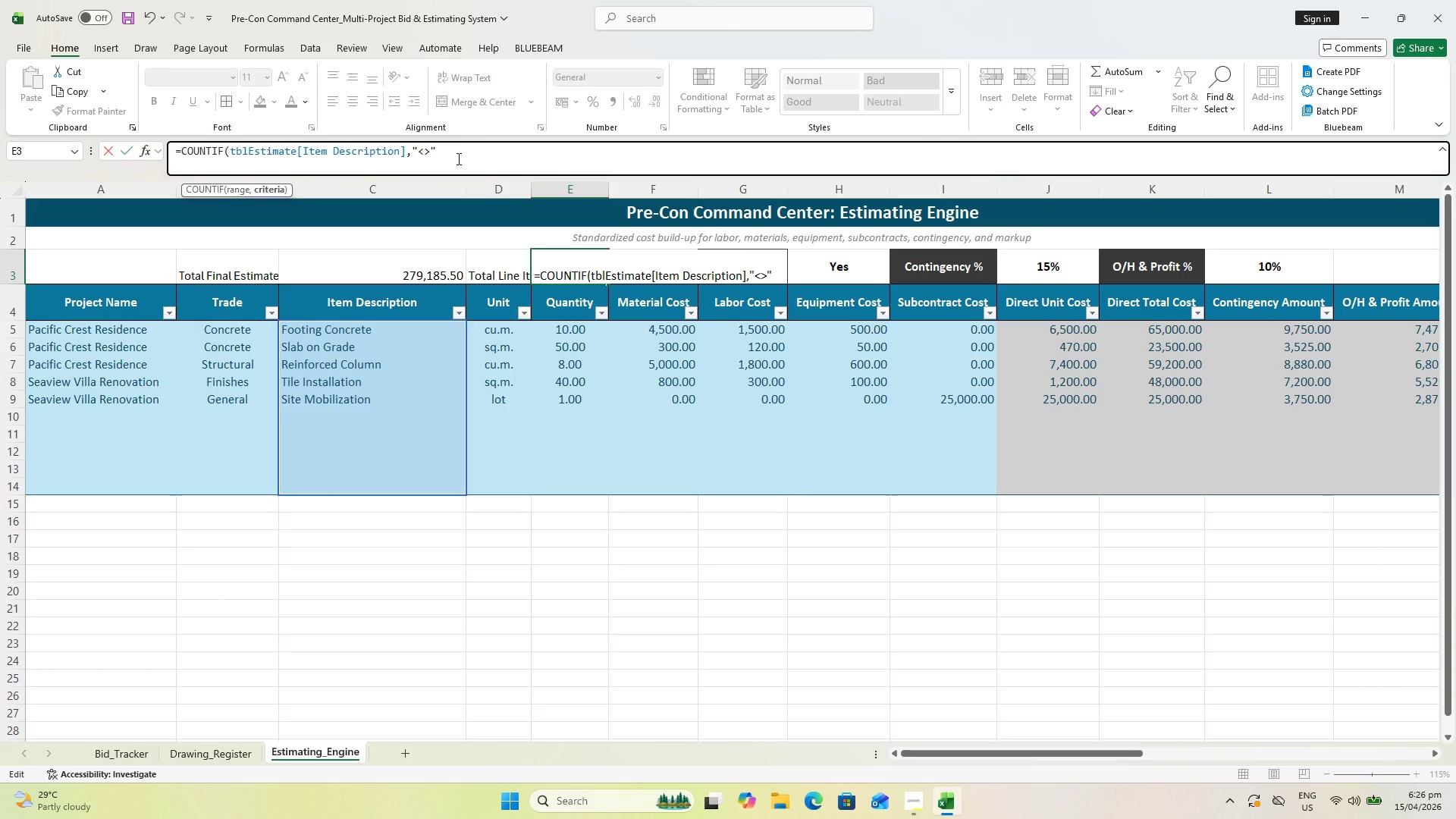 
key(Shift+0)
 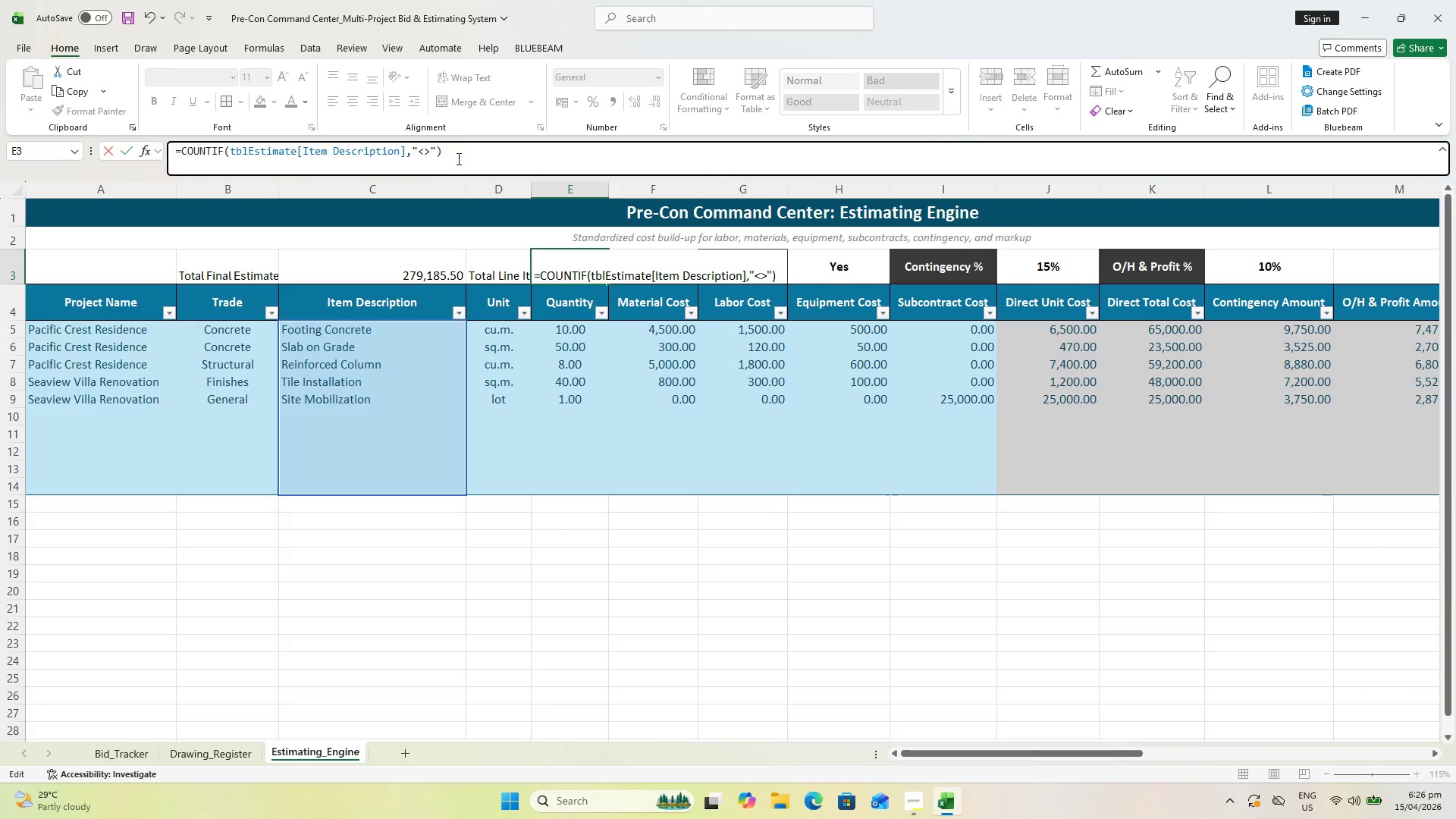 
key(Enter)
 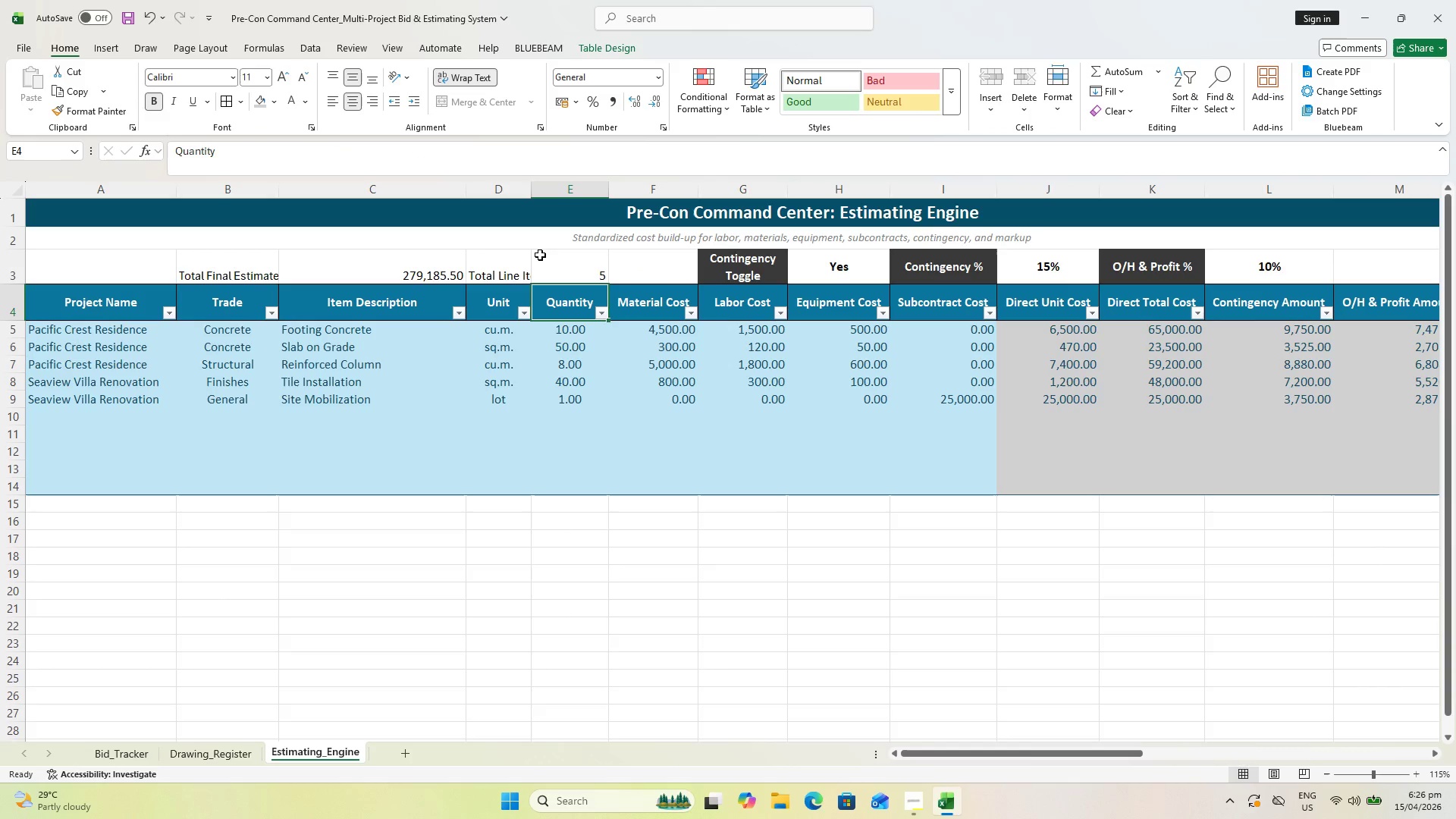 
left_click([510, 264])
 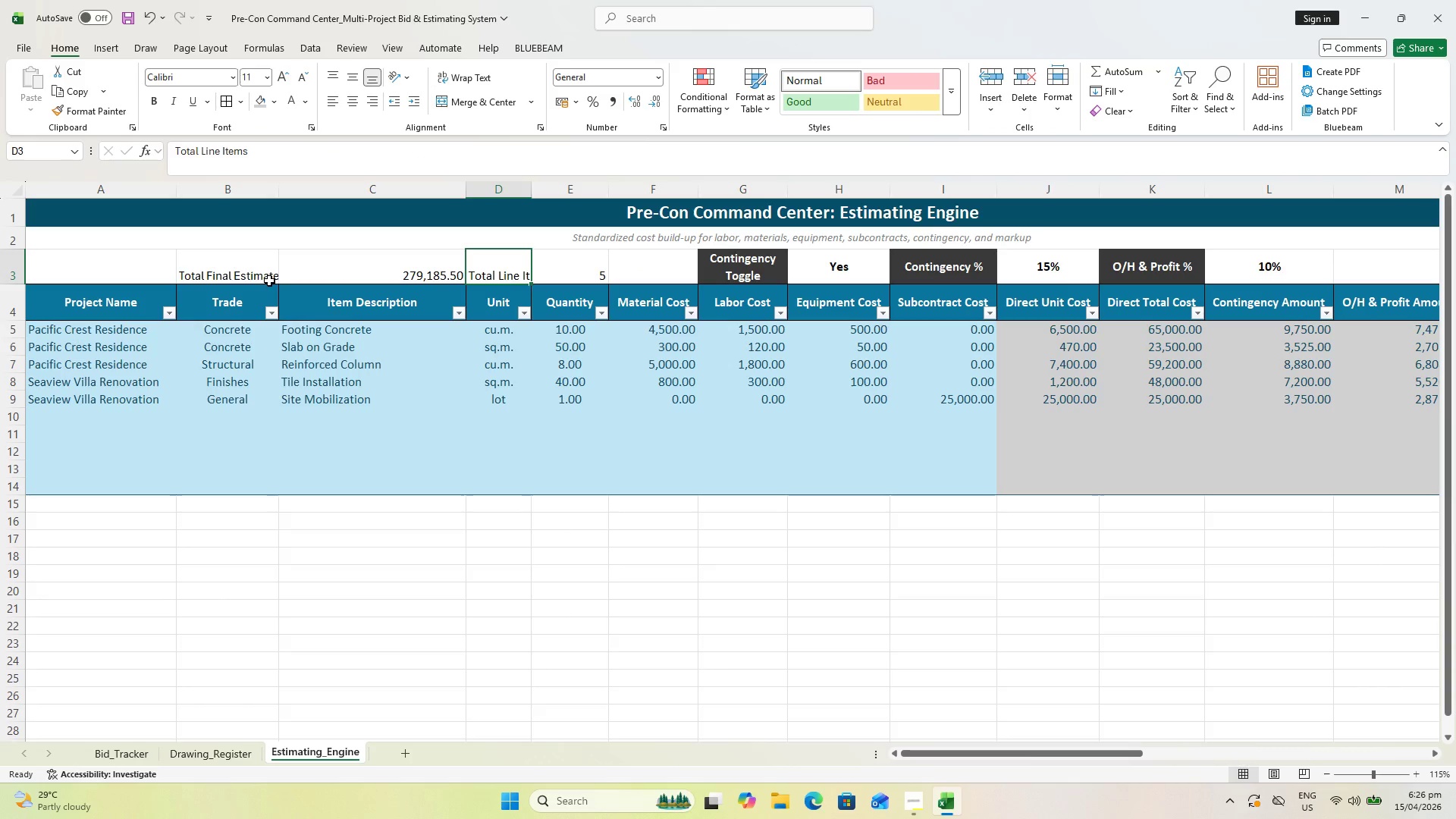 
left_click([240, 264])
 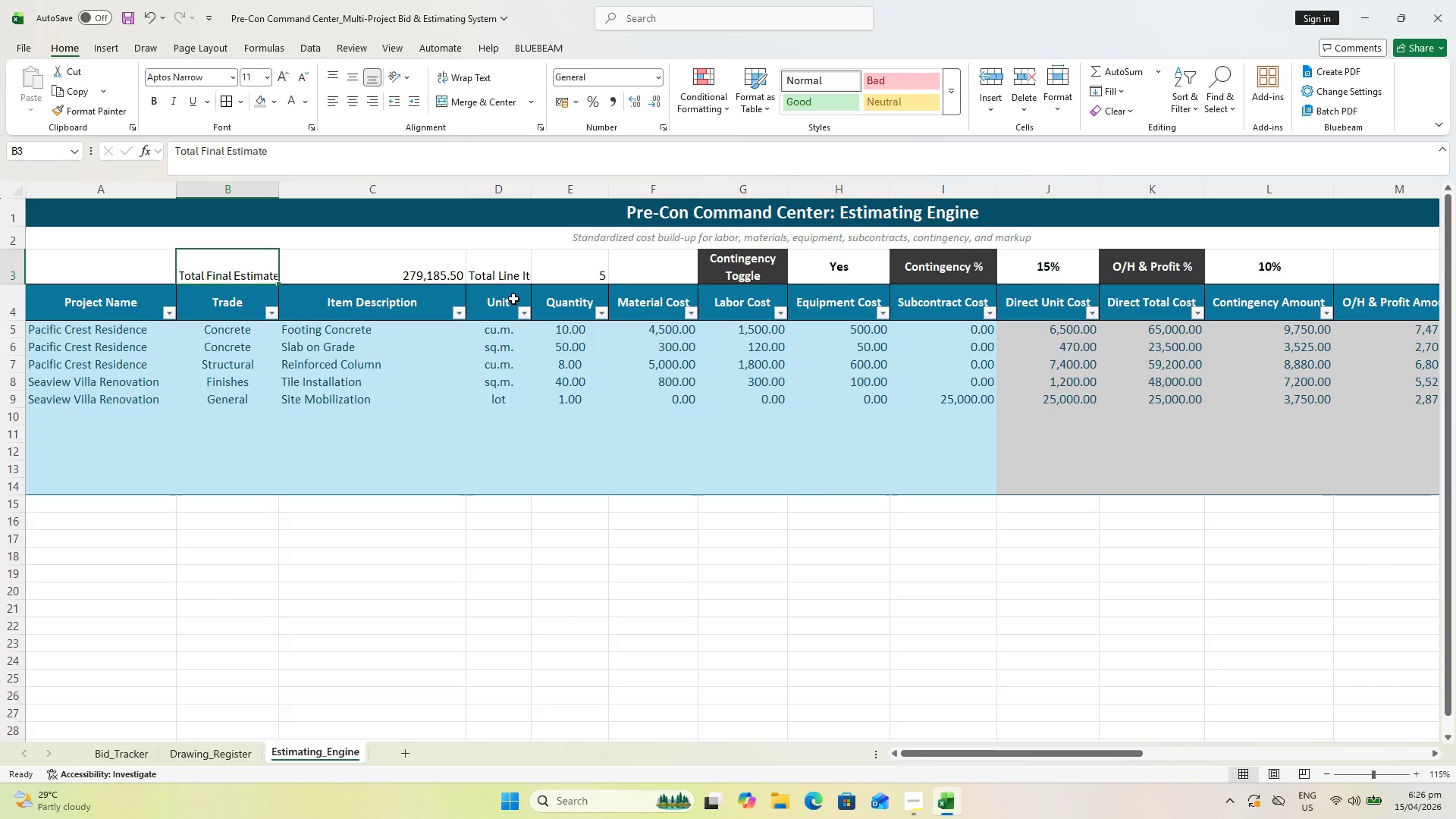 
wait(10.03)
 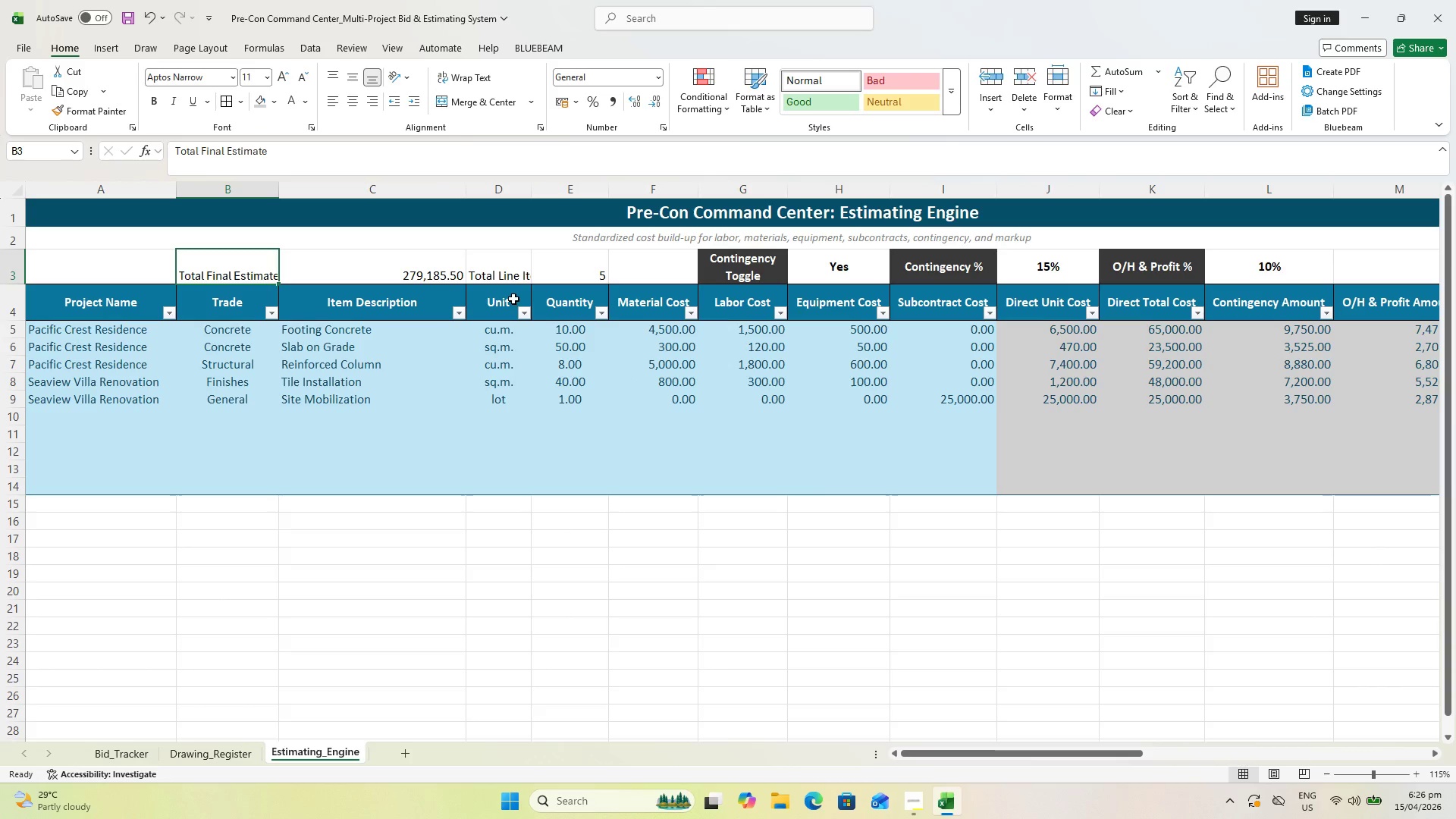 
left_click([215, 269])
 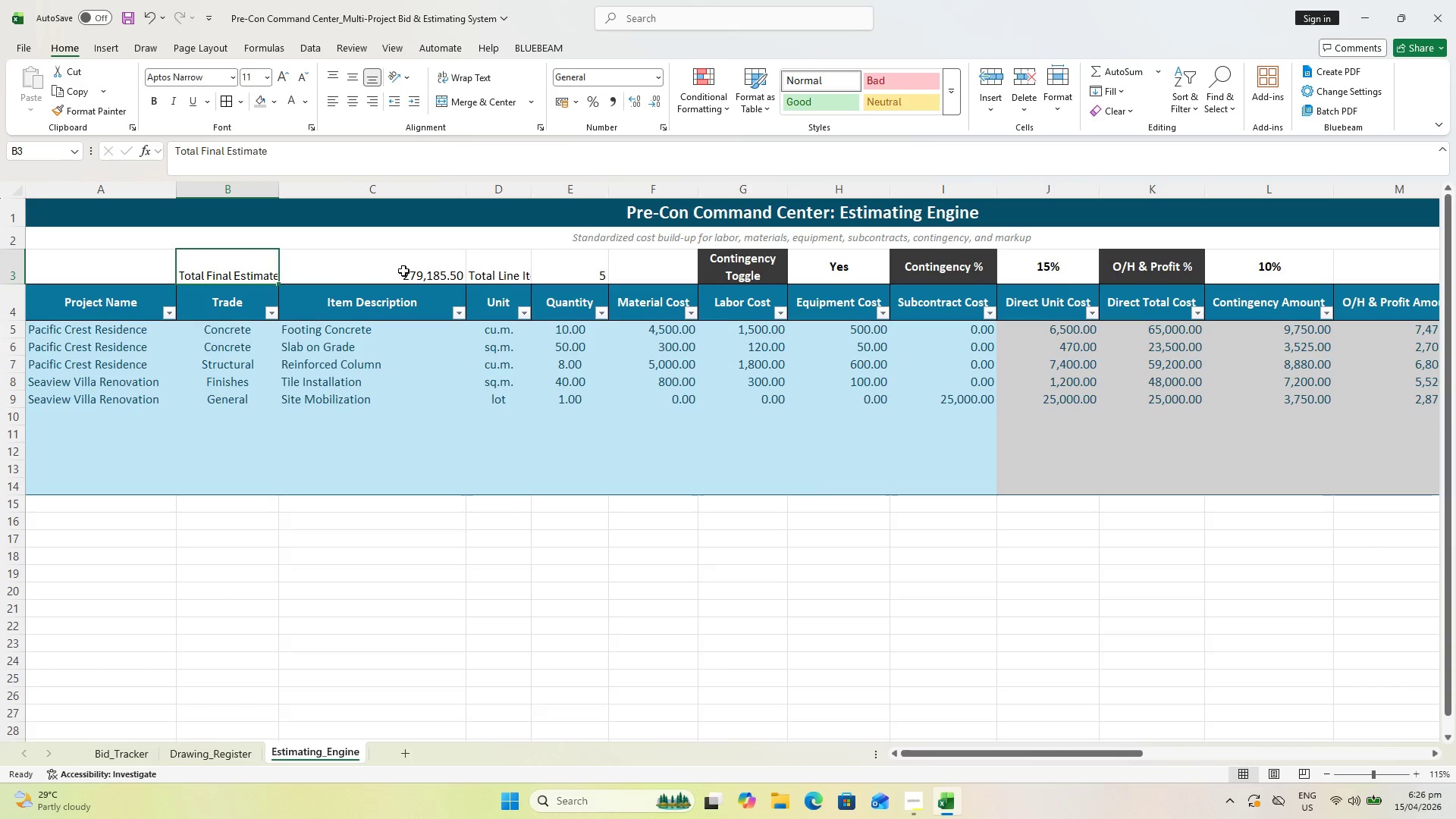 
hold_key(key=ControlLeft, duration=1.14)
left_click([481, 268])
 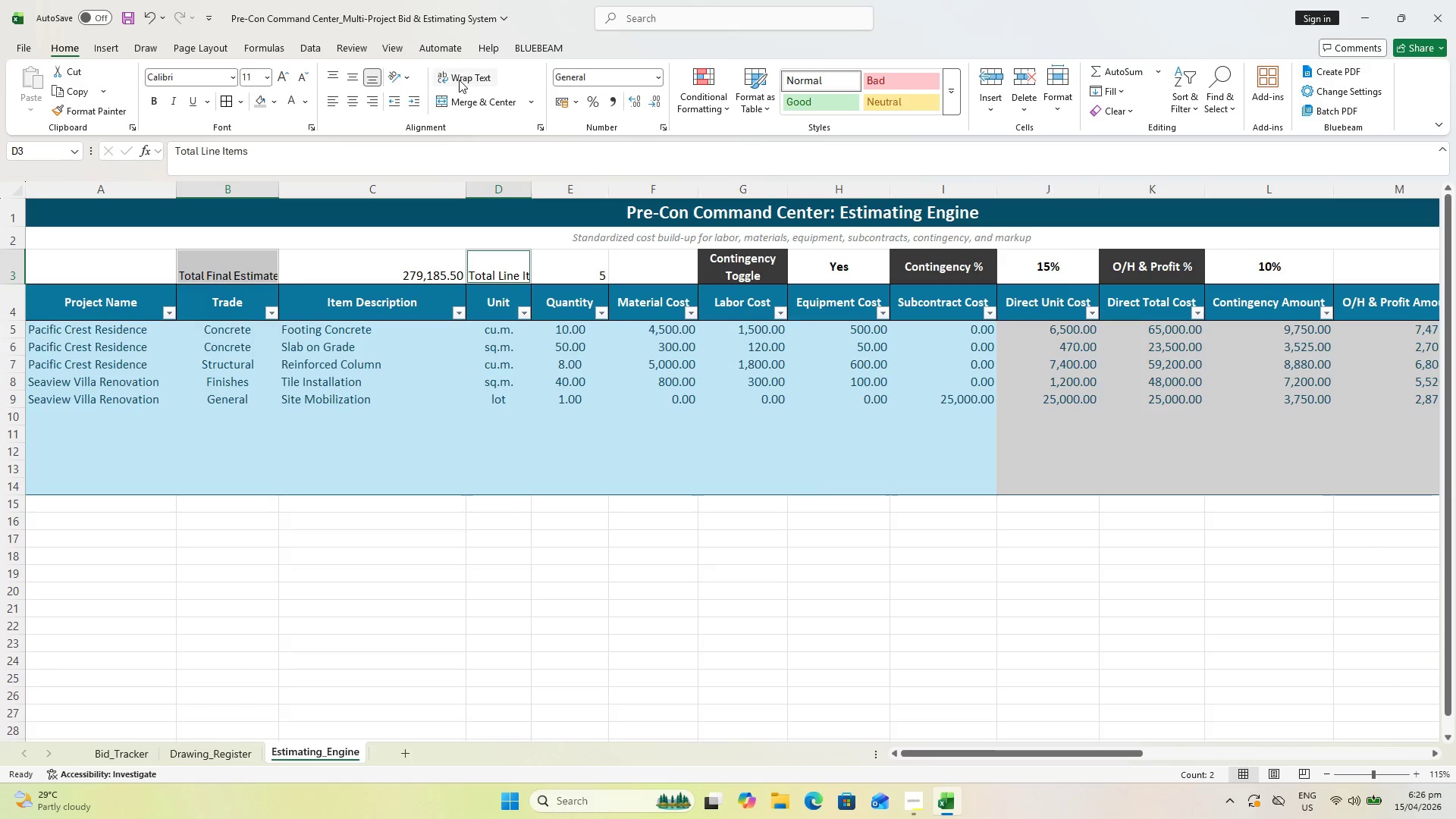 
left_click([459, 80])
 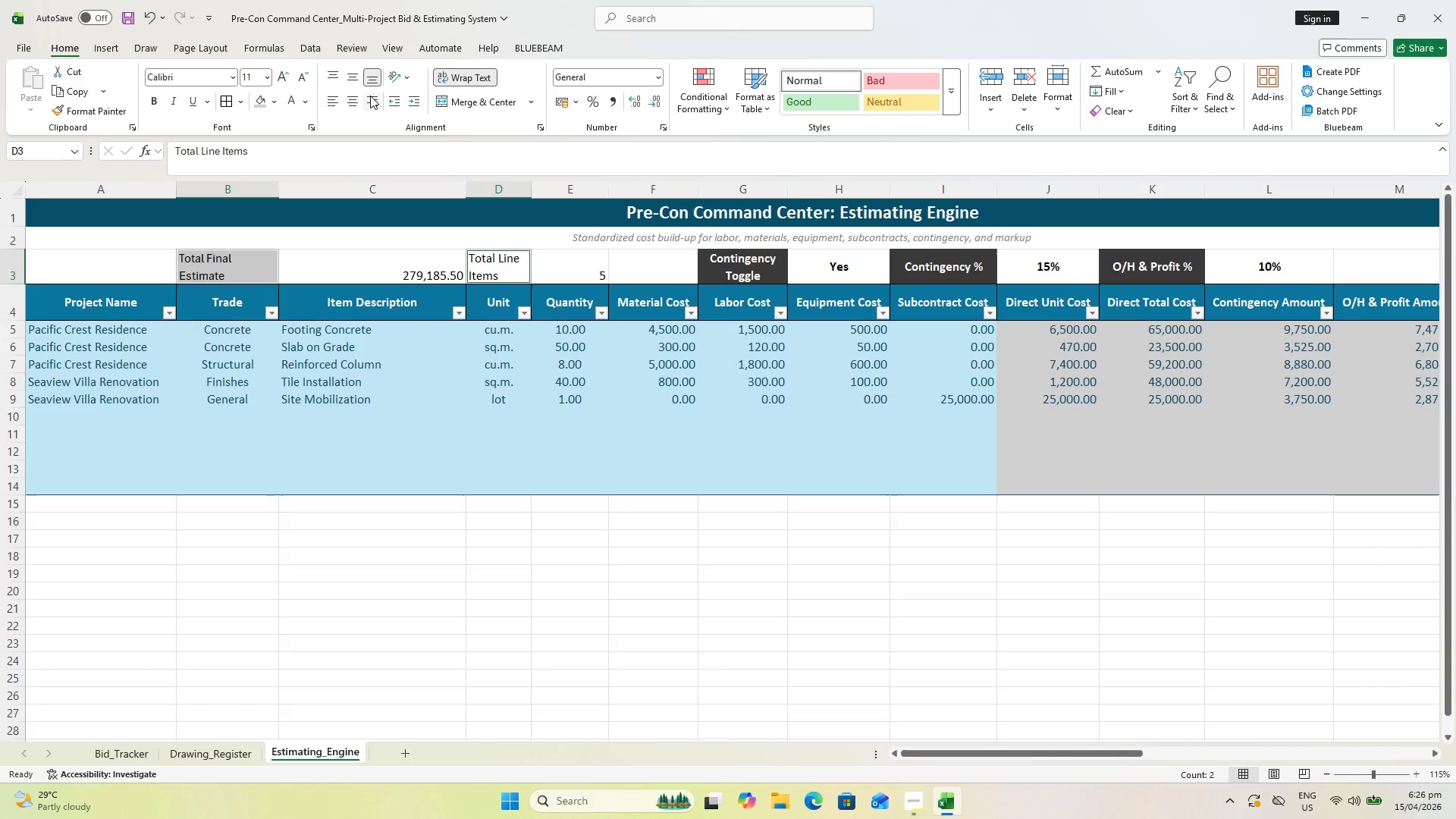 
left_click([362, 99])
 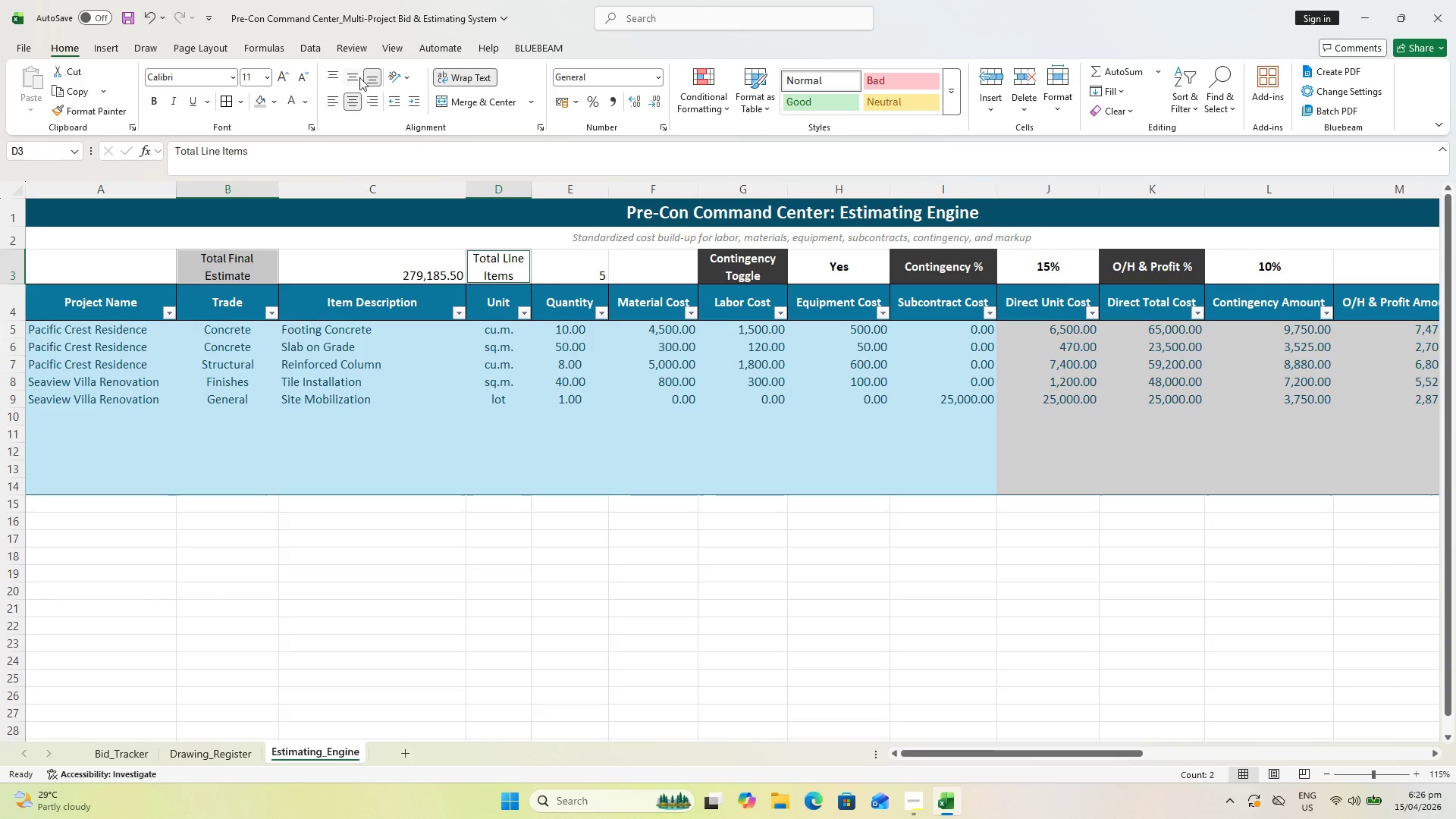 
double_click([359, 75])
 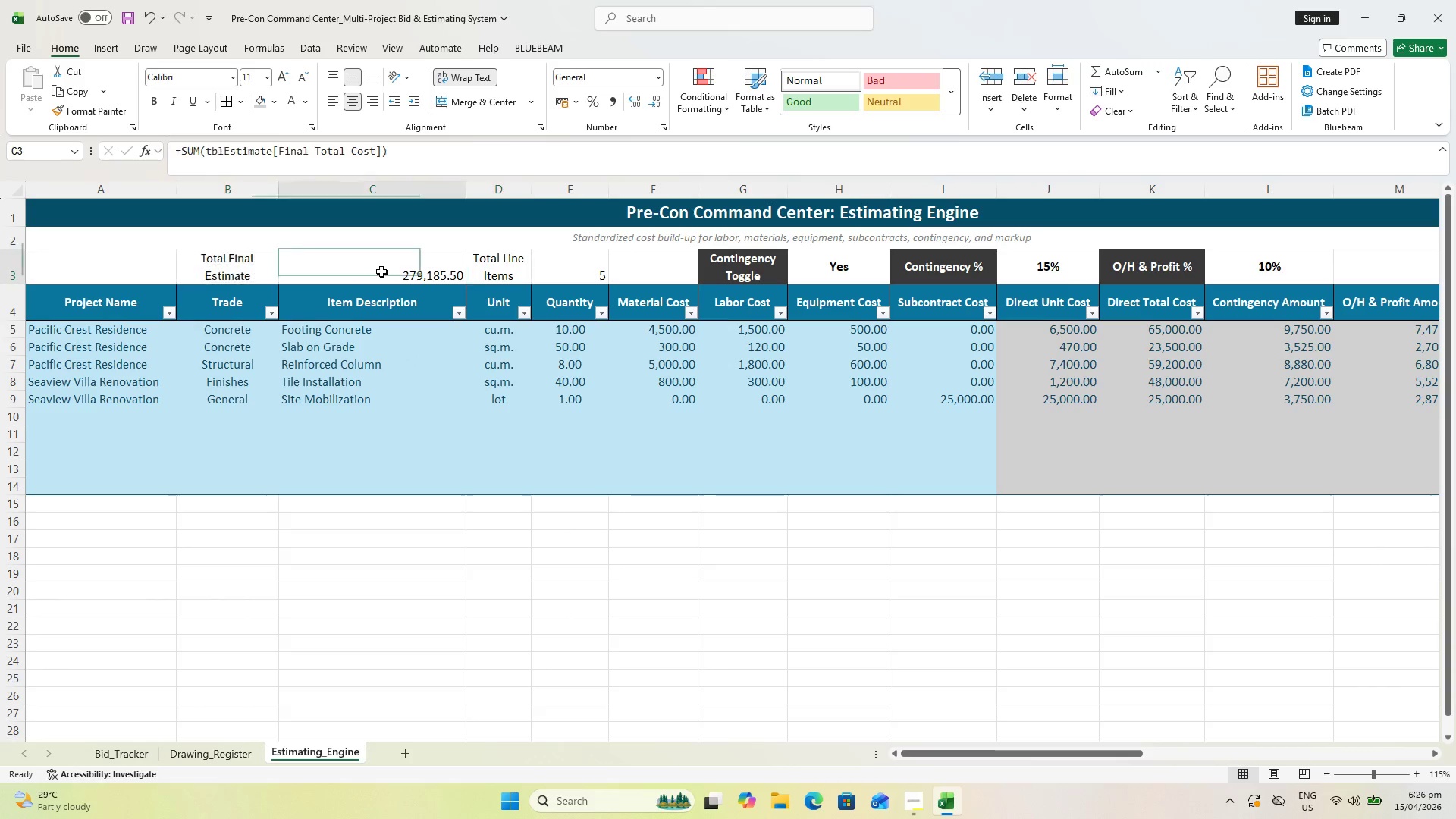 
double_click([580, 261])
 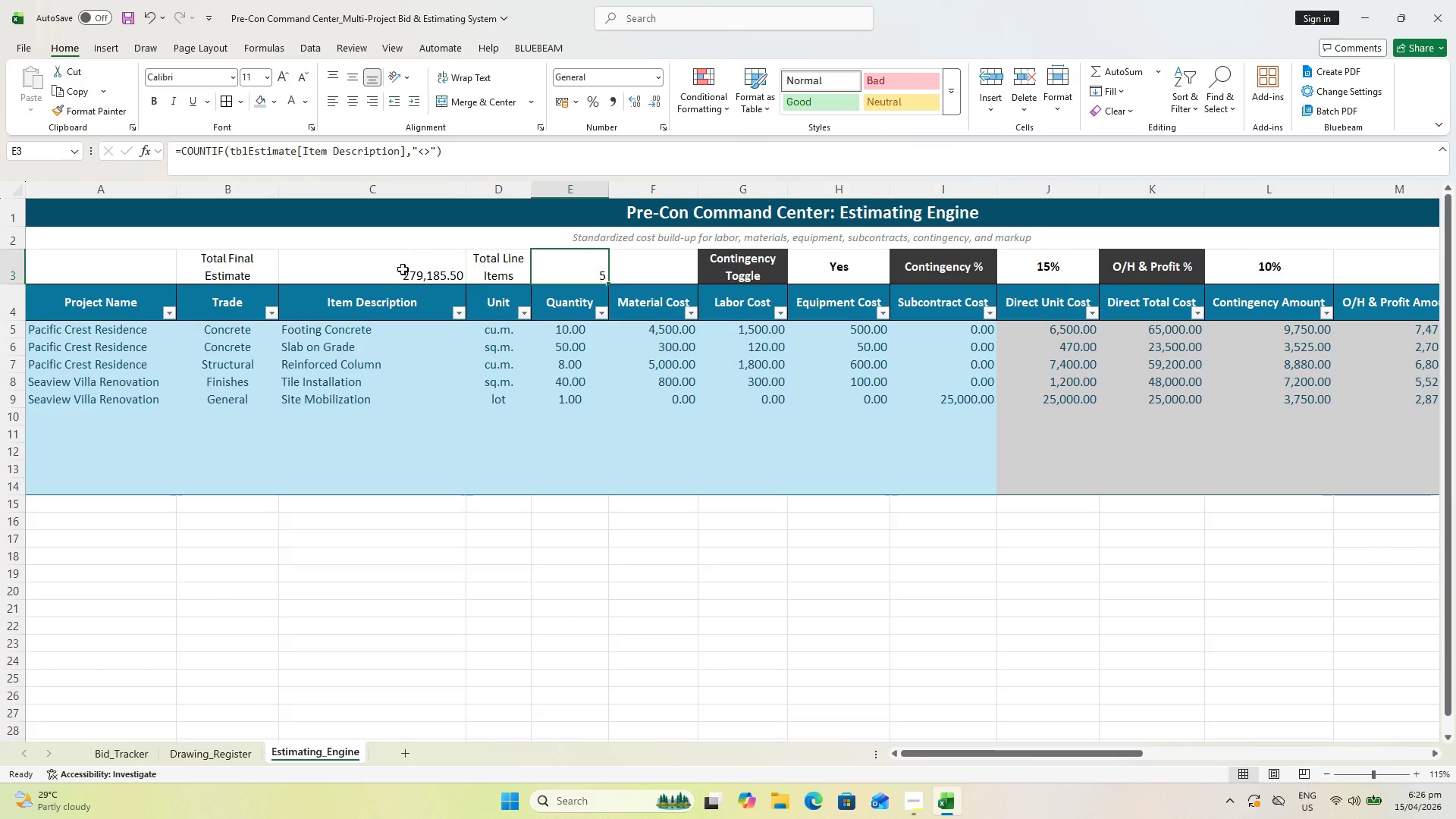 
hold_key(key=ControlLeft, duration=0.34)
 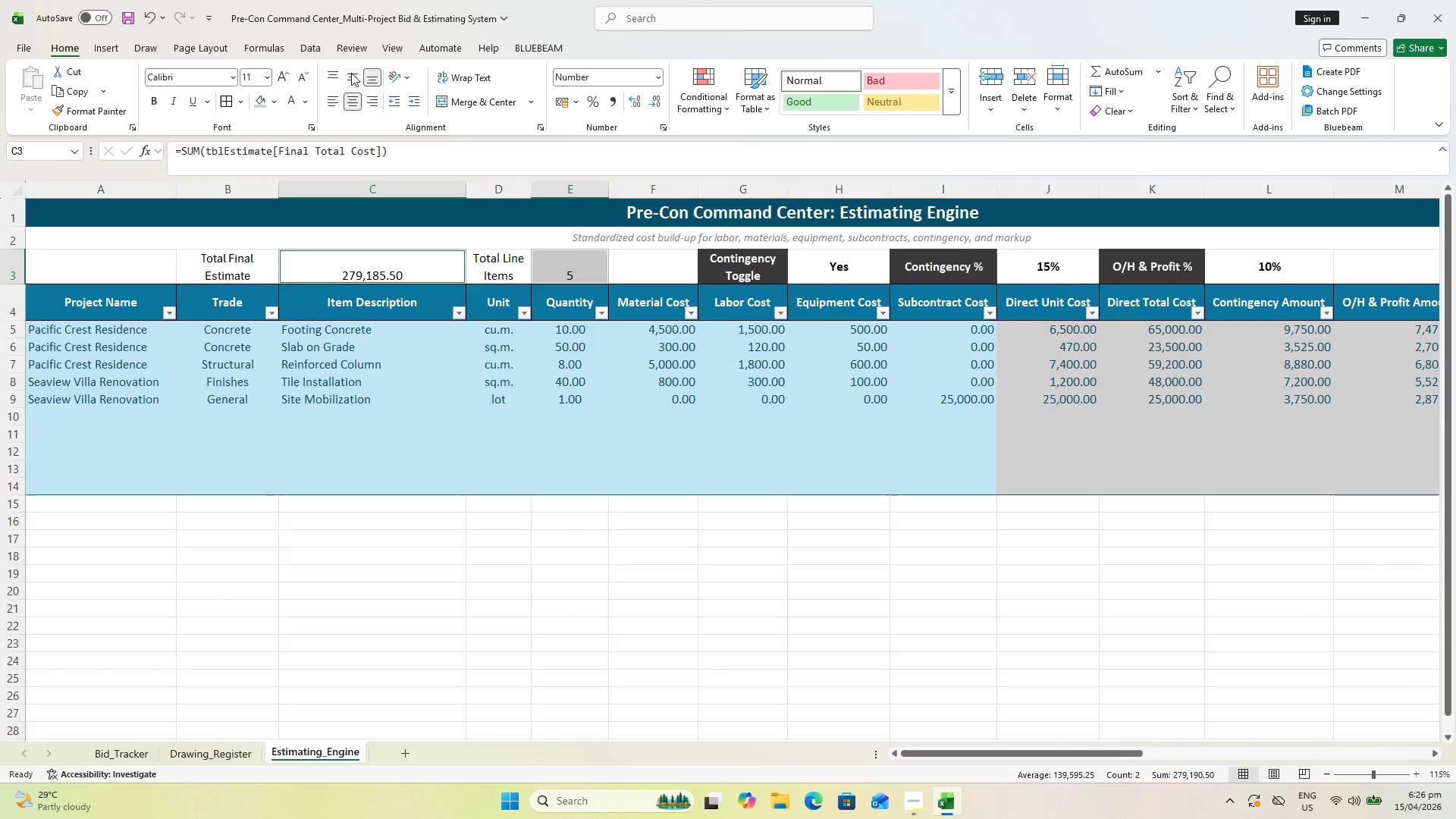 
double_click([351, 71])
 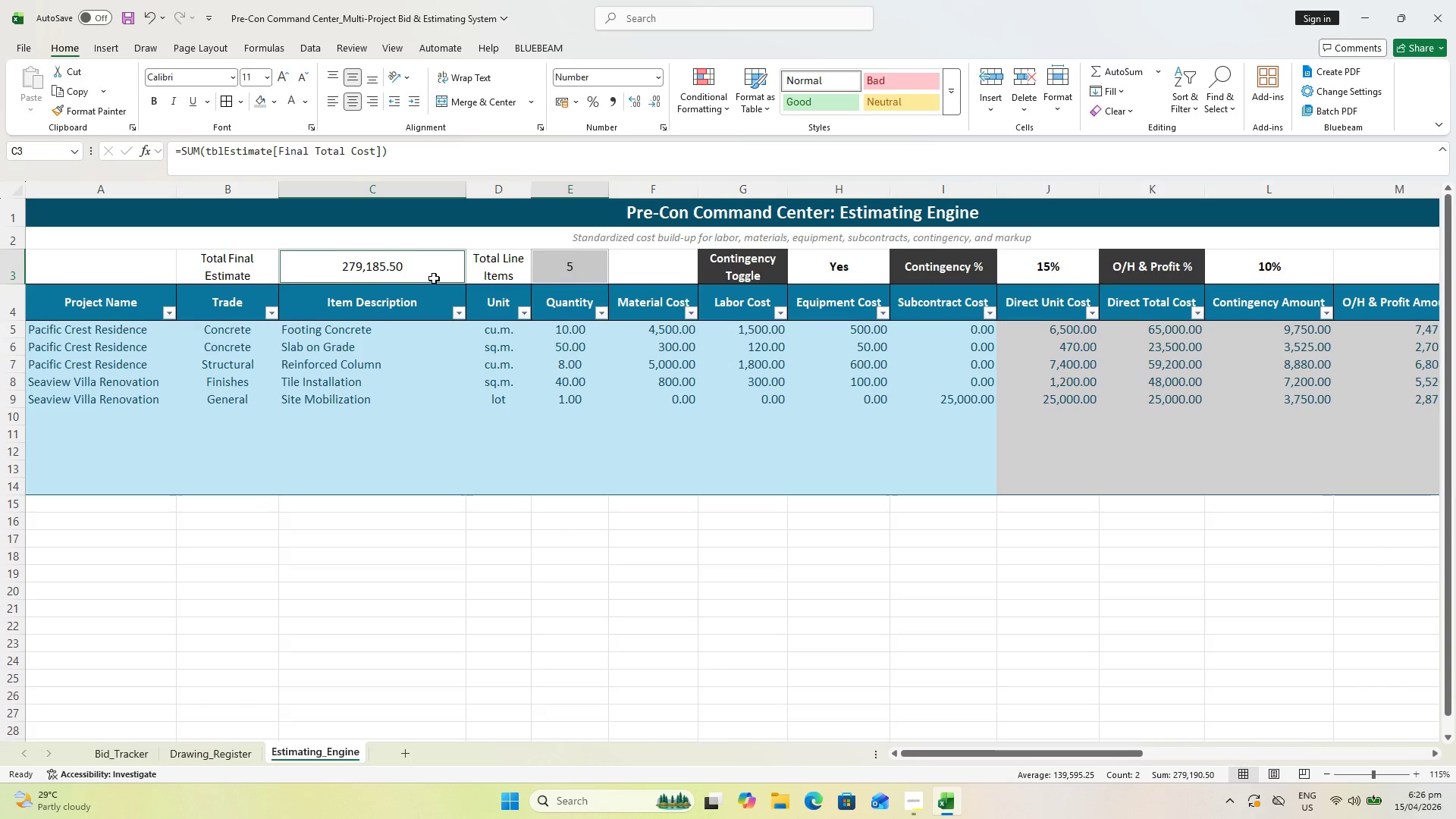 
hold_key(key=ControlLeft, duration=0.47)
 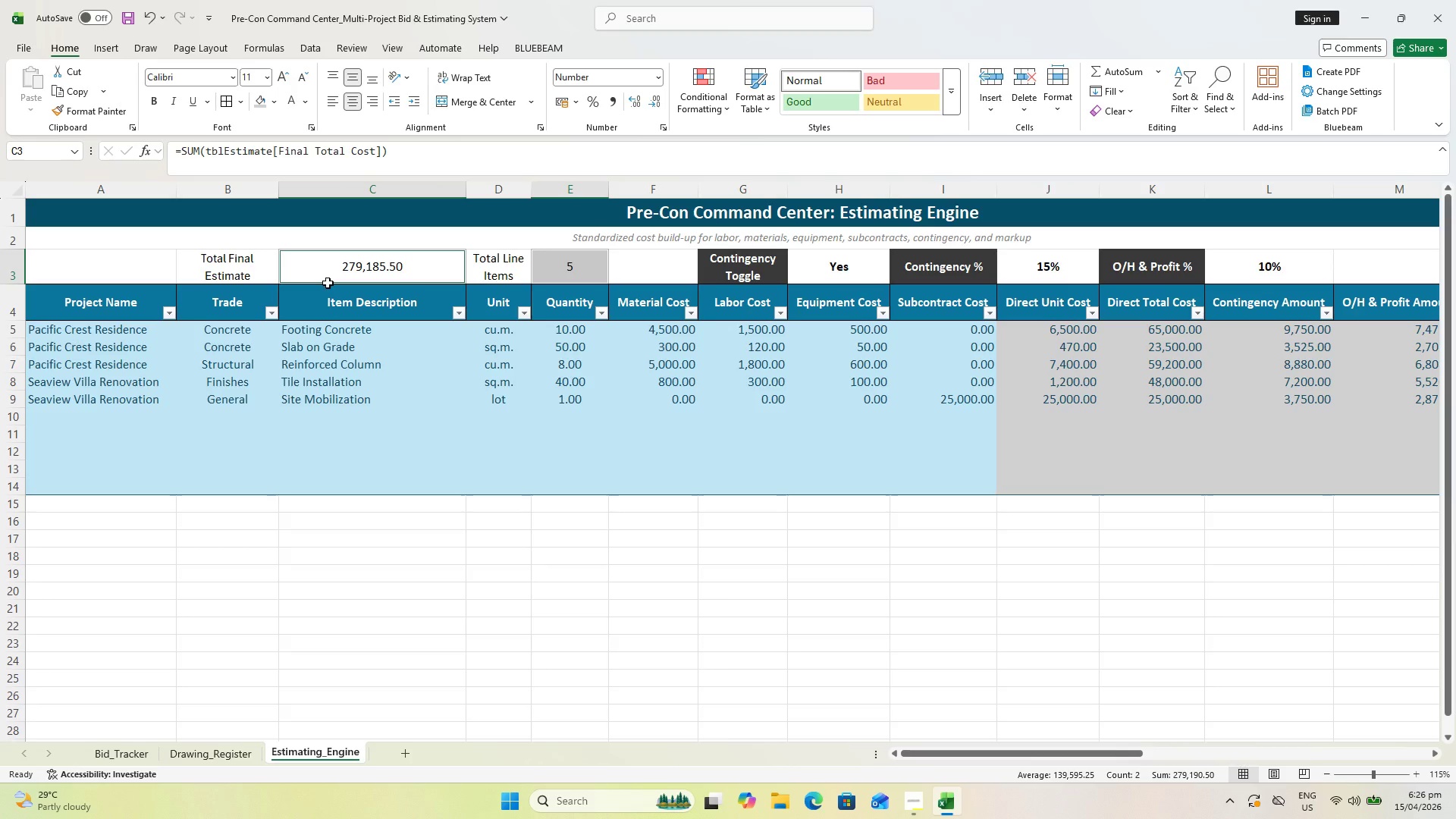 
left_click([238, 268])
 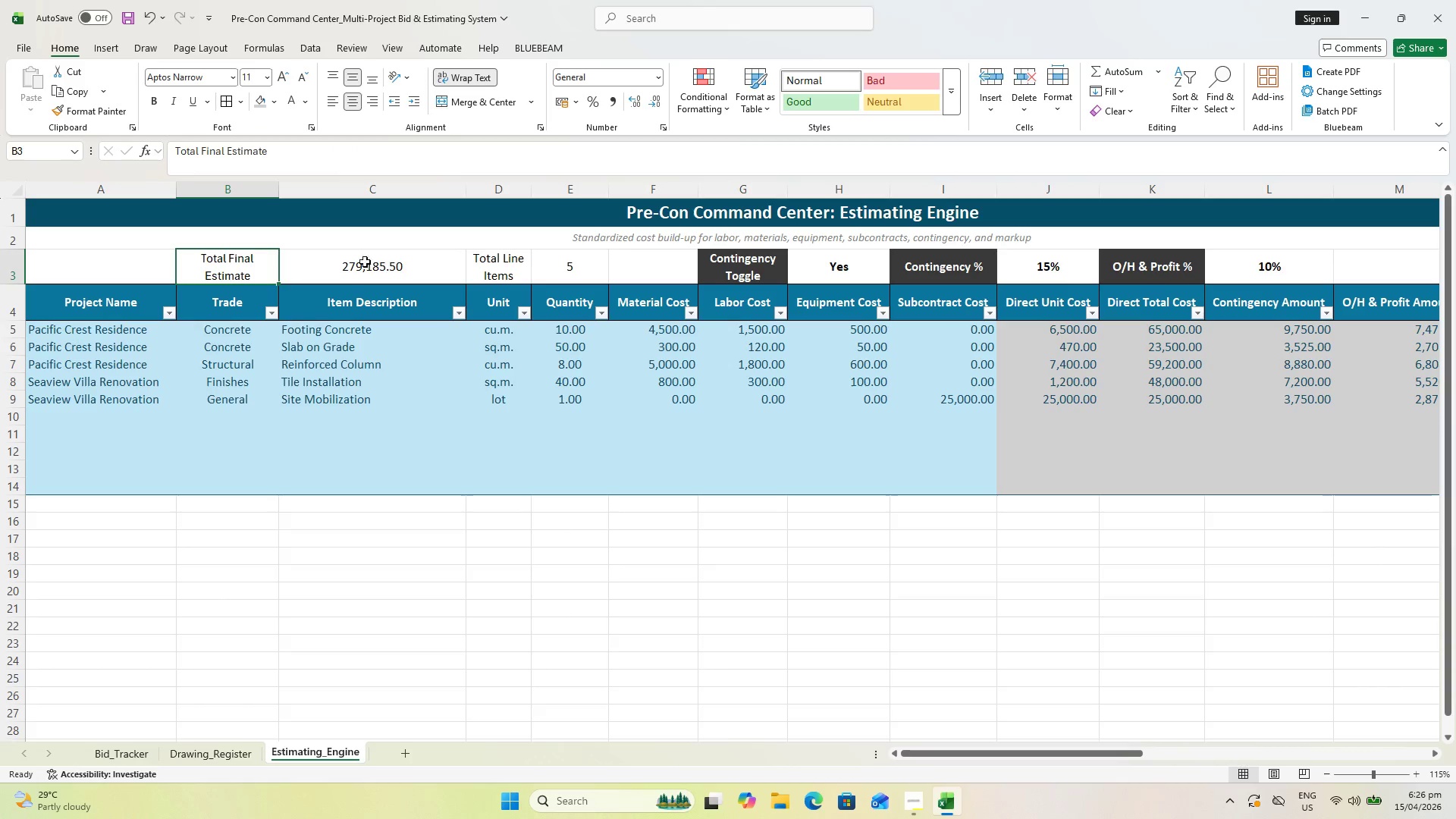 
hold_key(key=ControlLeft, duration=0.84)
left_click([502, 268])
 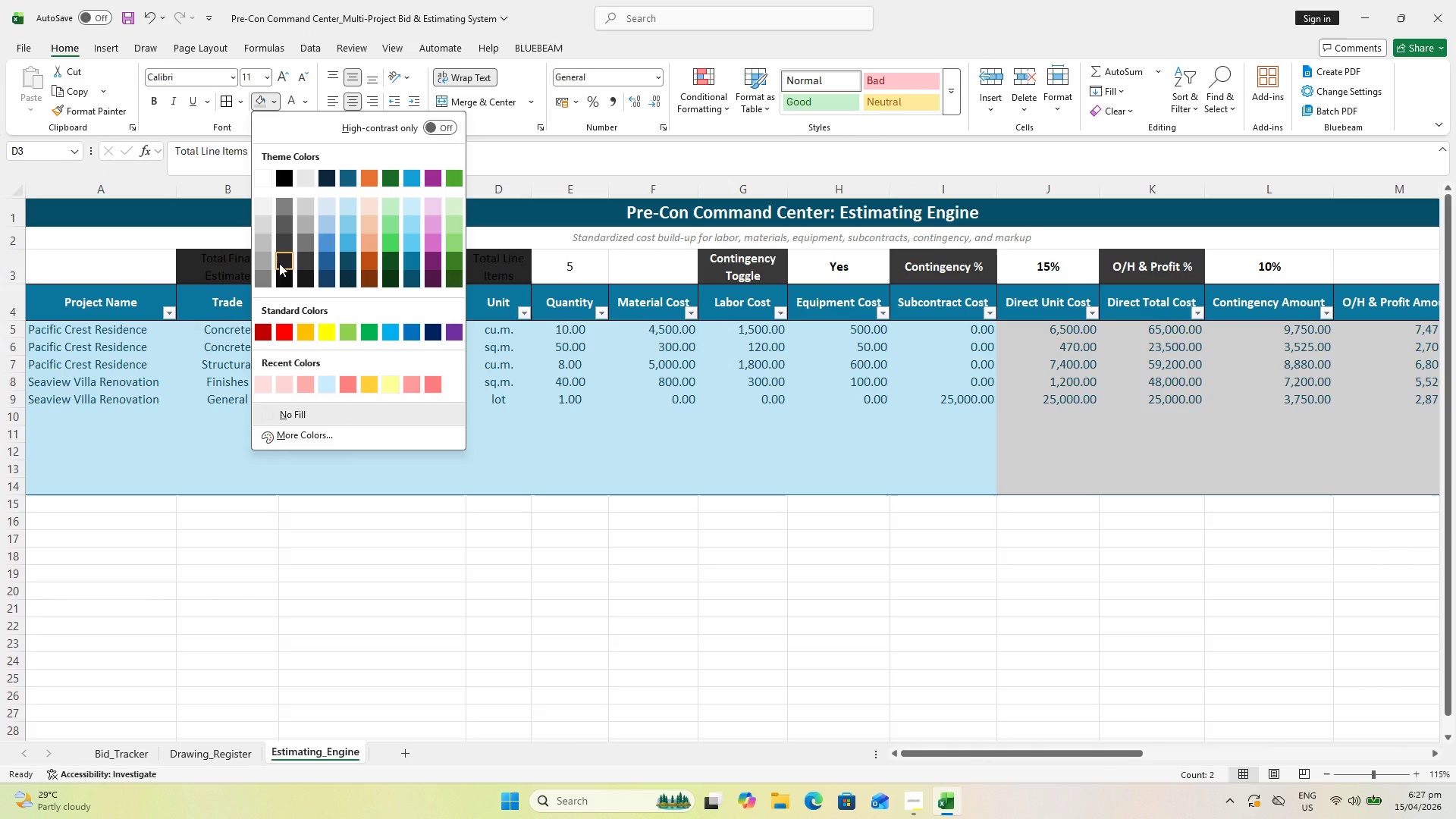 
wait(5.53)
 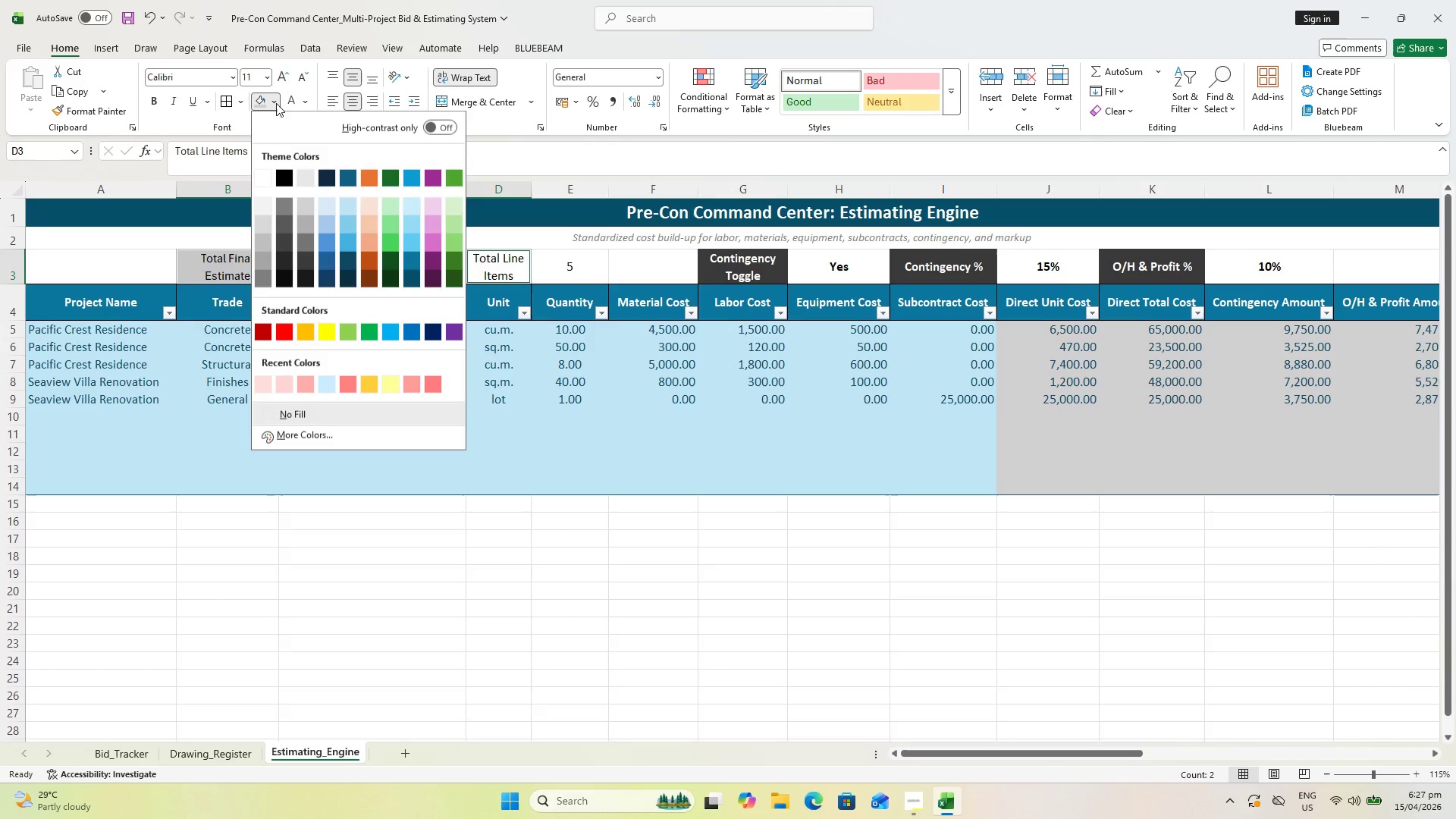 
left_click([279, 263])
 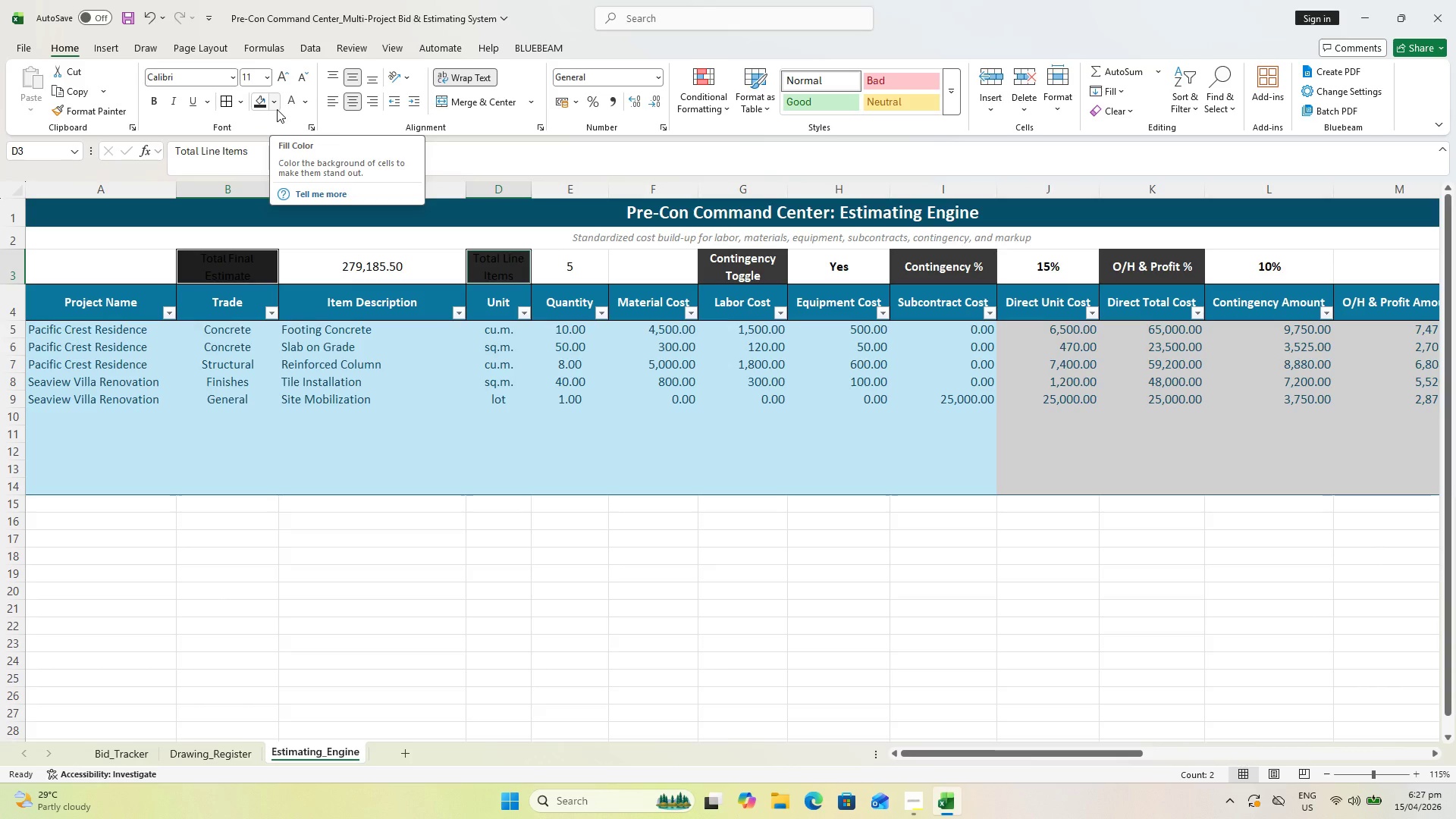 
left_click([277, 109])
 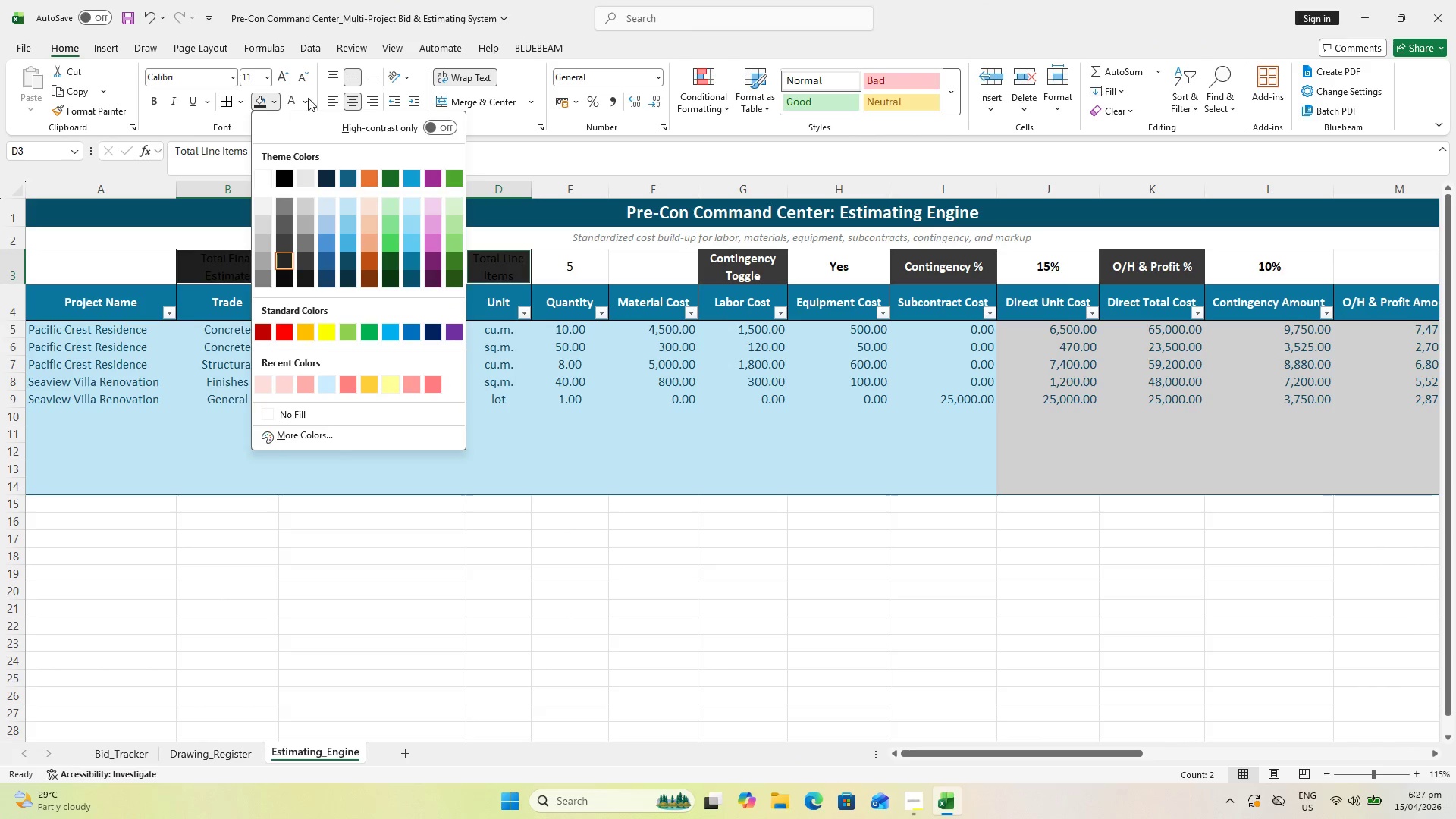 
double_click([309, 99])
 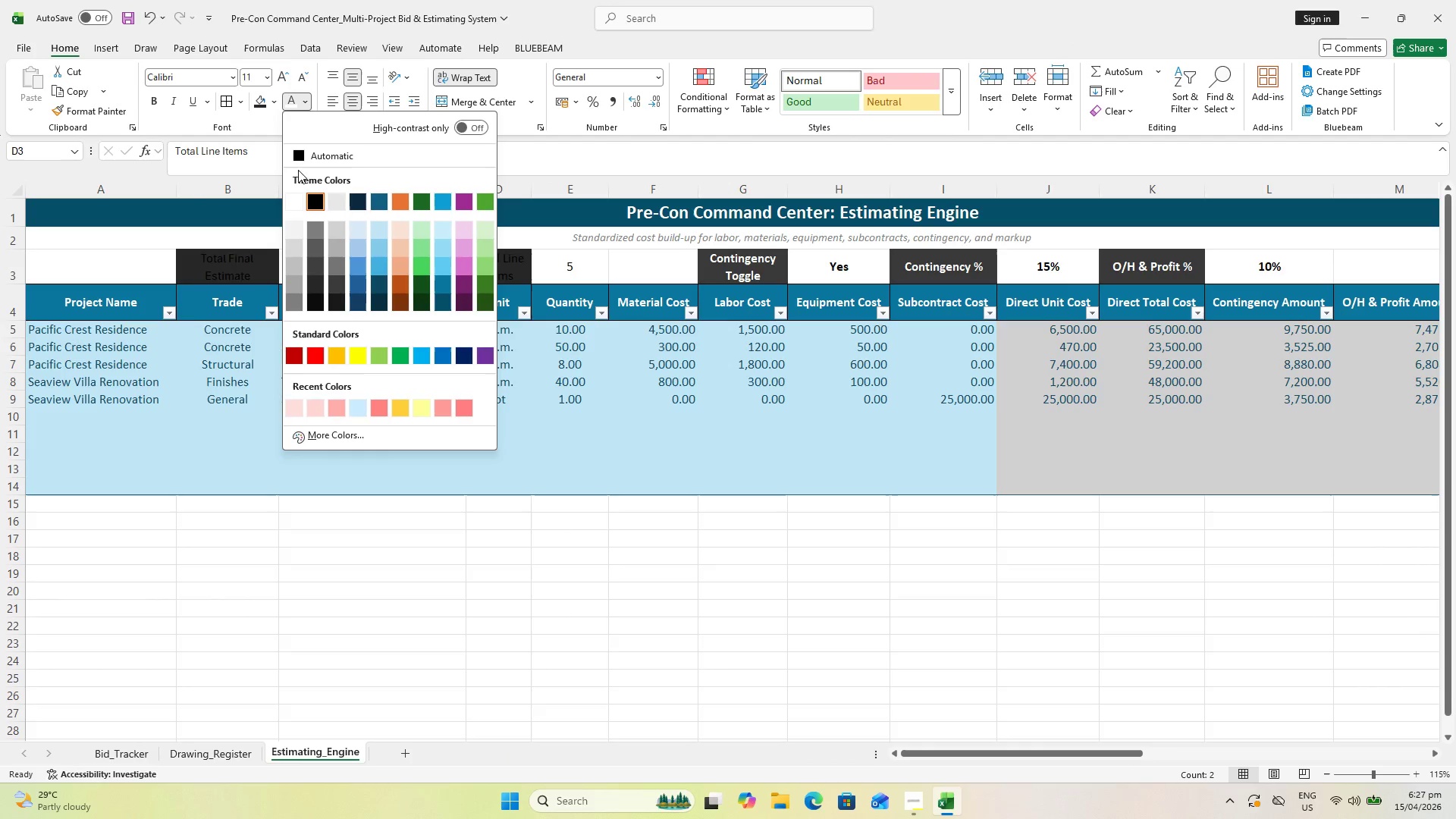 
left_click([296, 206])
 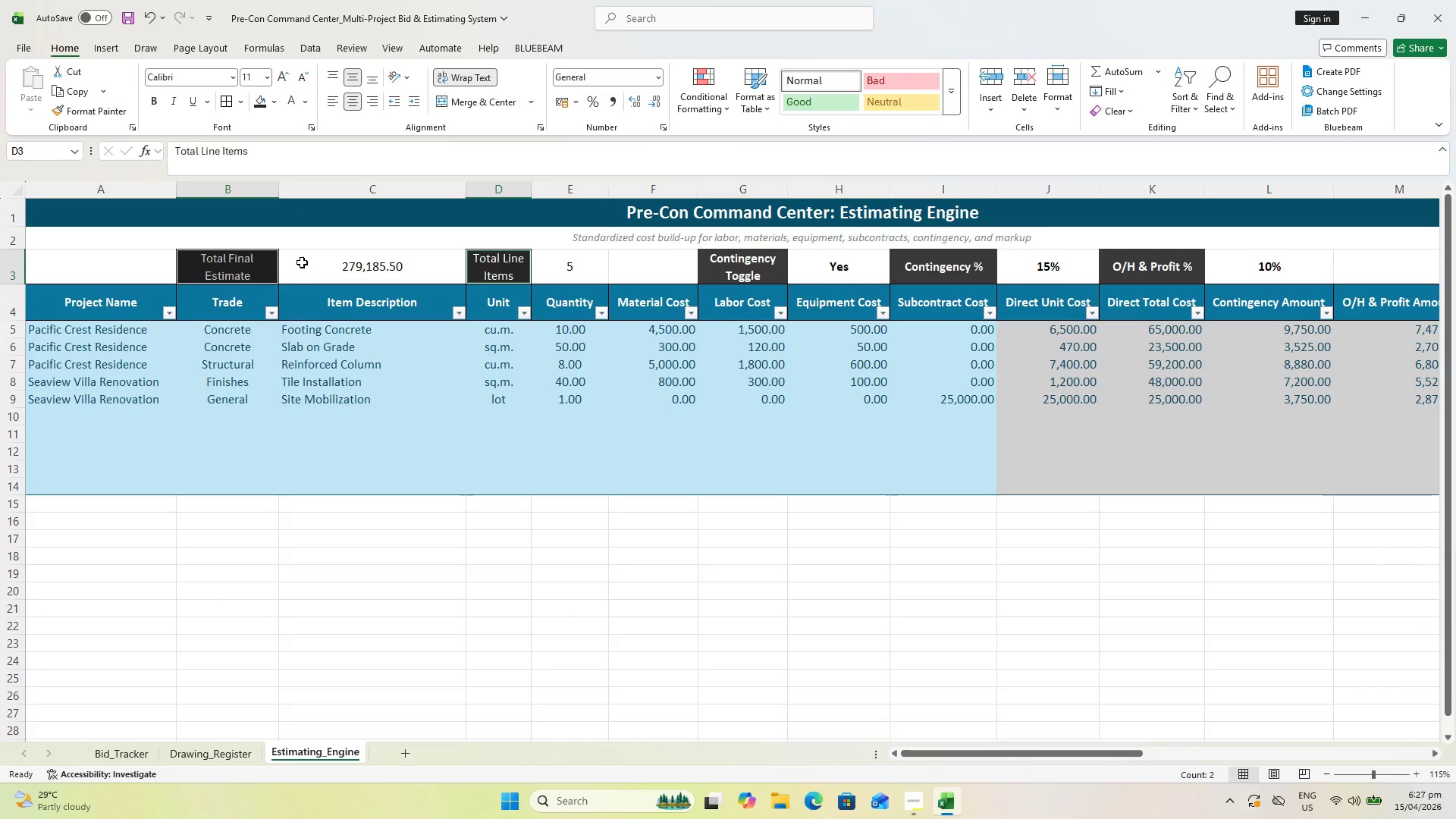 
hold_key(key=ShiftLeft, duration=0.41)
 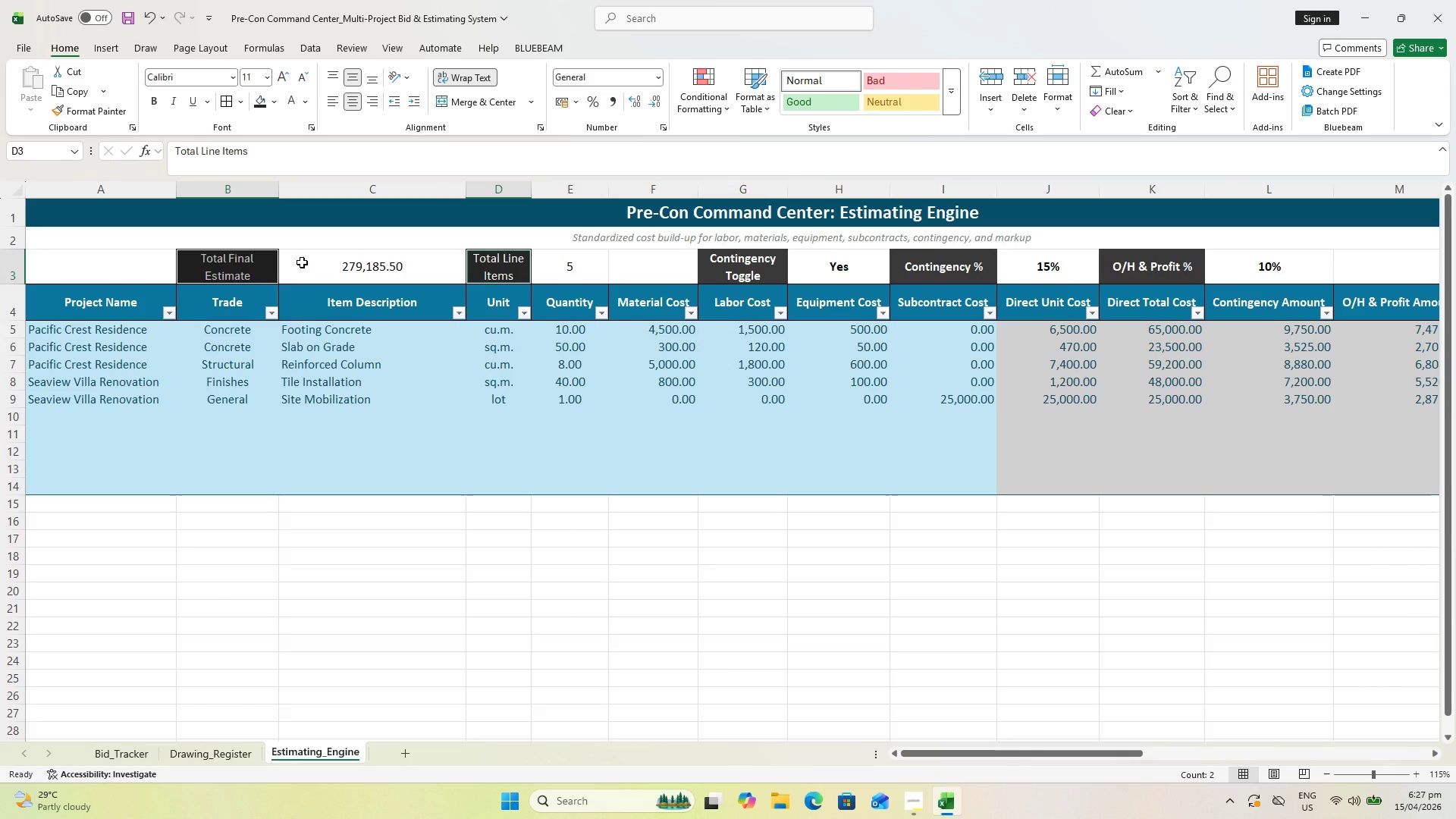 
key(Control+B)
 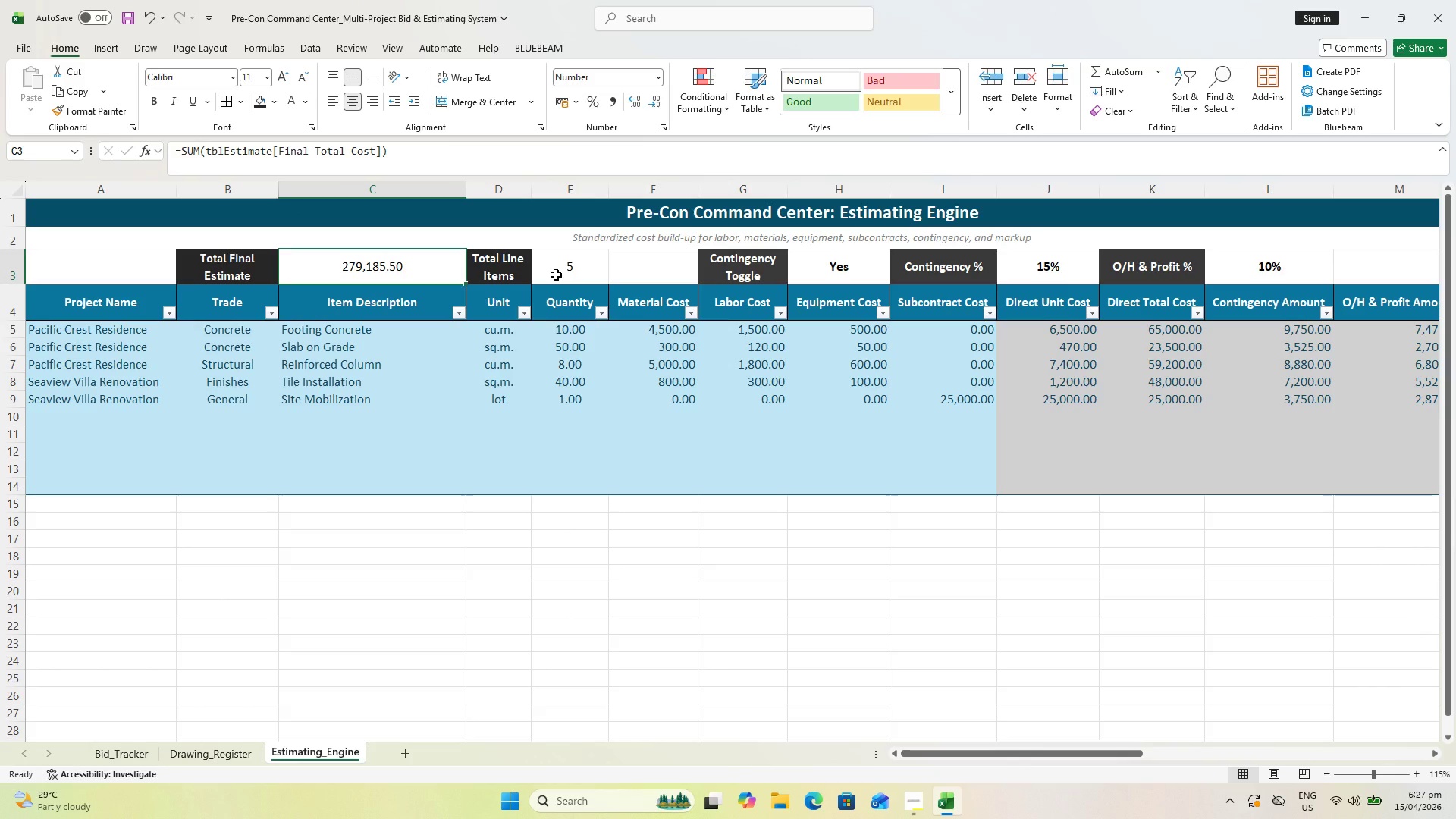 
hold_key(key=ControlLeft, duration=0.66)
 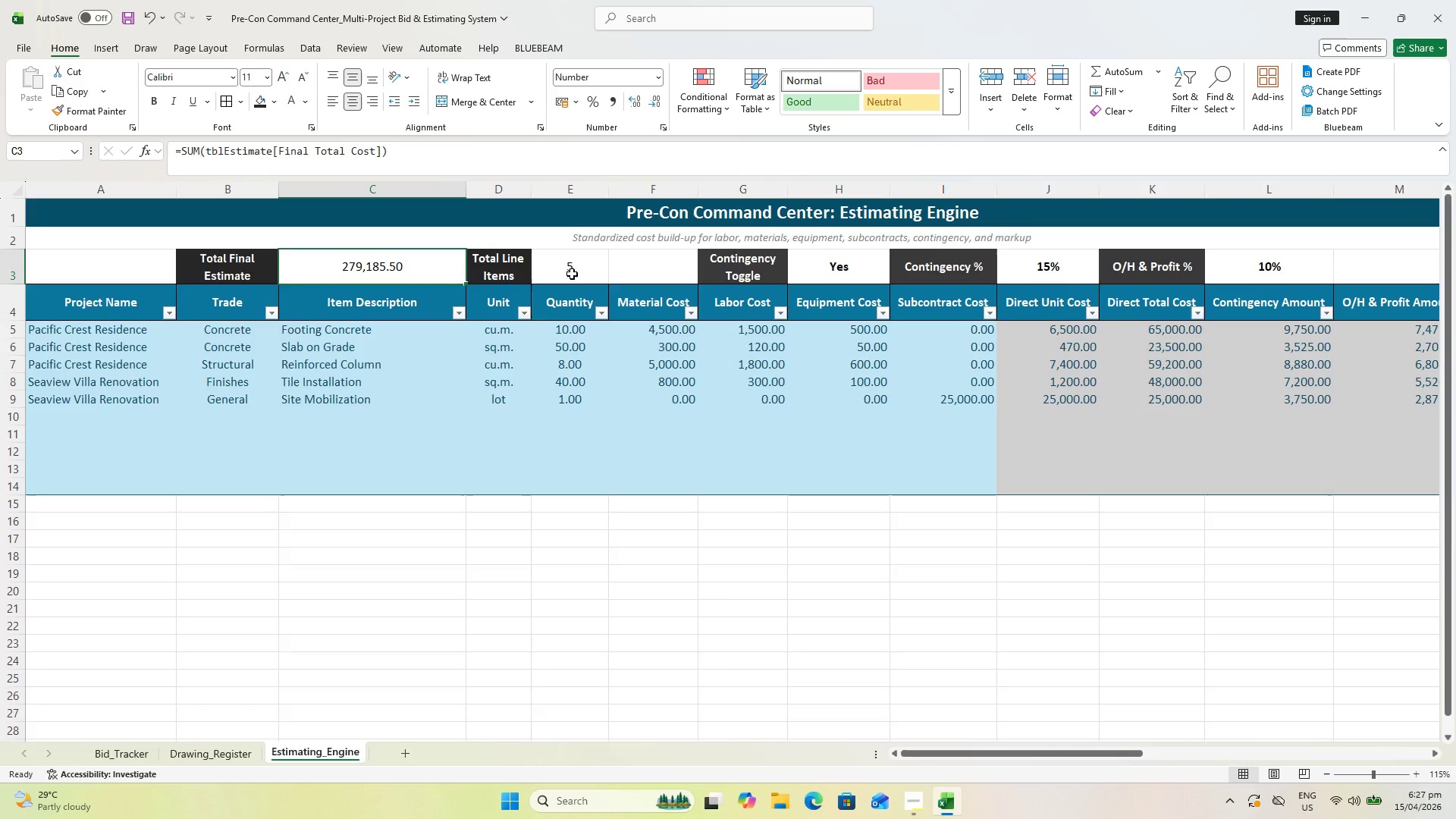 
hold_key(key=ShiftLeft, duration=0.44)
 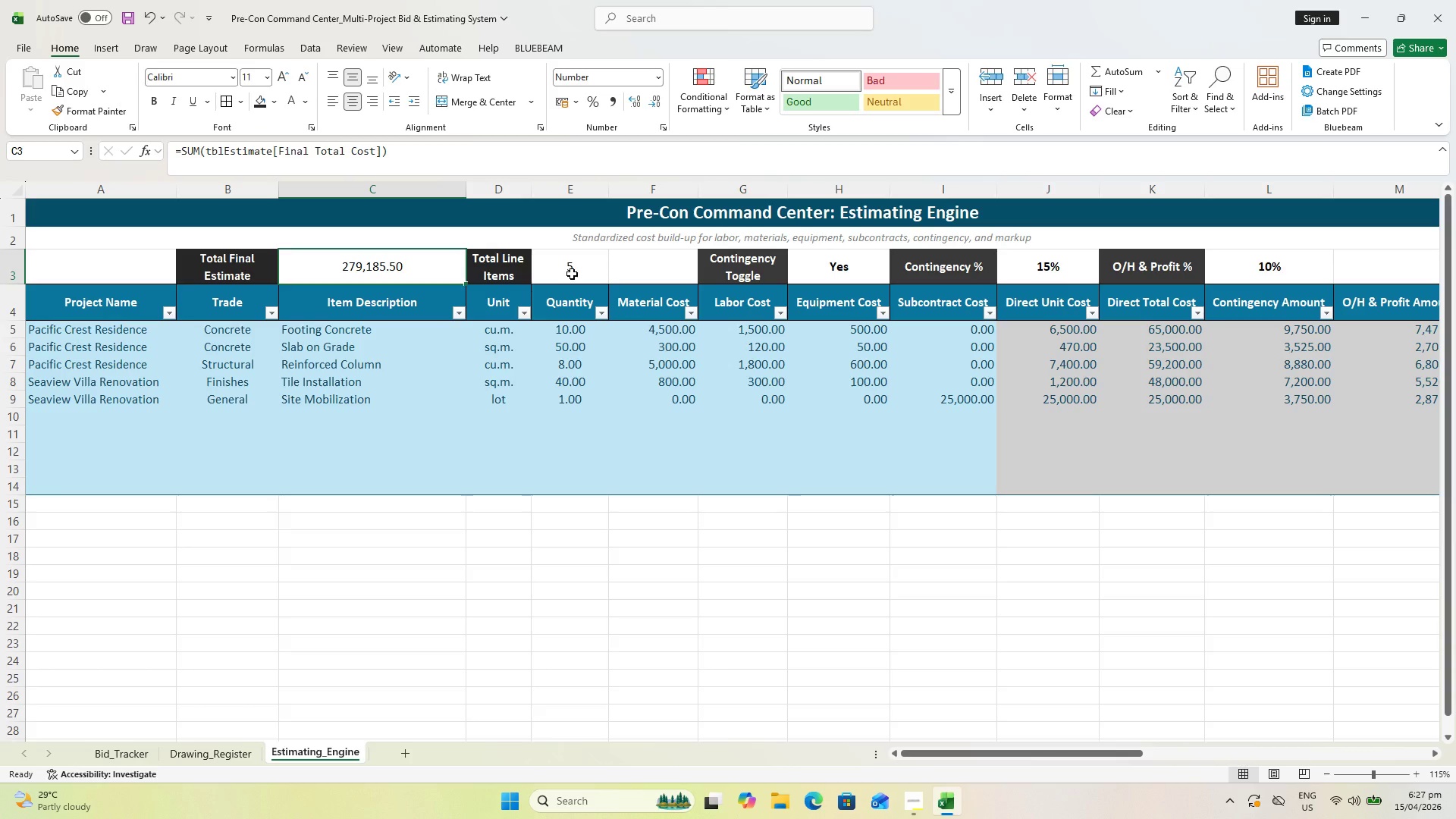 
hold_key(key=ControlLeft, duration=0.5)
left_click([572, 273])
 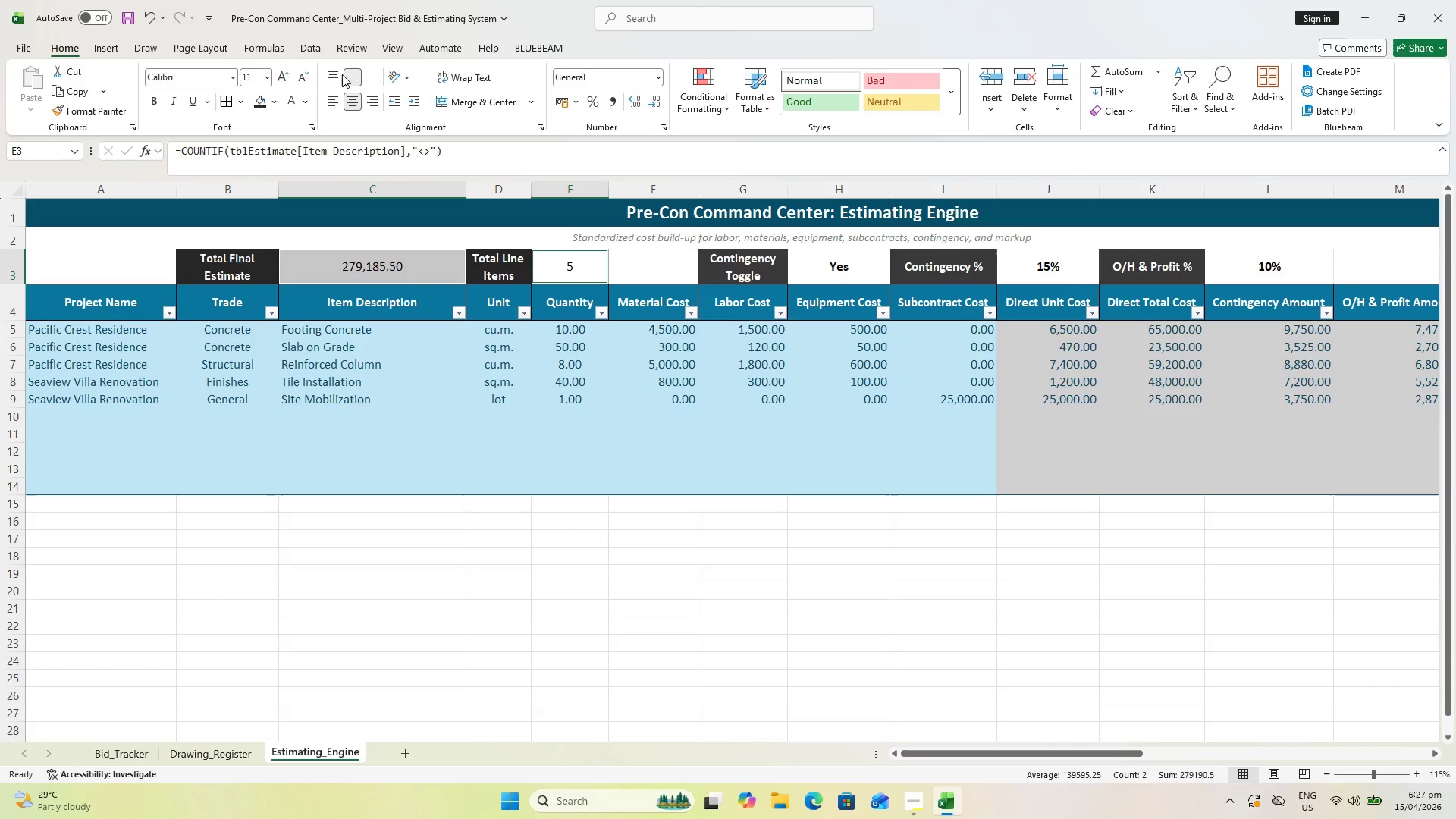 
key(Control+B)
 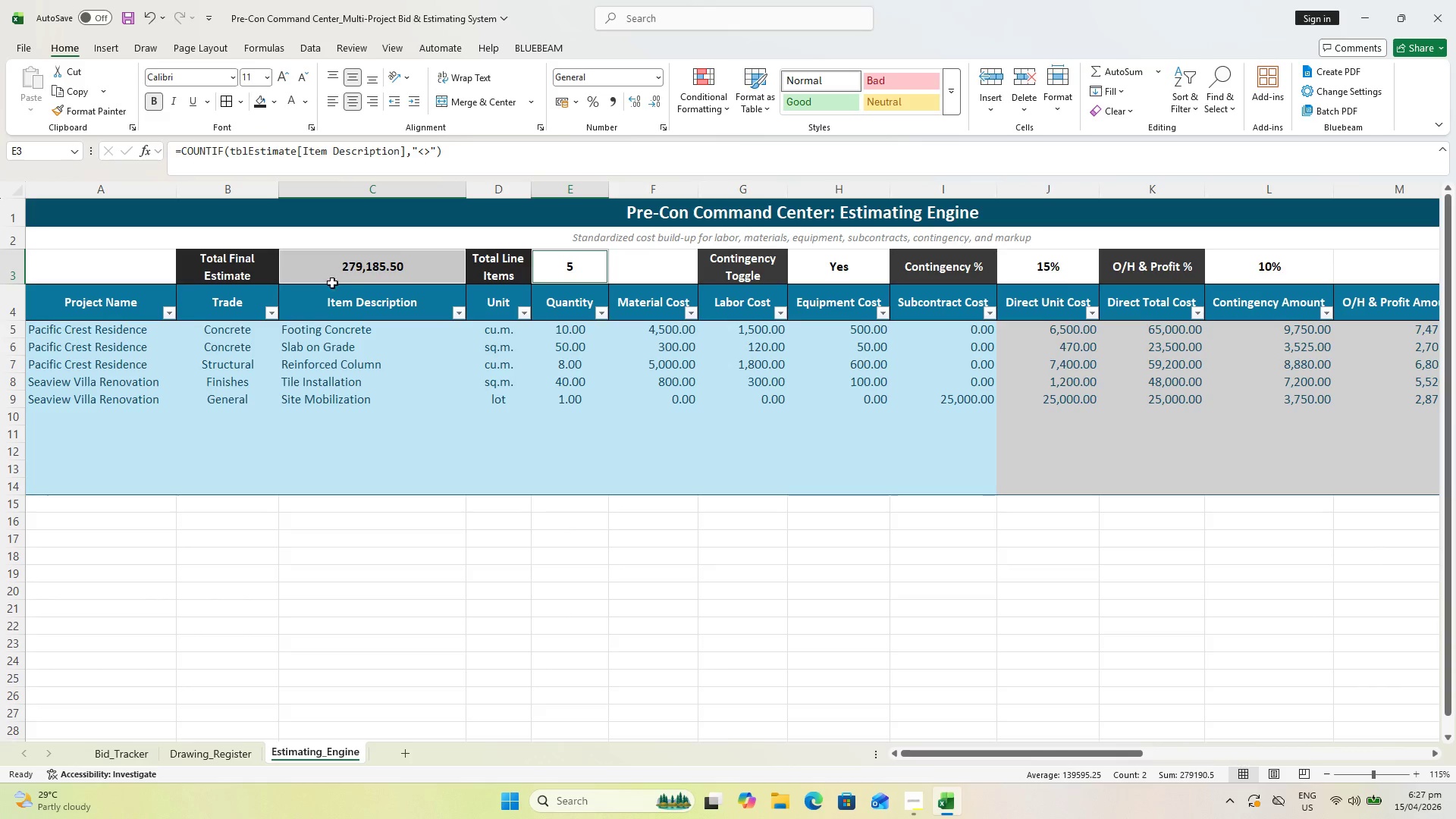 
wait(9.45)
 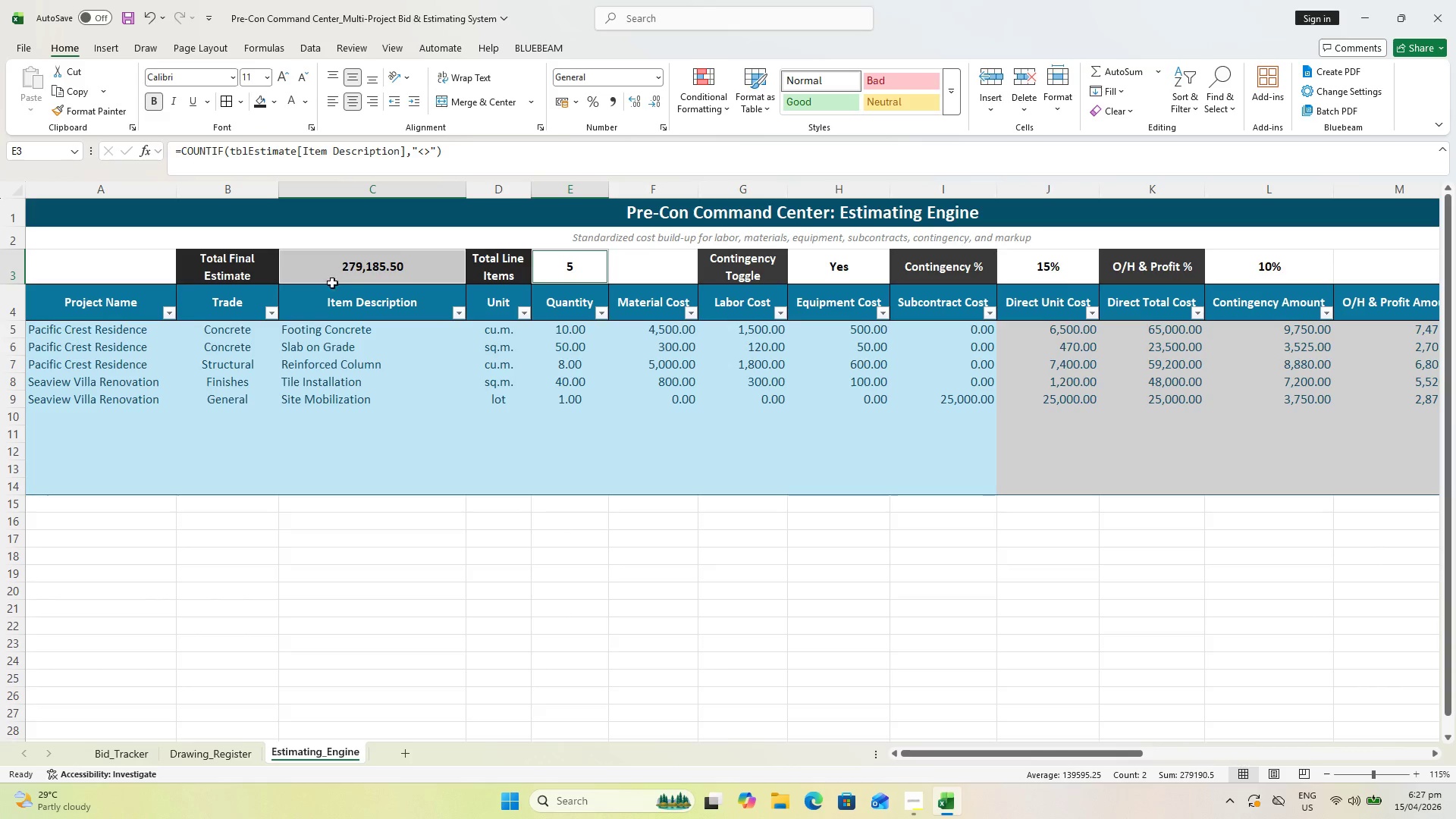 
left_click([407, 268])
 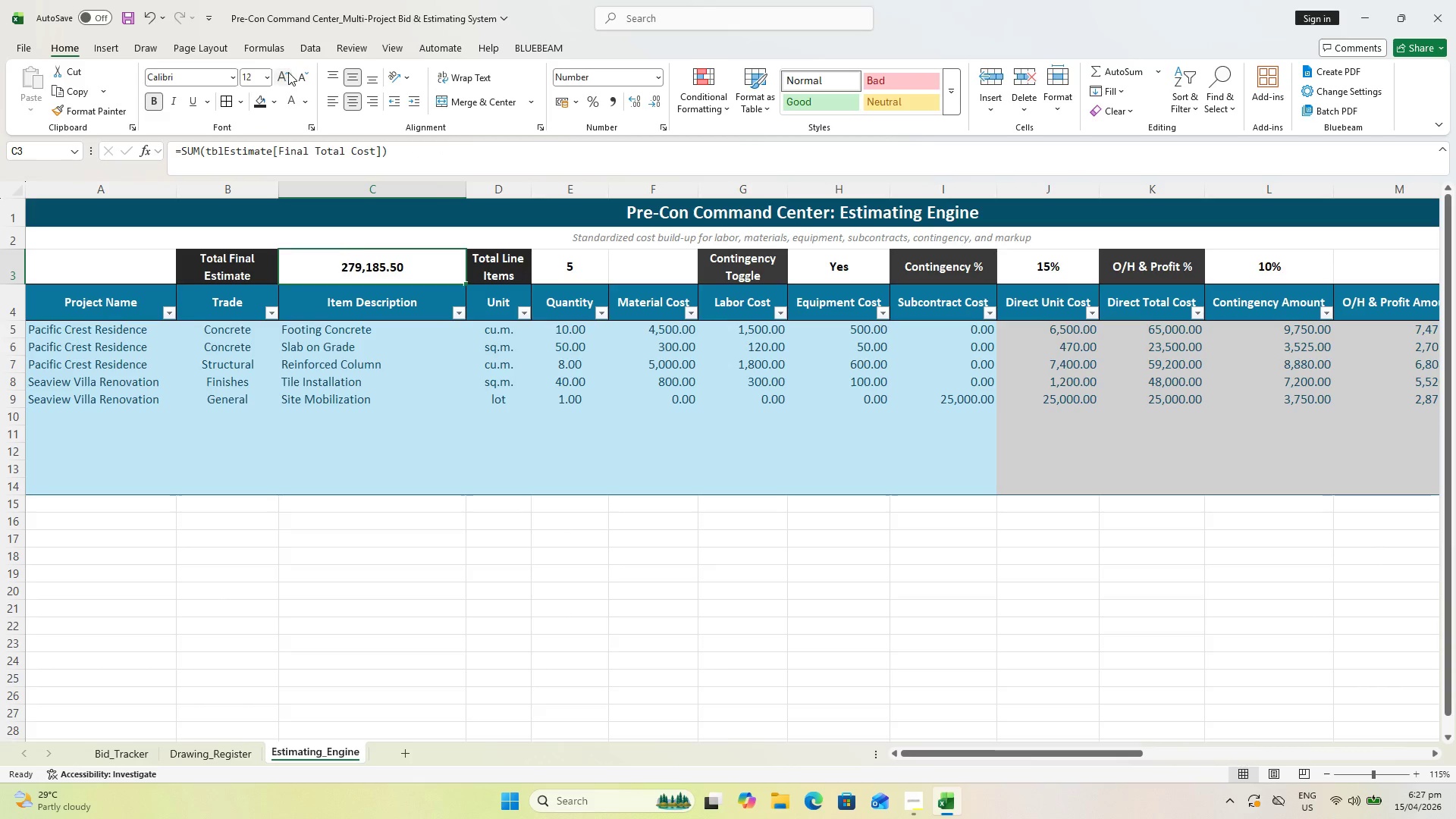 
double_click([288, 72])
 